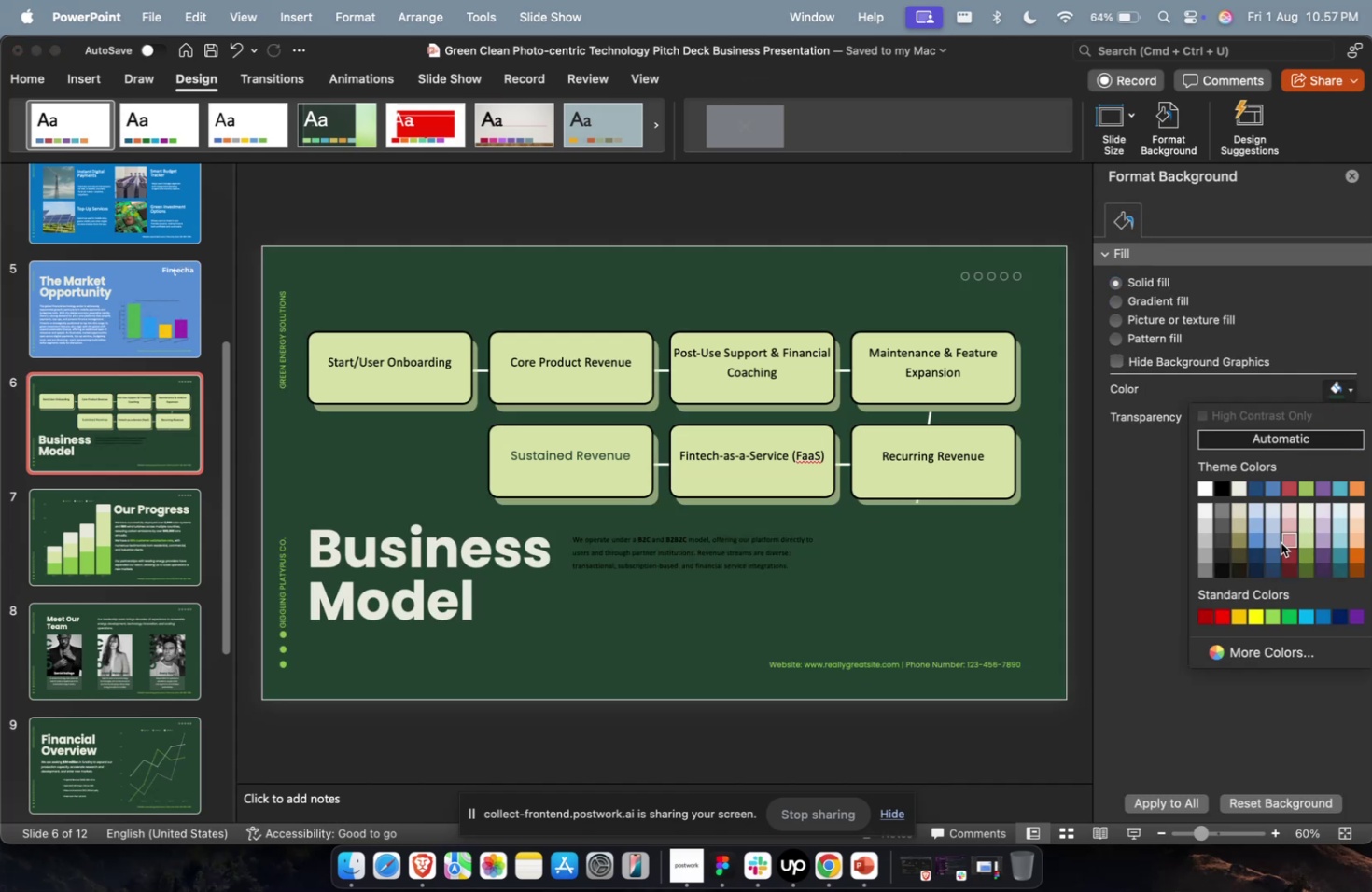 
left_click([1254, 538])
 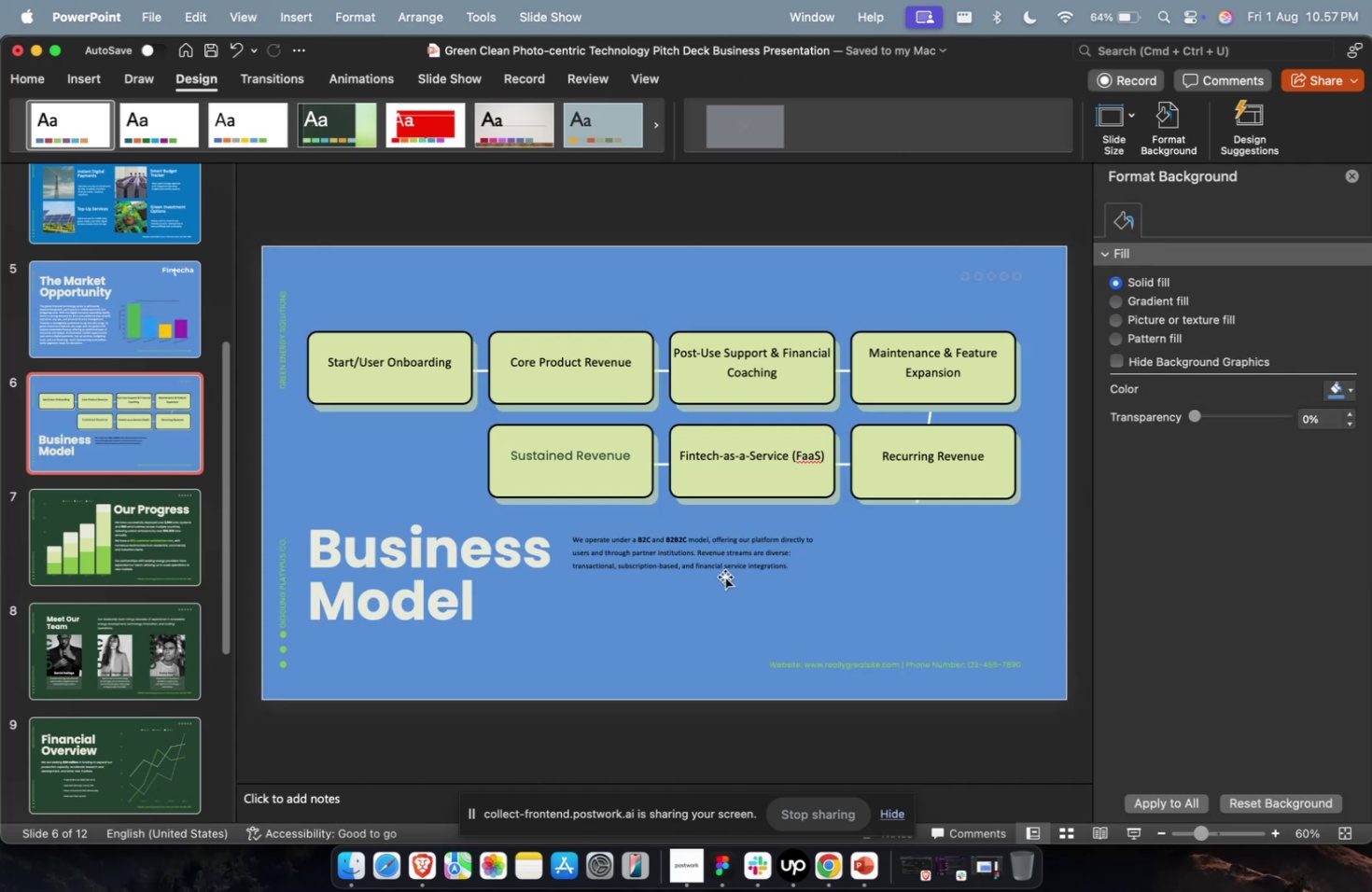 
double_click([724, 576])
 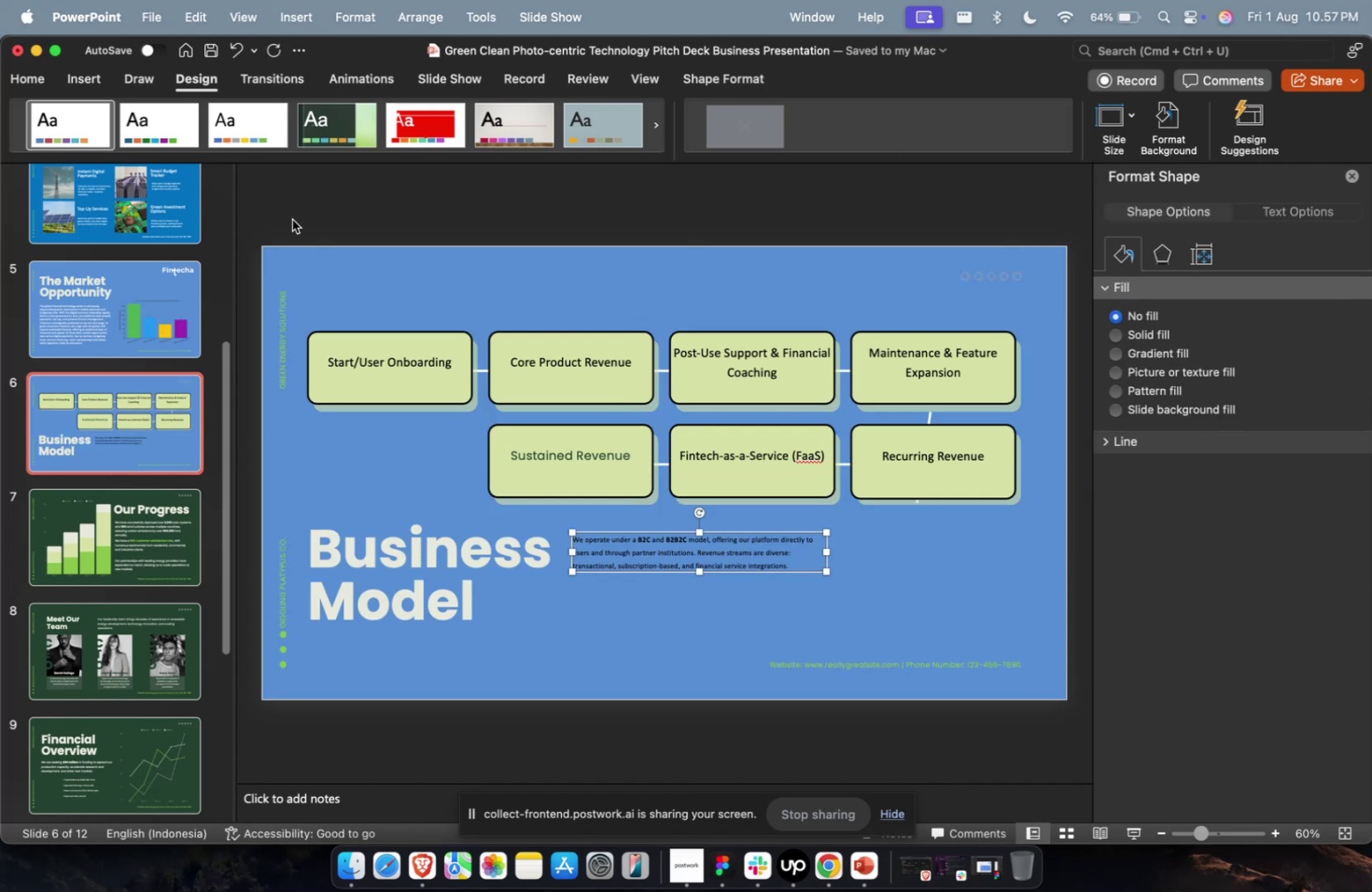 
key(Escape)
 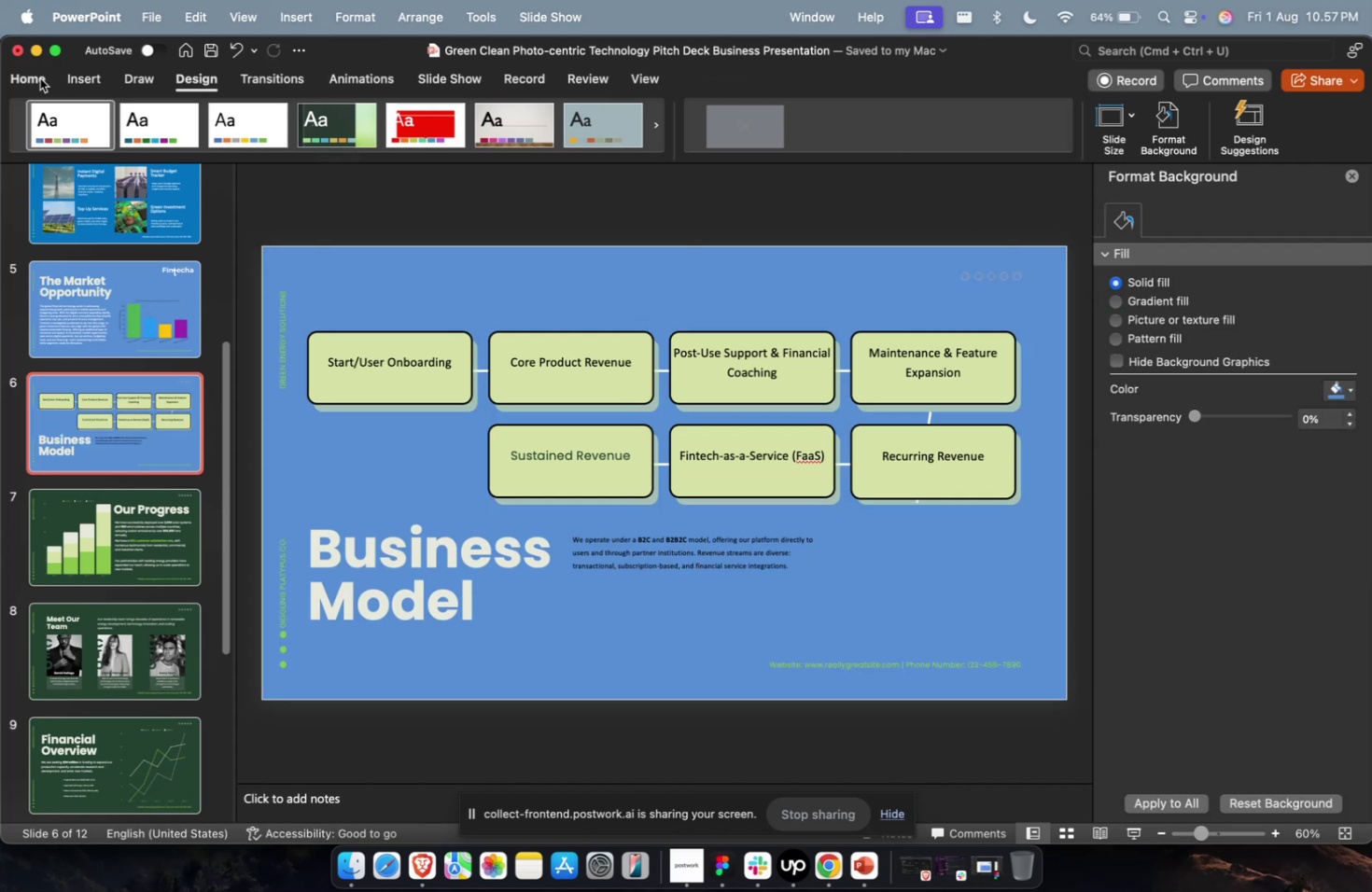 
left_click([39, 77])
 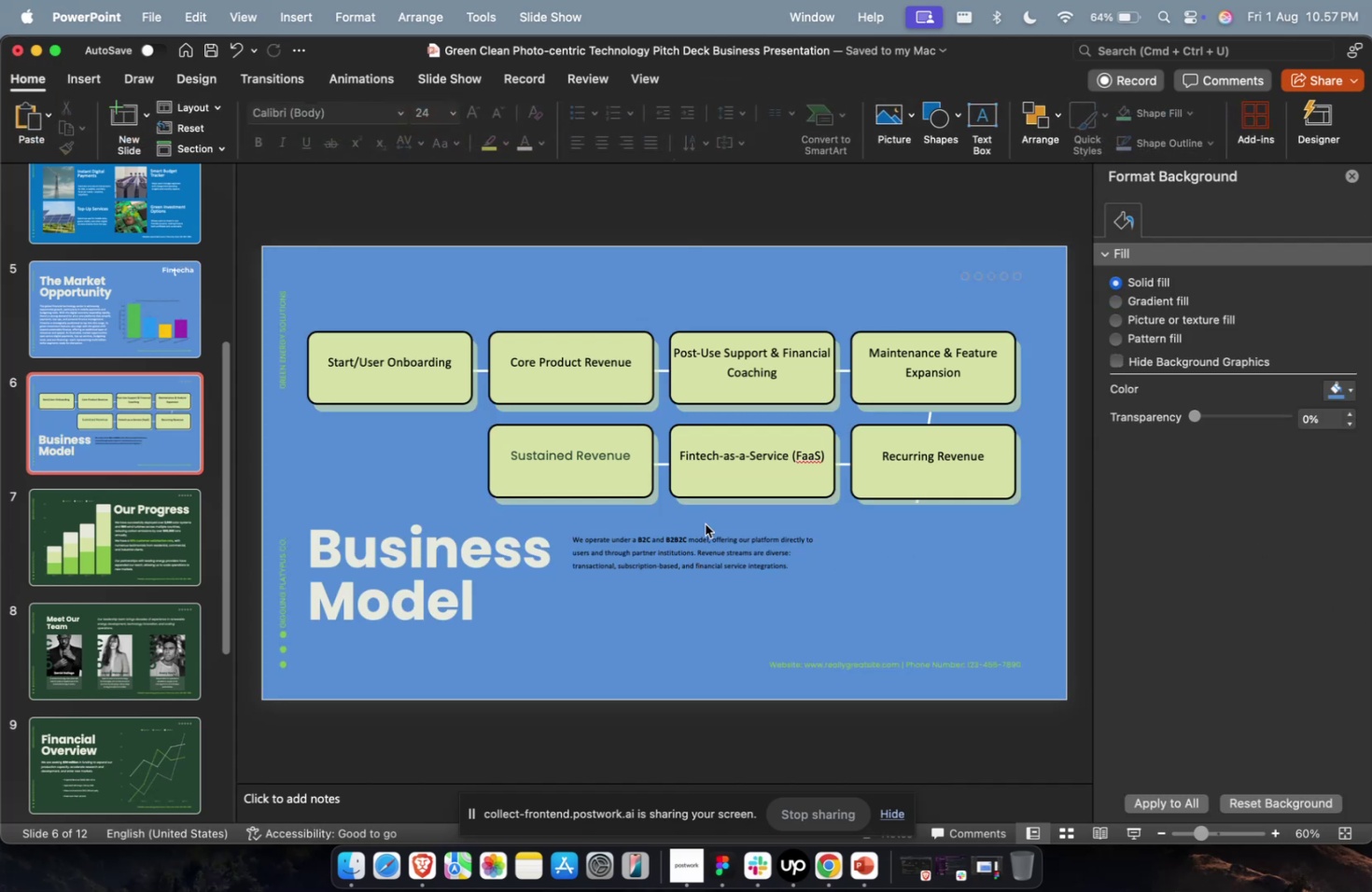 
left_click([701, 549])
 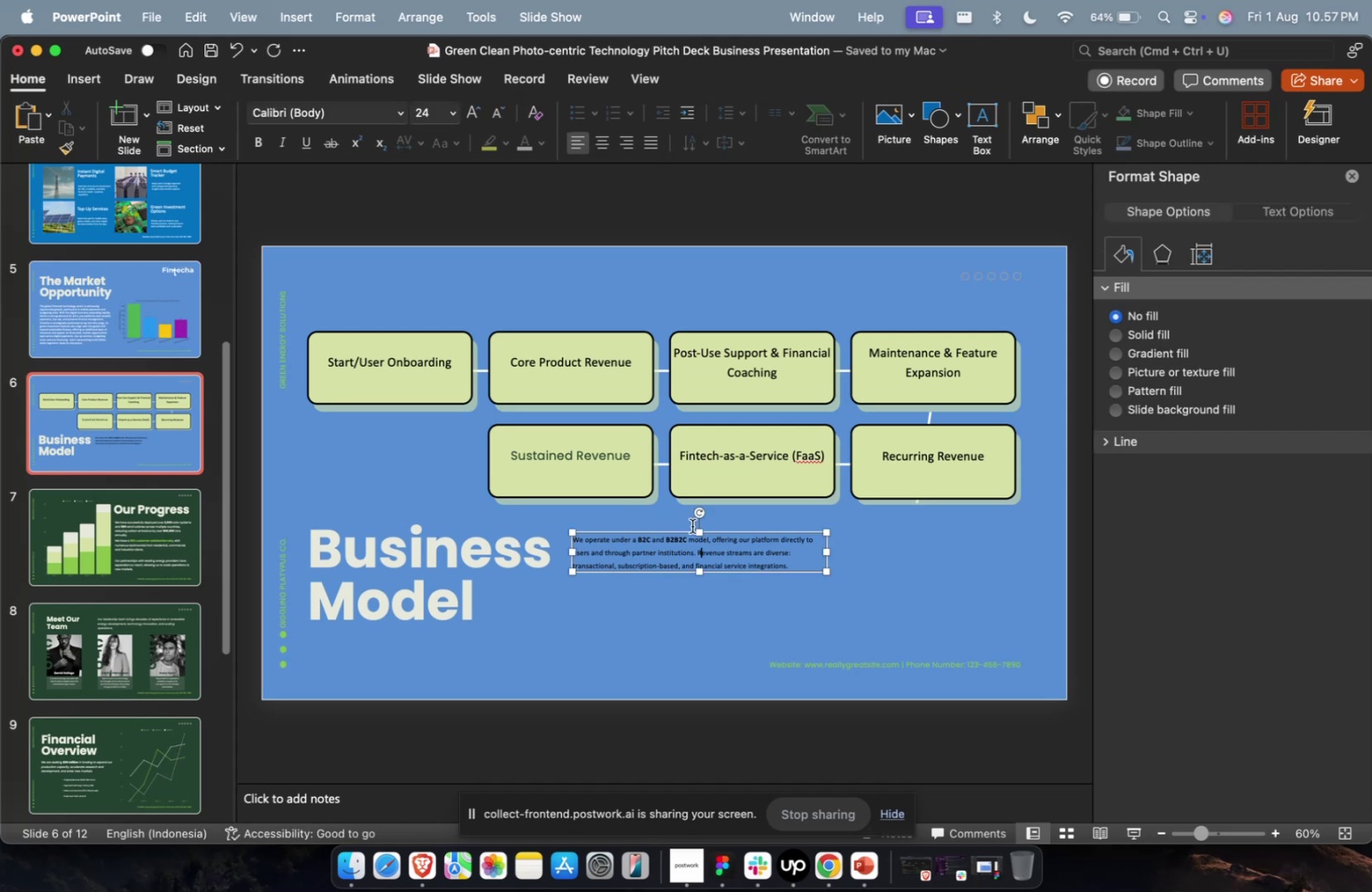 
key(Escape)
 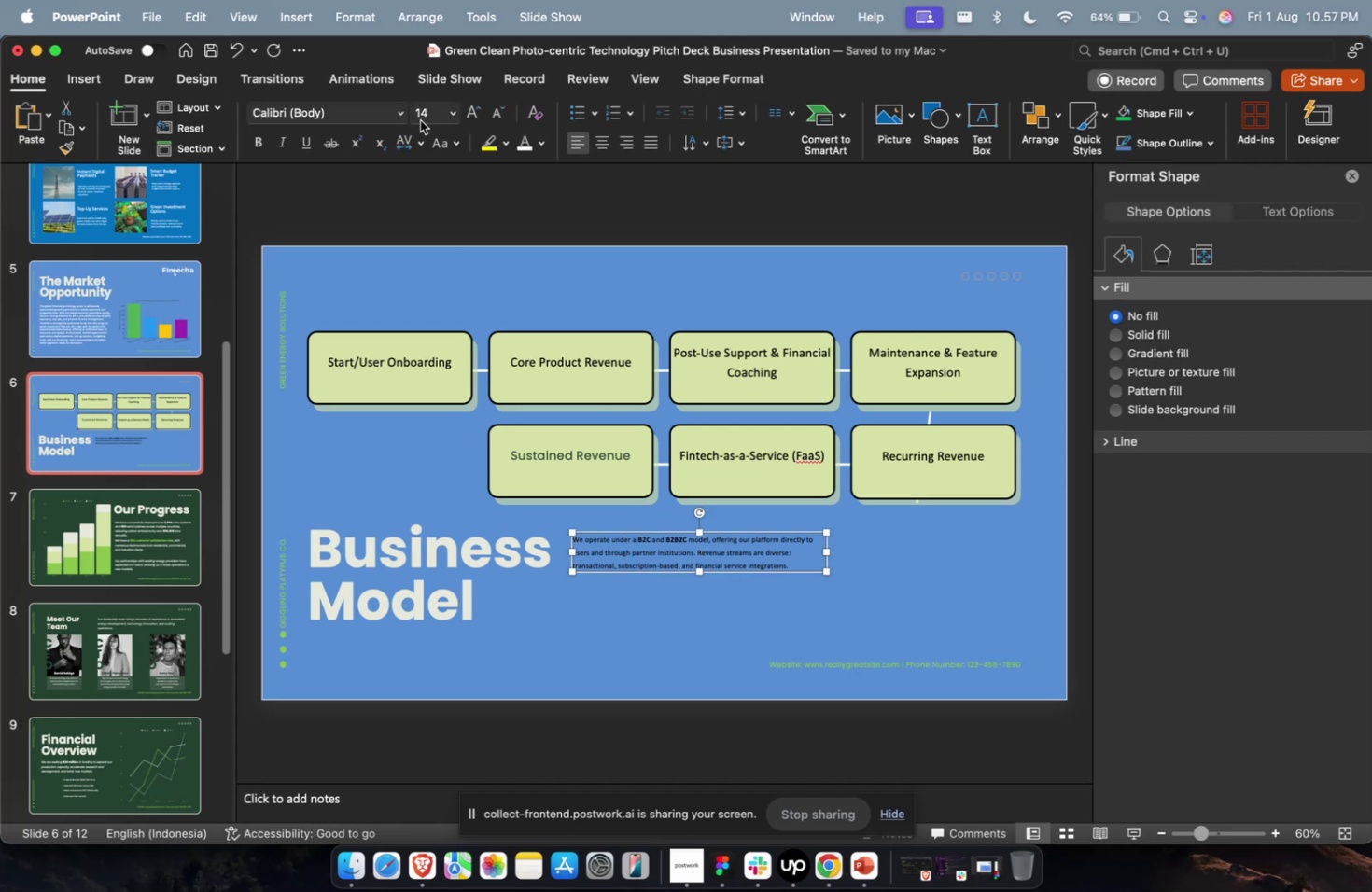 
left_click([424, 112])
 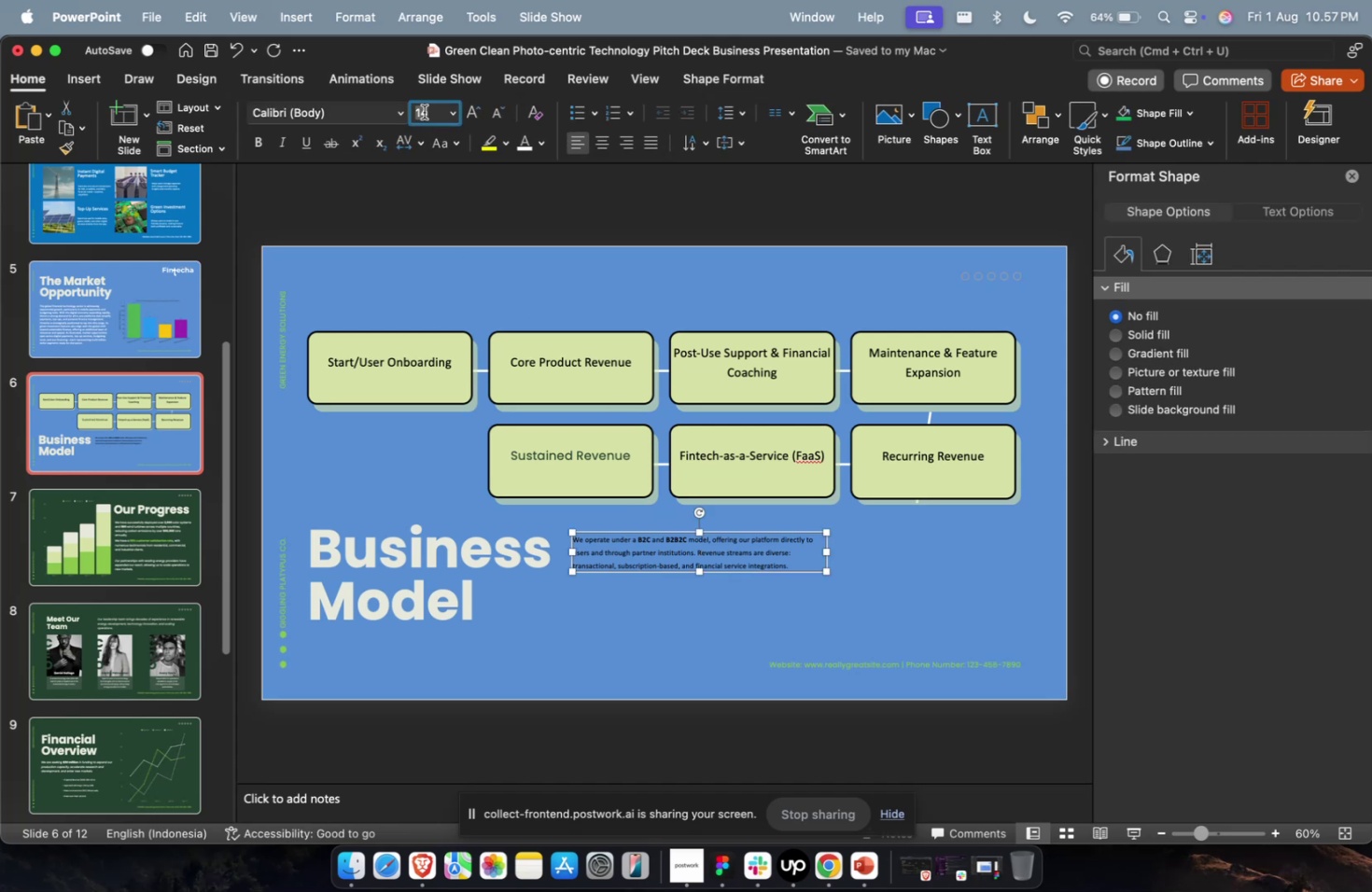 
type(32)
 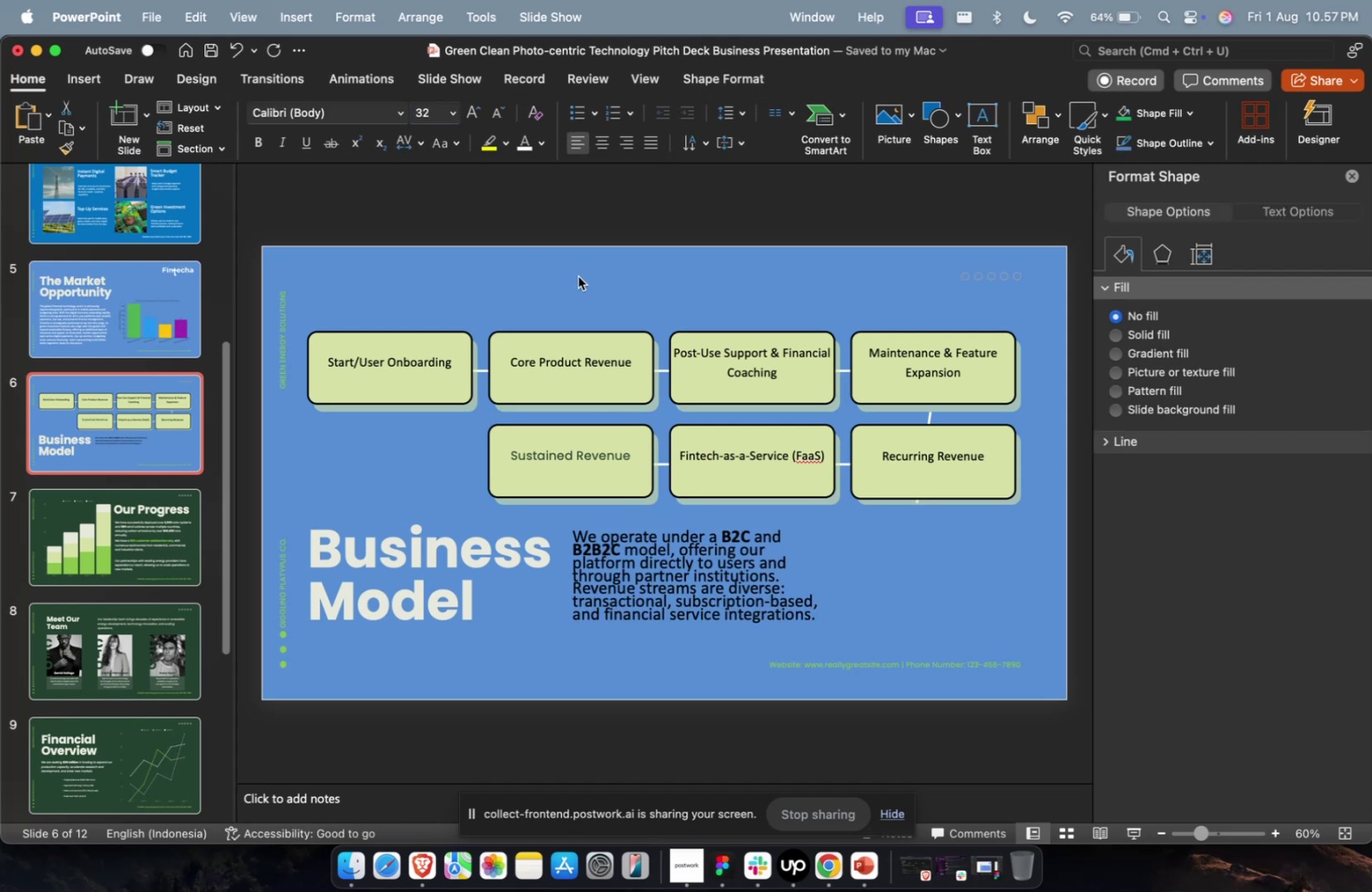 
double_click([578, 276])
 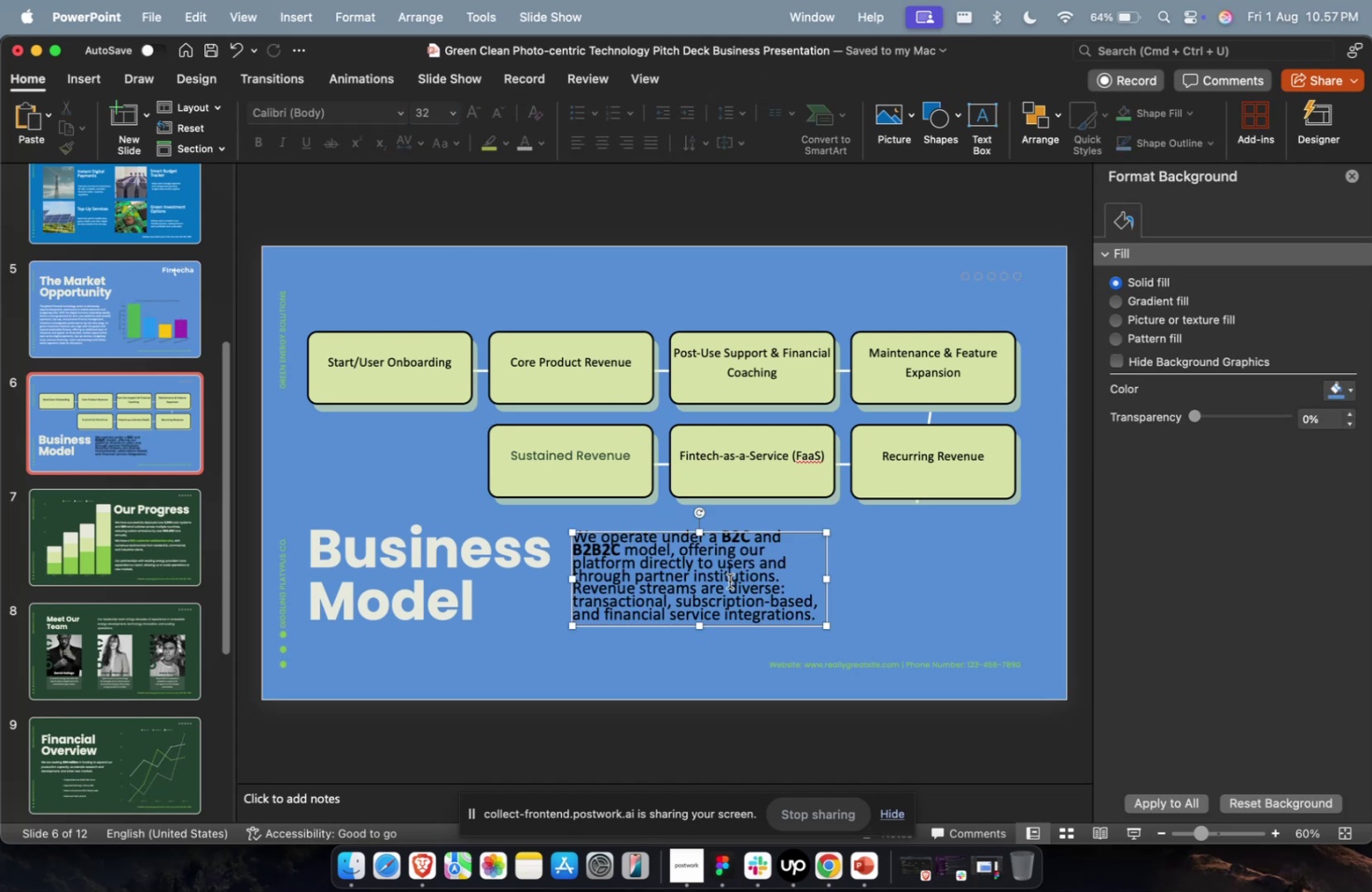 
triple_click([729, 580])
 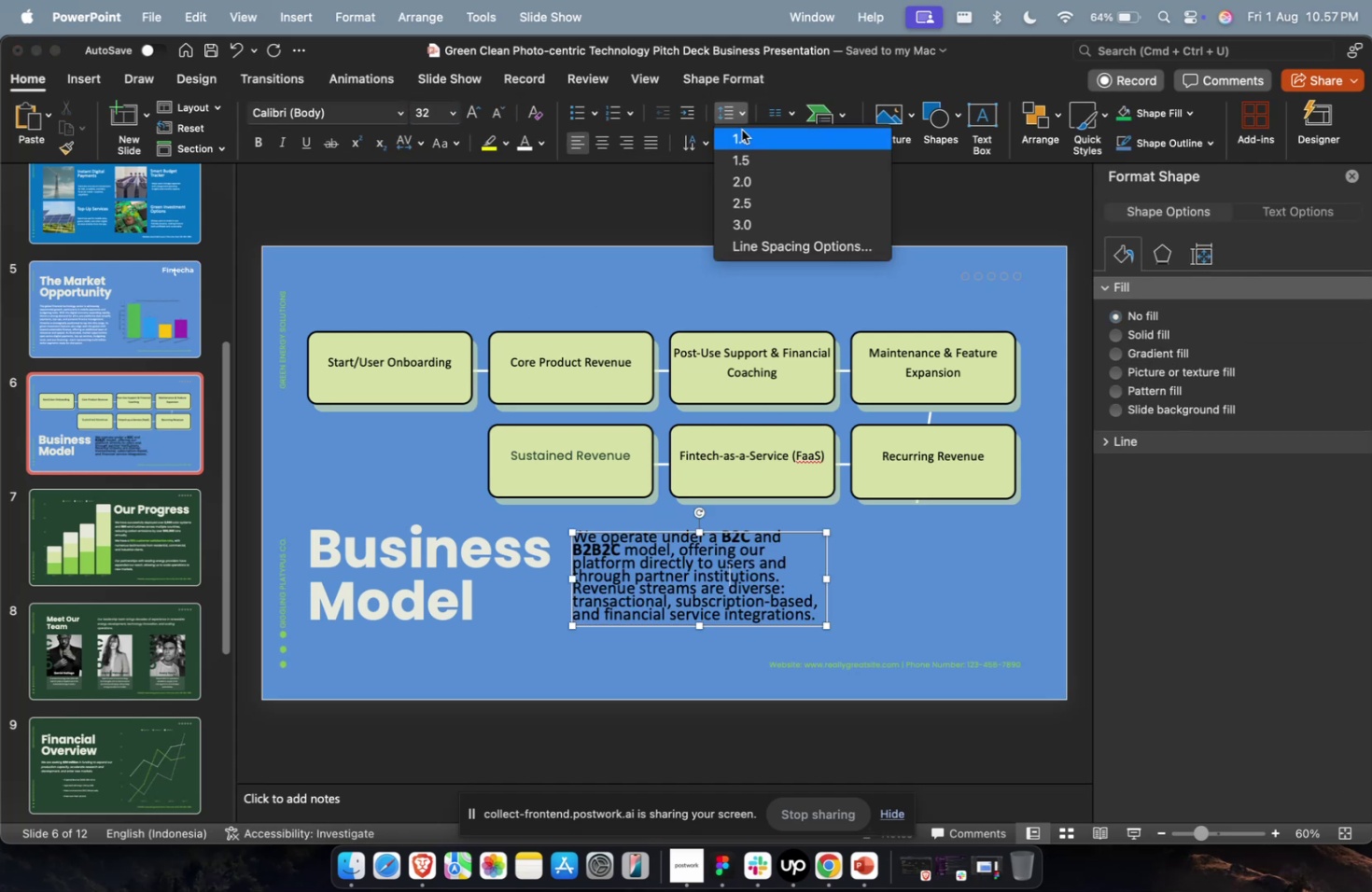 
double_click([748, 154])
 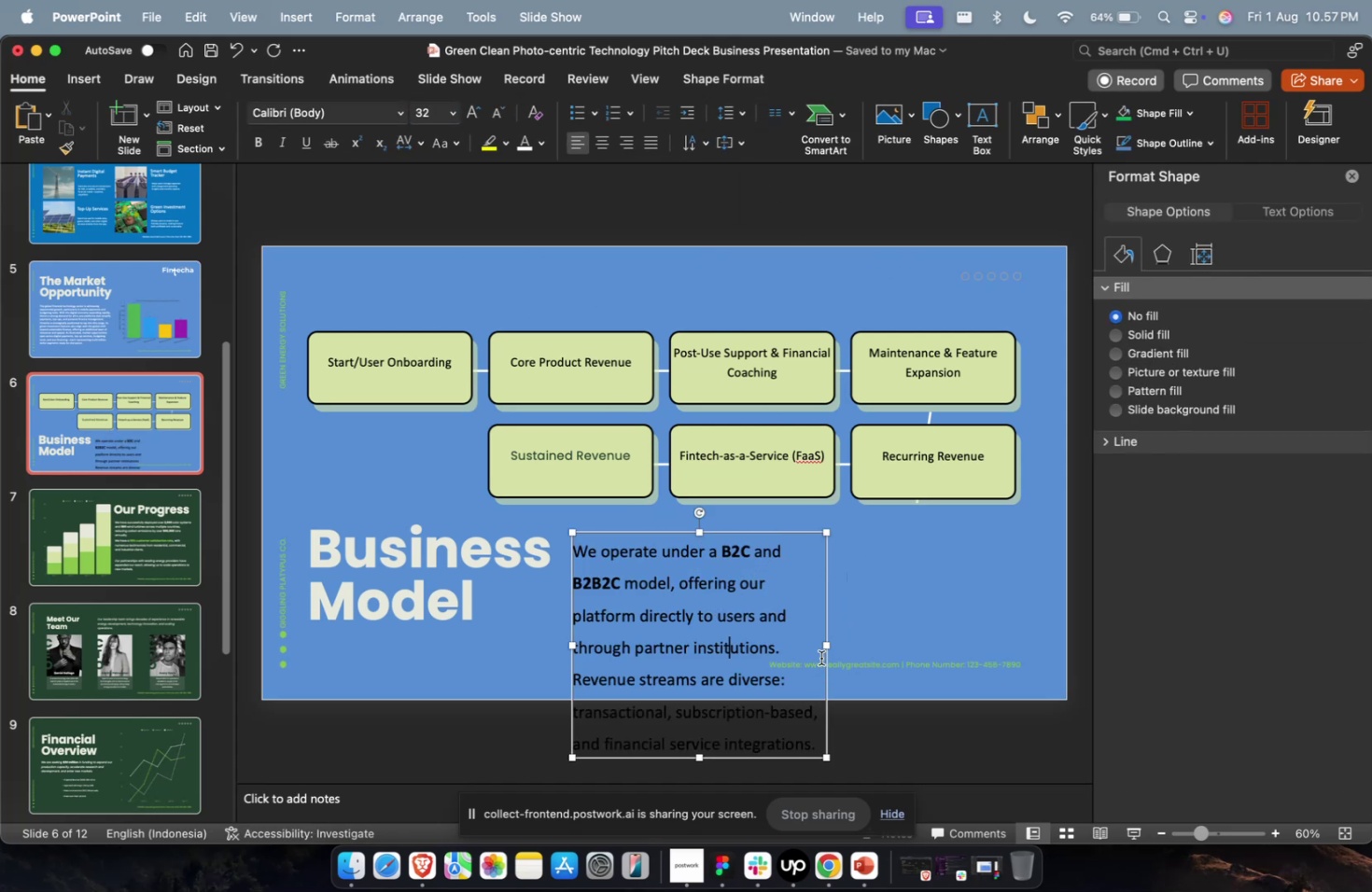 
left_click_drag(start_coordinate=[824, 648], to_coordinate=[1058, 611])
 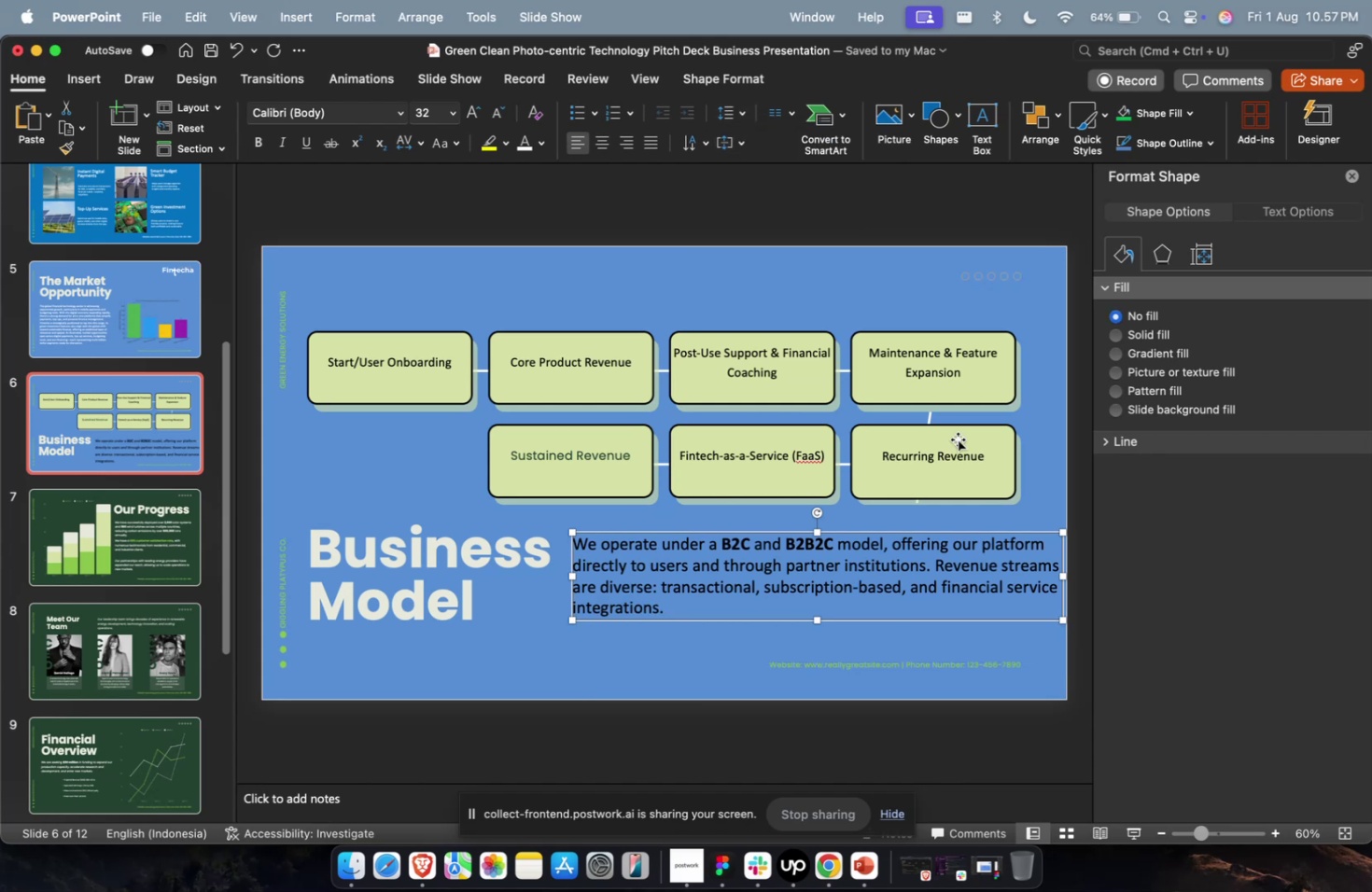 
left_click_drag(start_coordinate=[1063, 578], to_coordinate=[969, 578])
 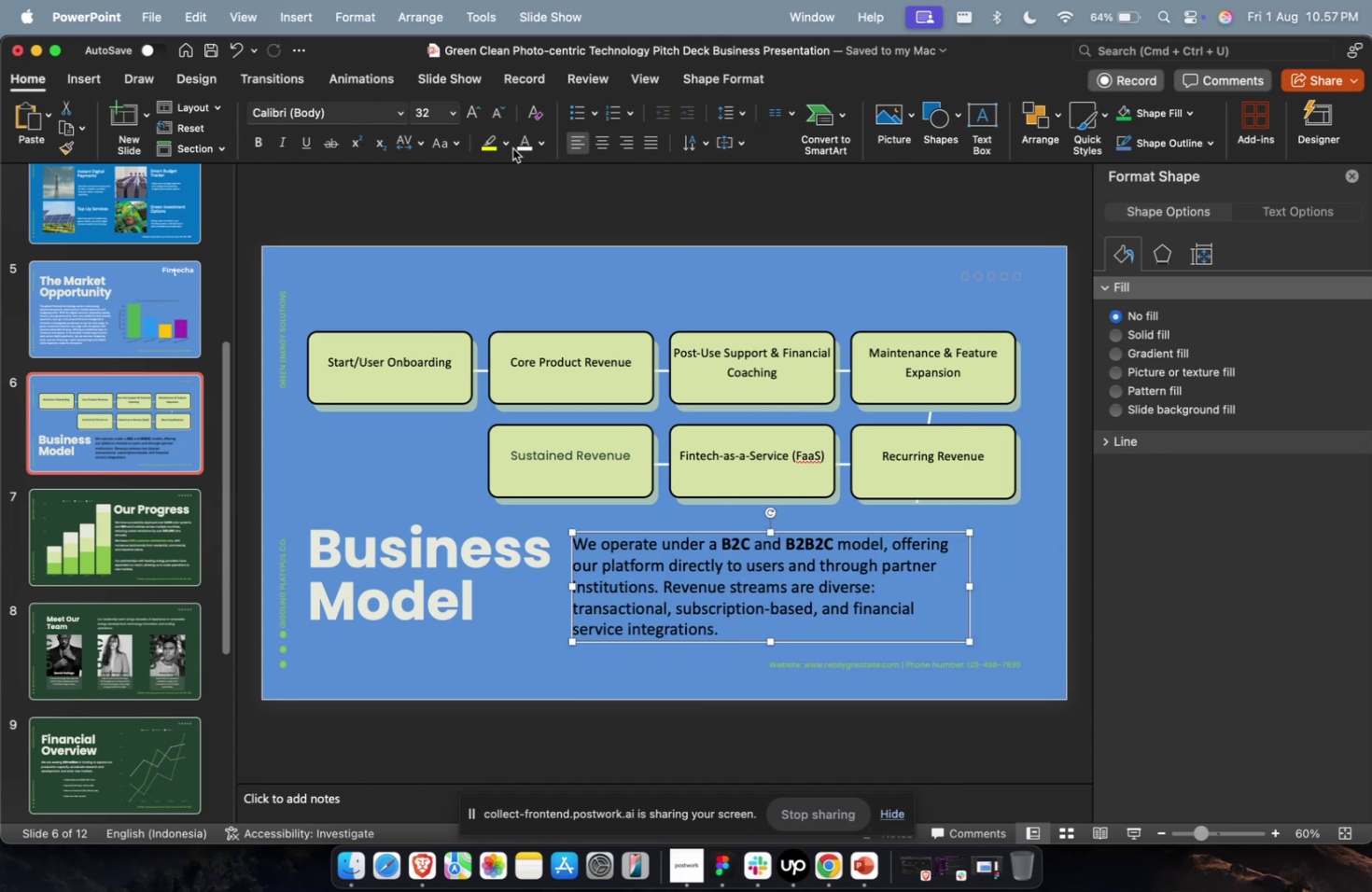 
left_click([521, 145])
 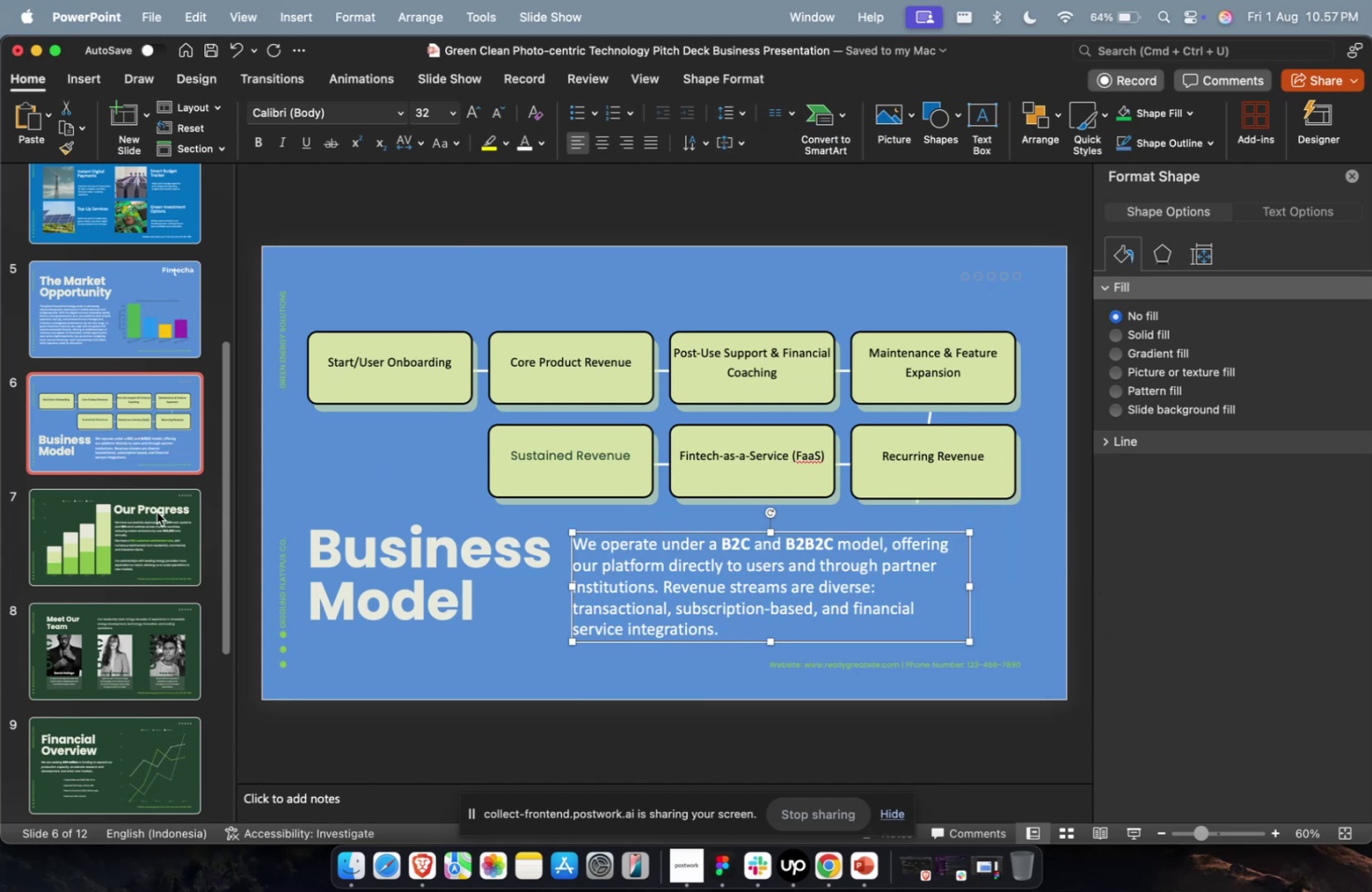 
left_click([145, 332])
 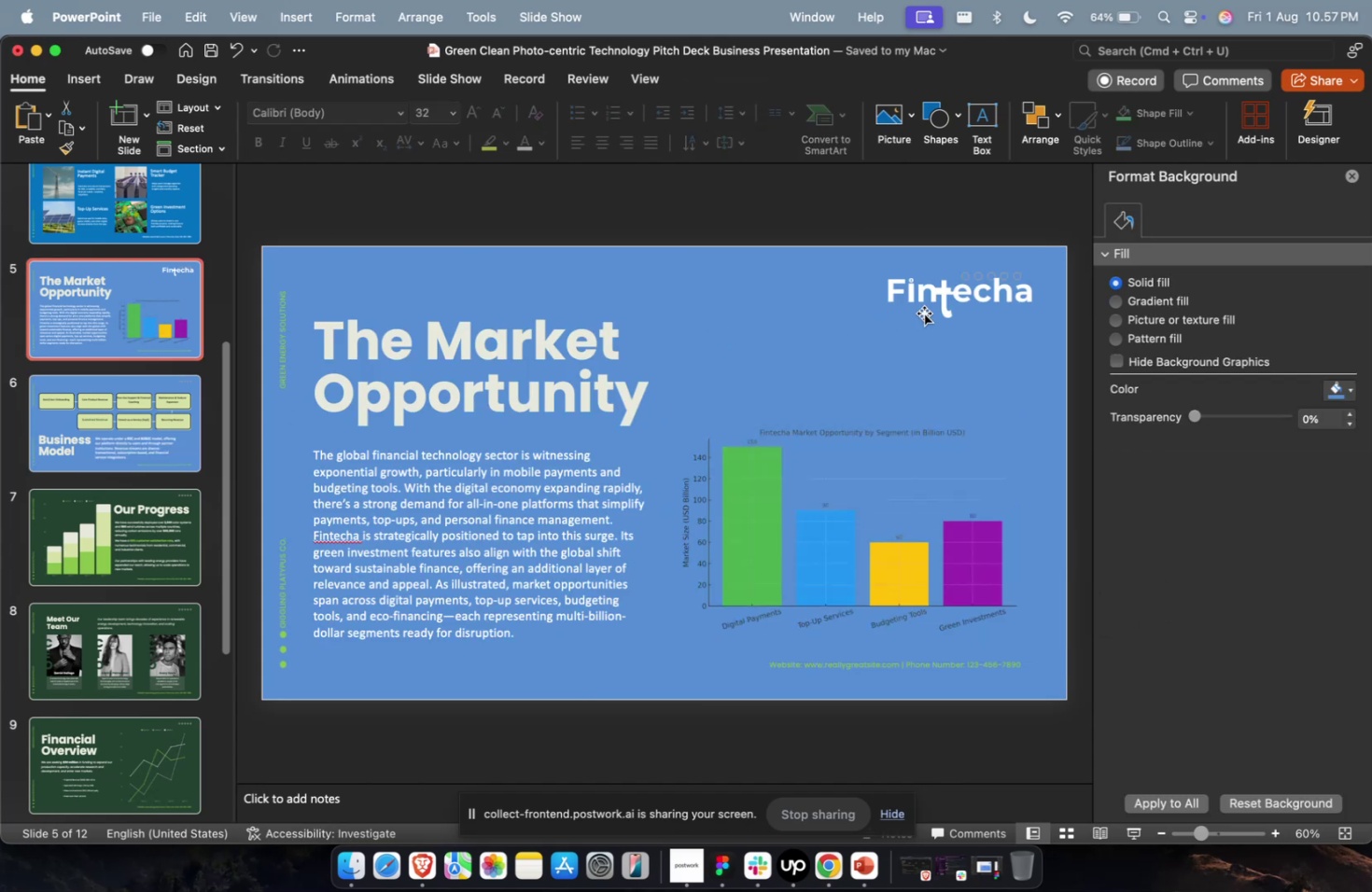 
left_click([927, 308])
 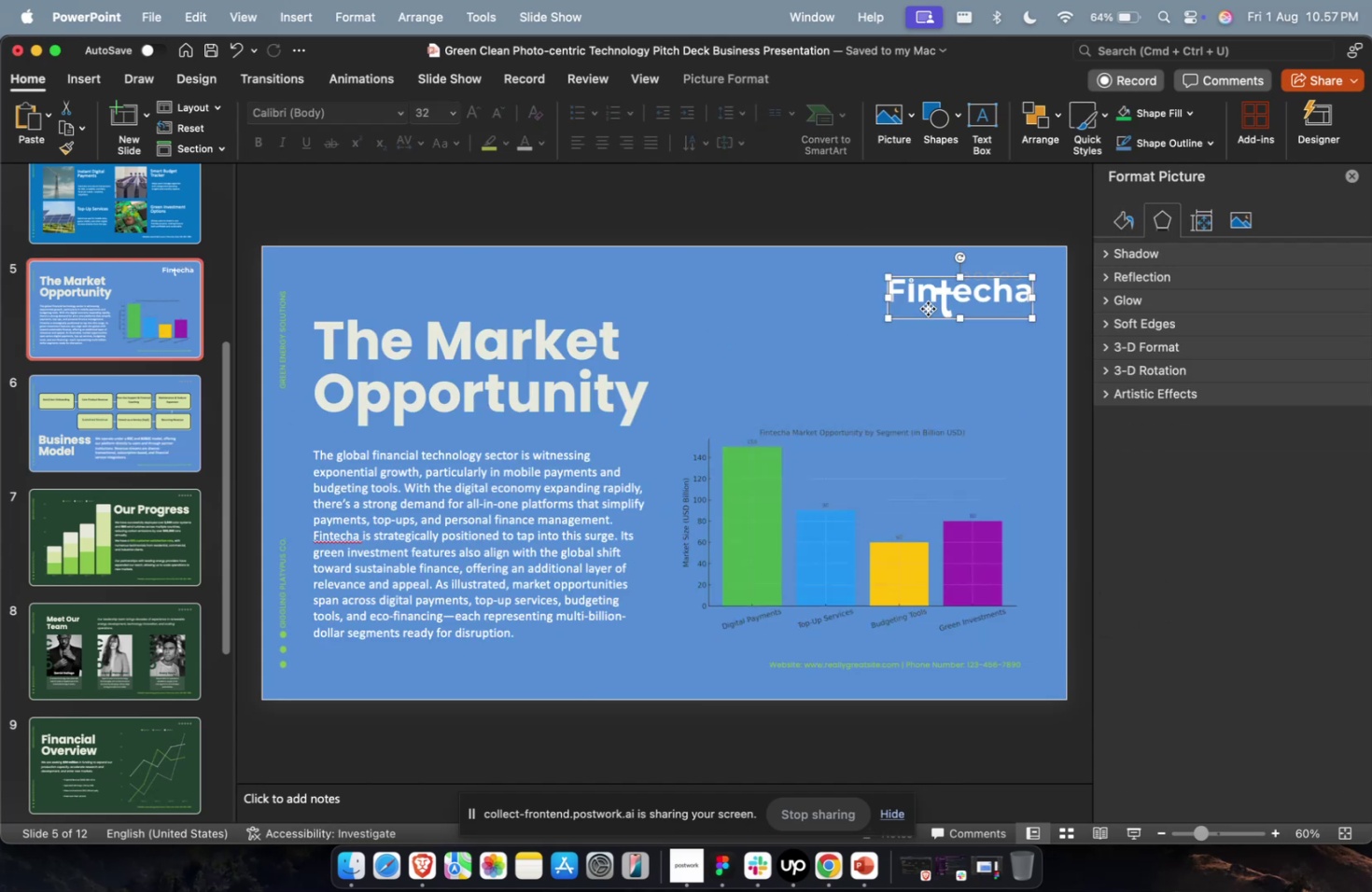 
key(Meta+C)
 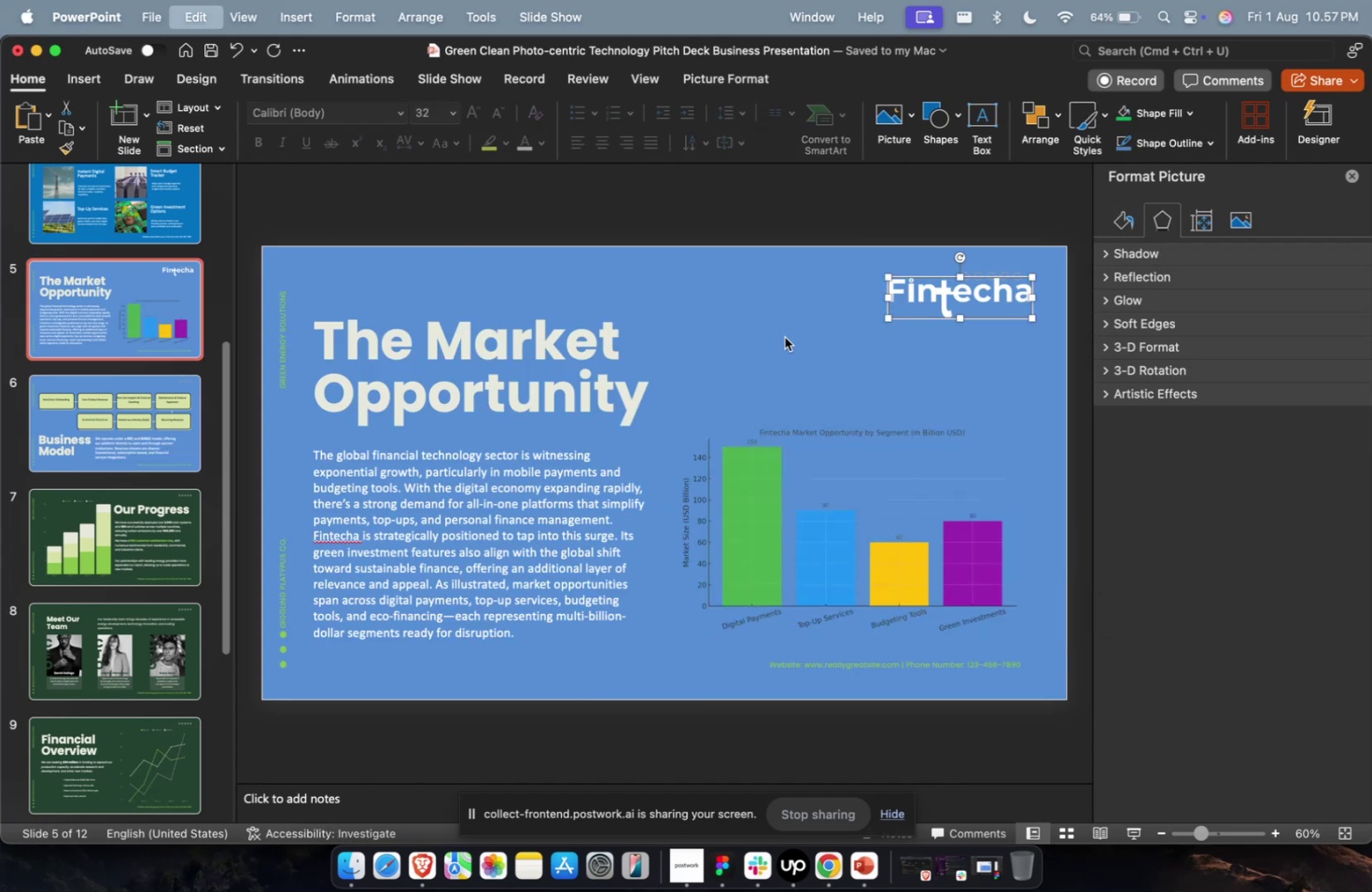 
key(Meta+C)
 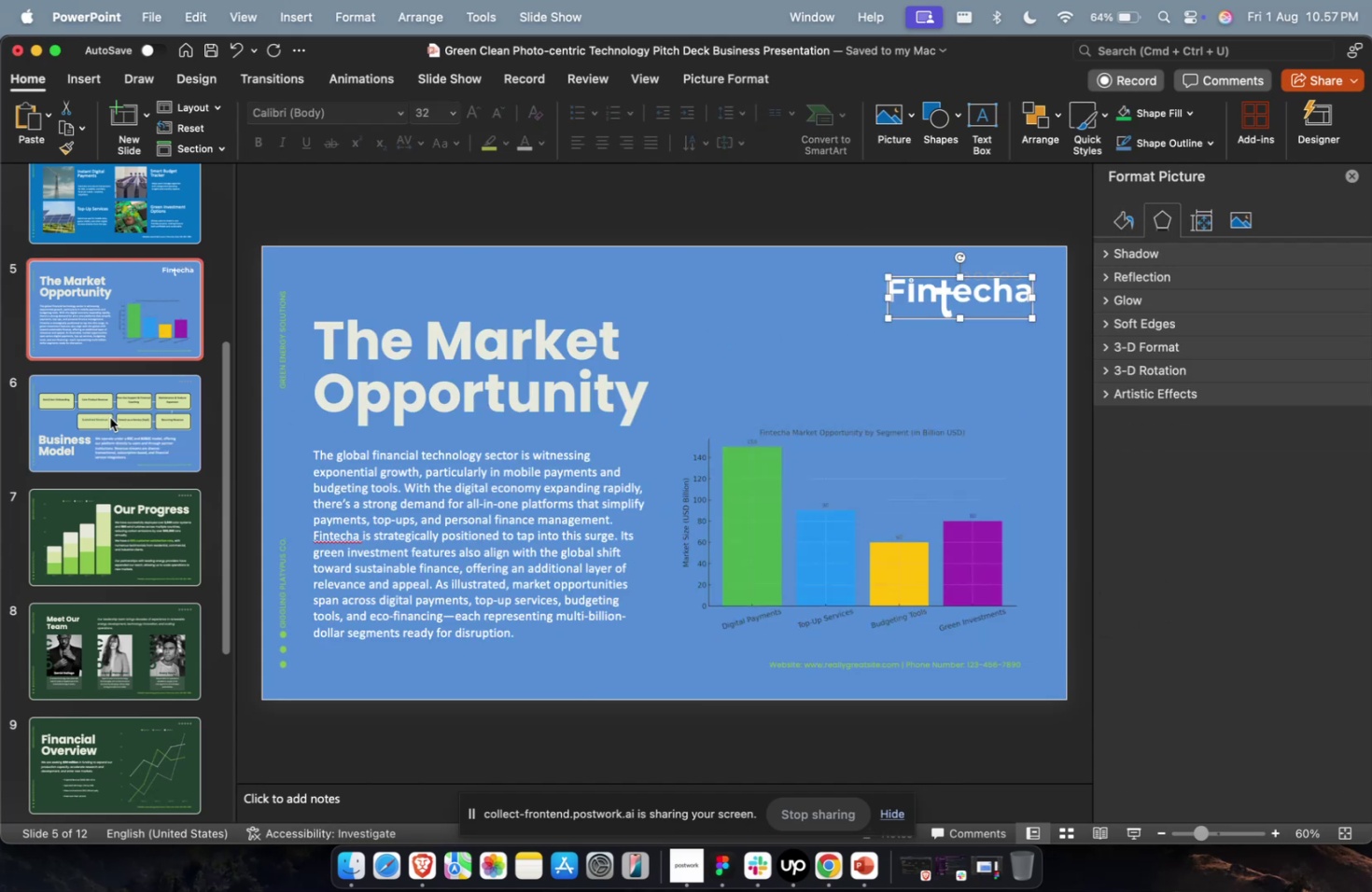 
left_click([110, 417])
 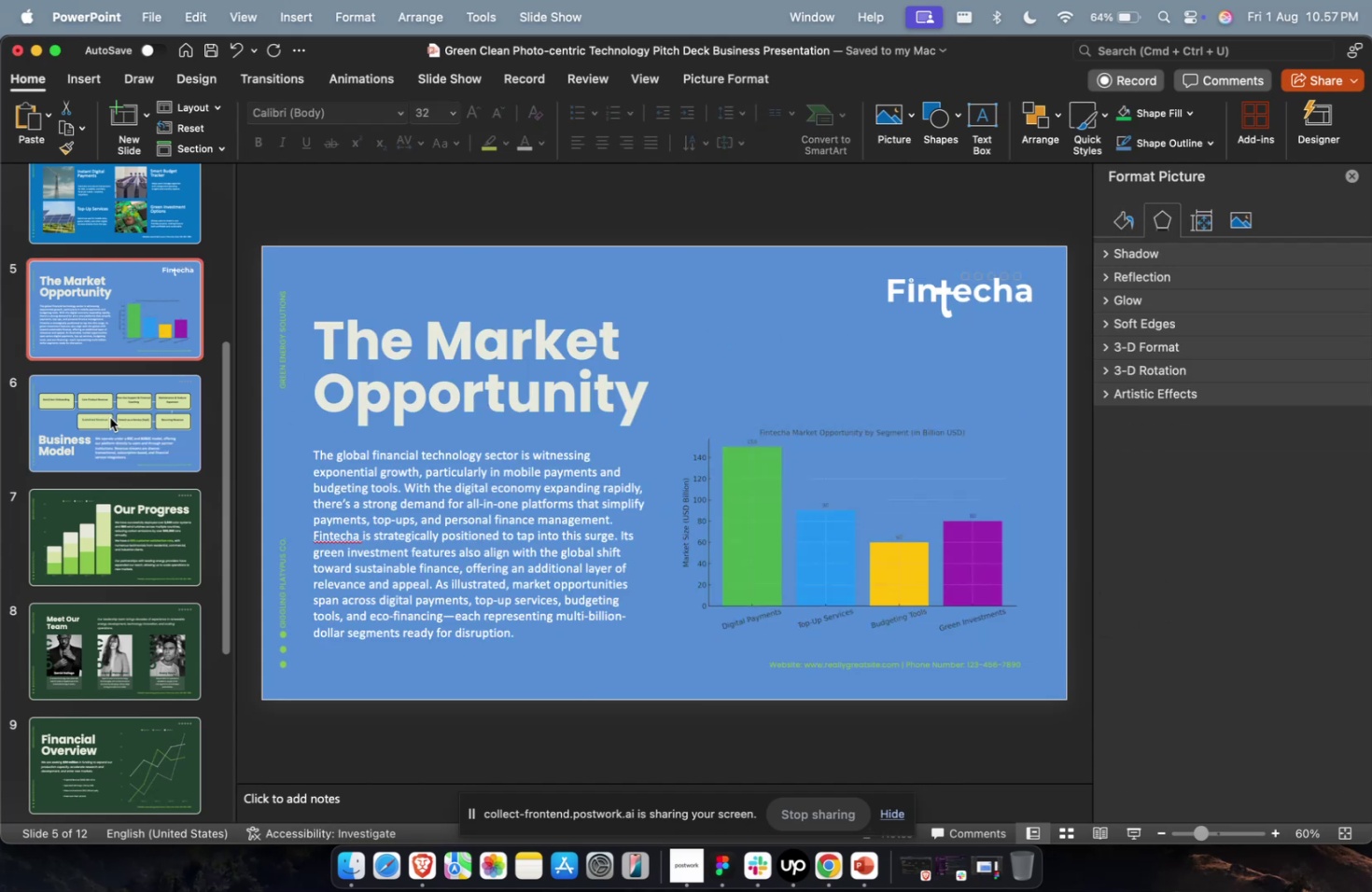 
key(Meta+V)
 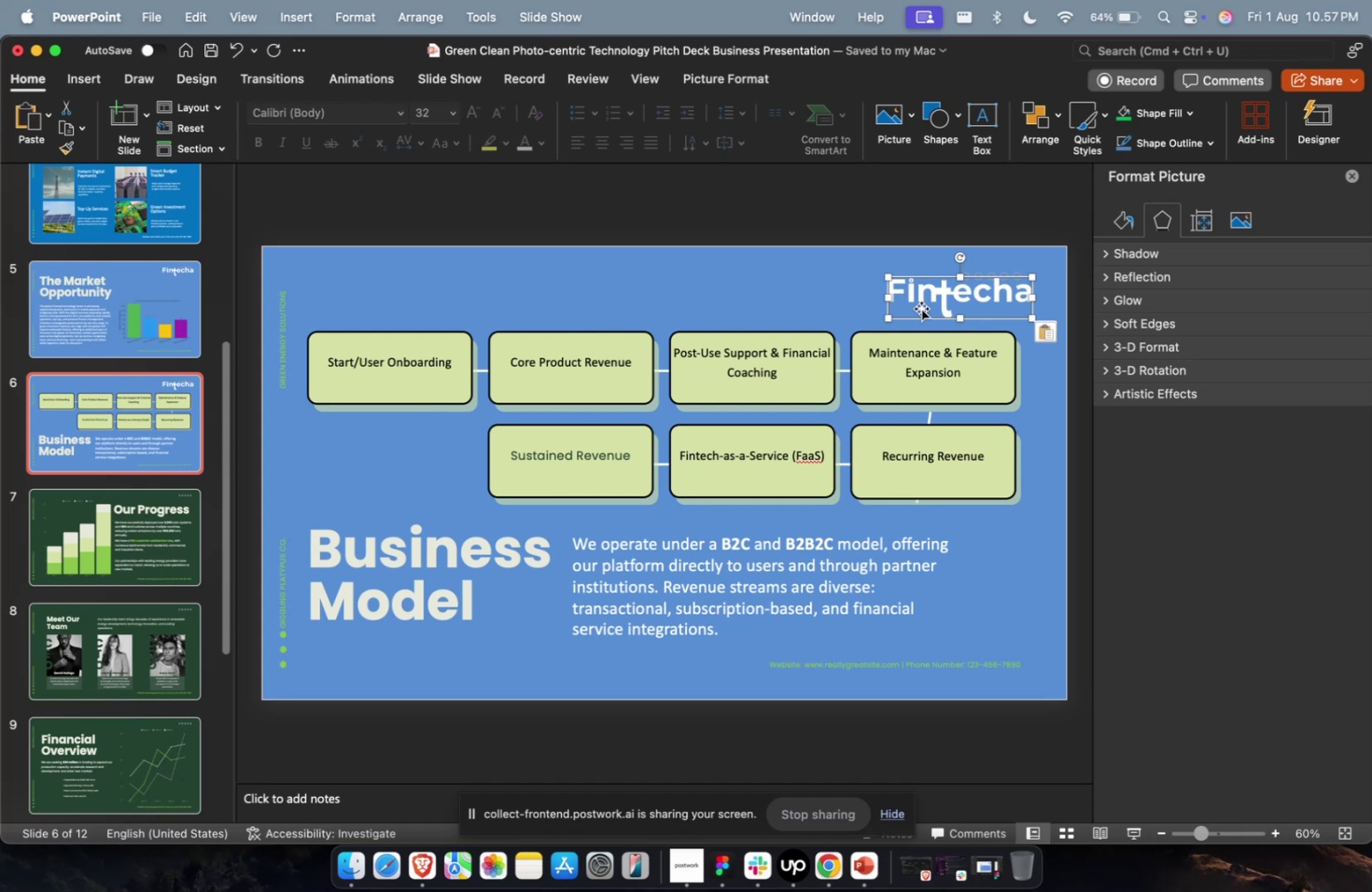 
left_click_drag(start_coordinate=[918, 316], to_coordinate=[340, 310])
 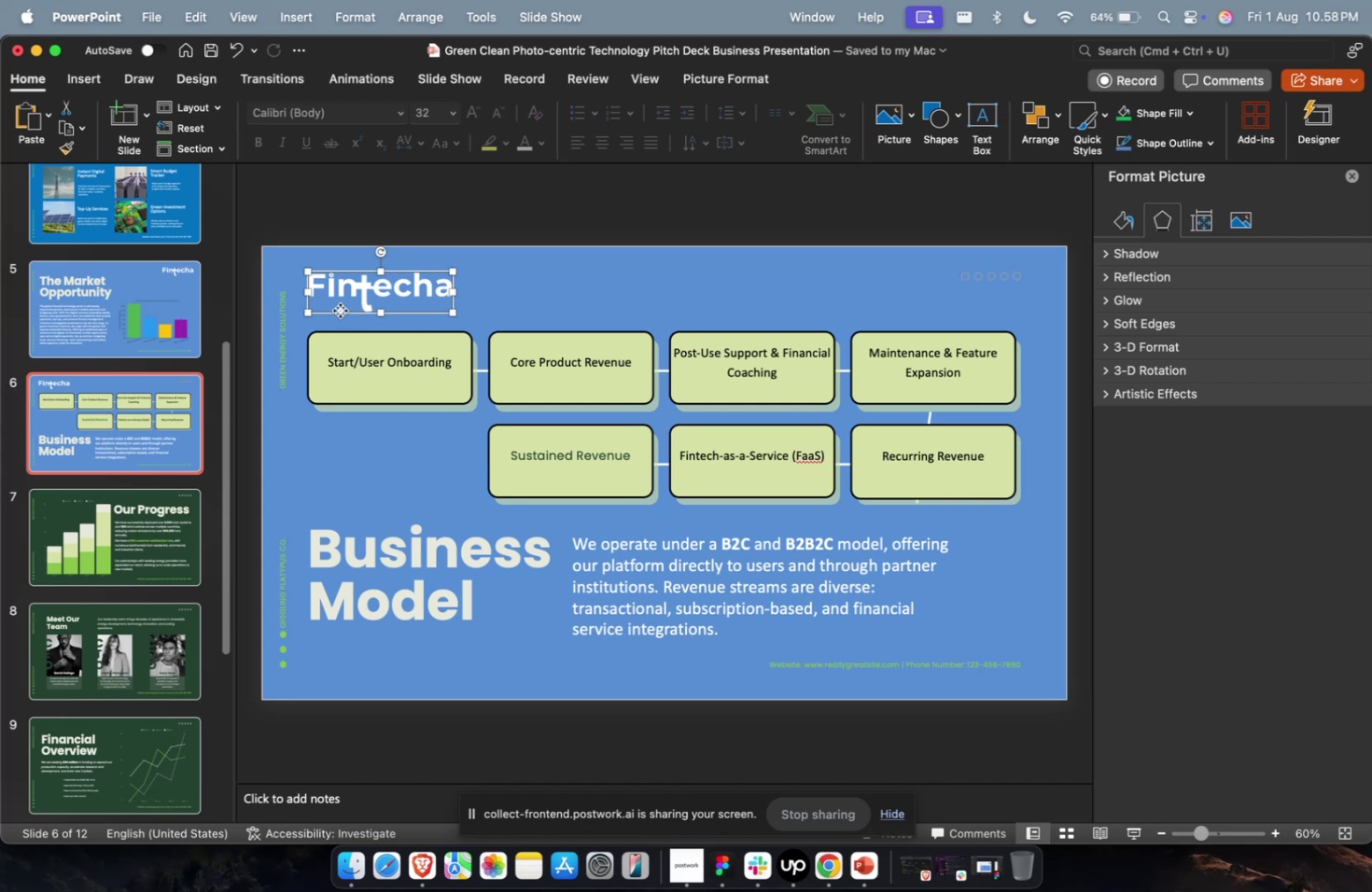 
wait(40.28)
 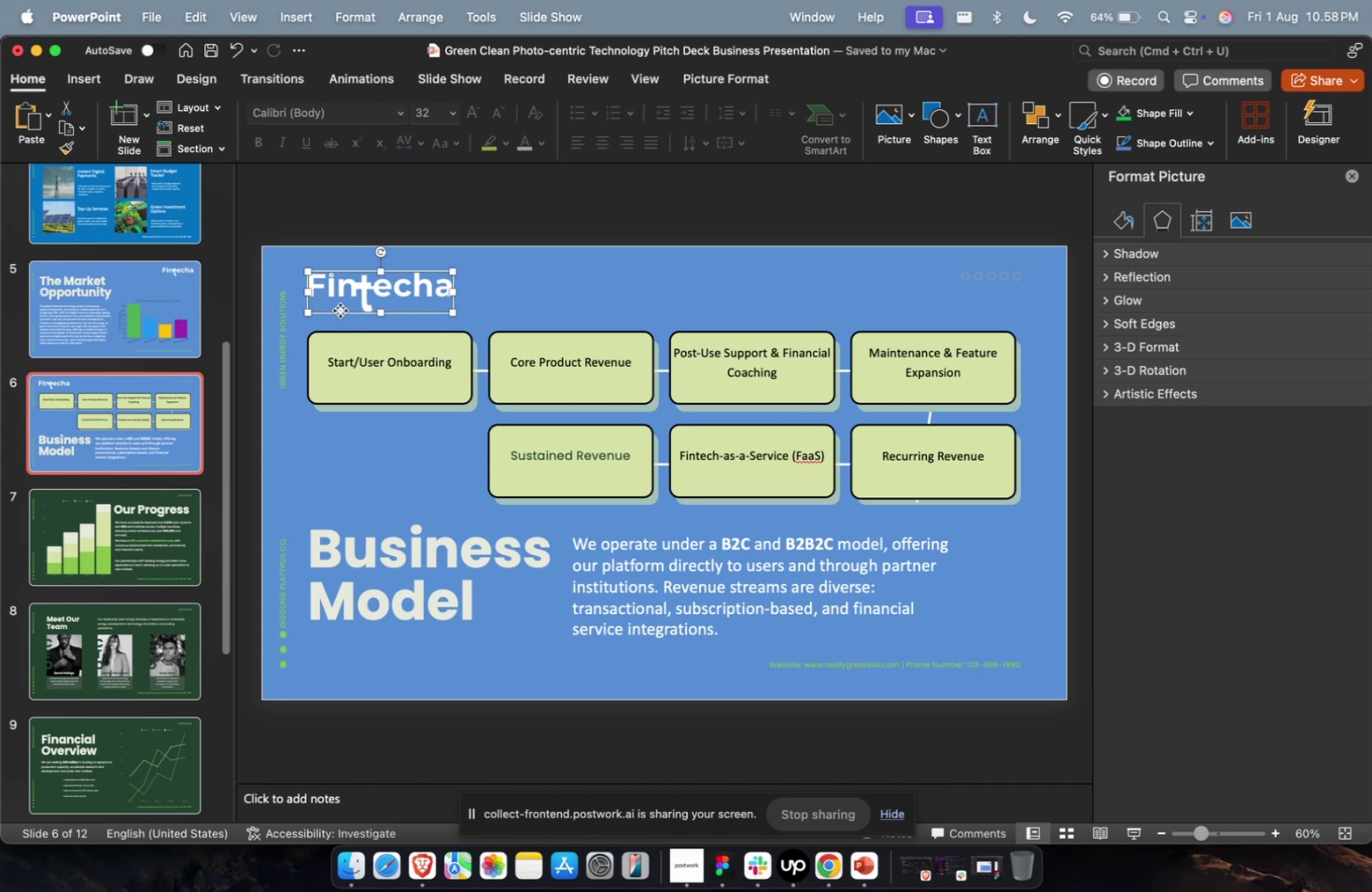 
scroll: coordinate [341, 314], scroll_direction: down, amount: 7.0
 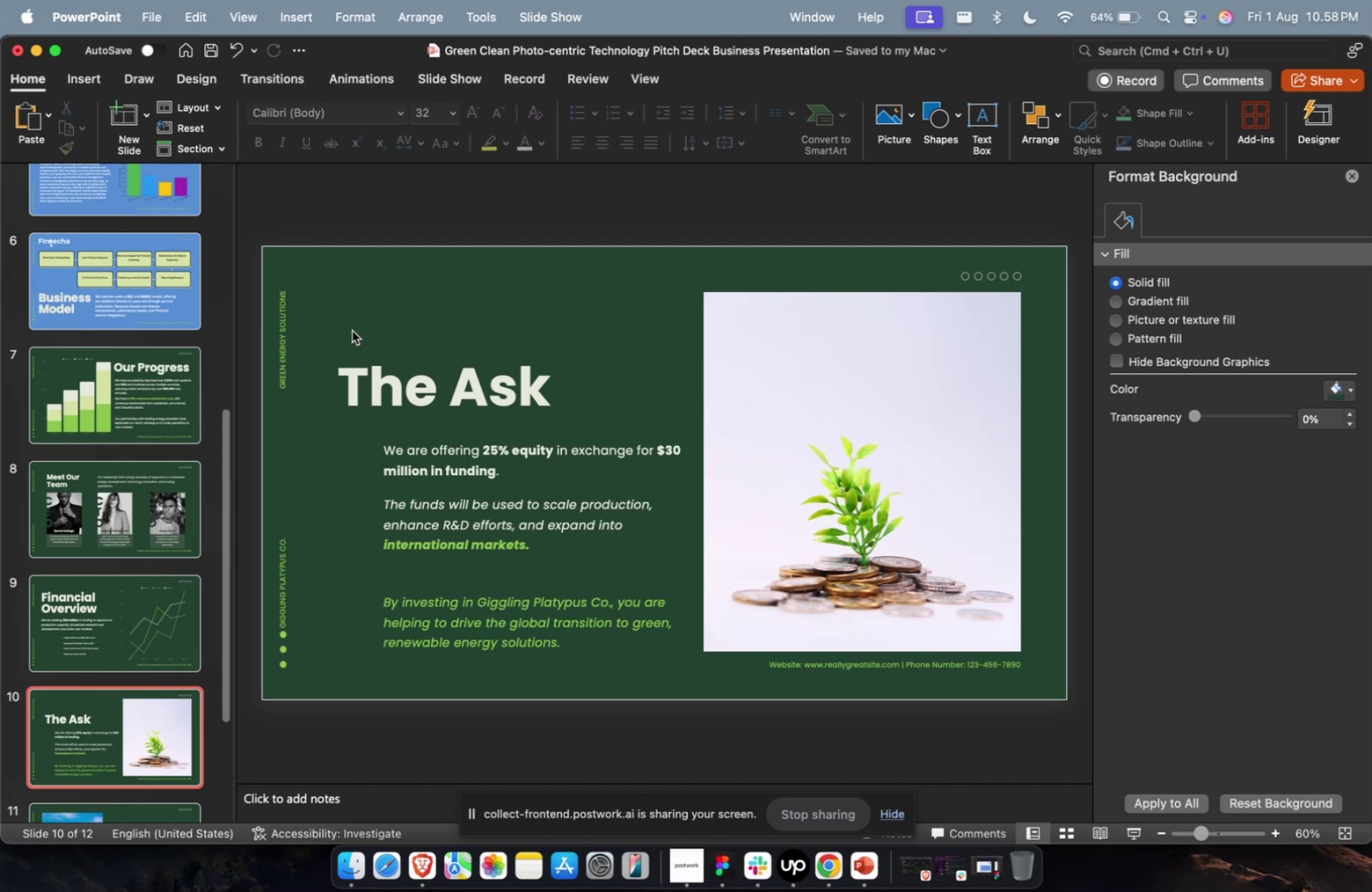 
wait(12.31)
 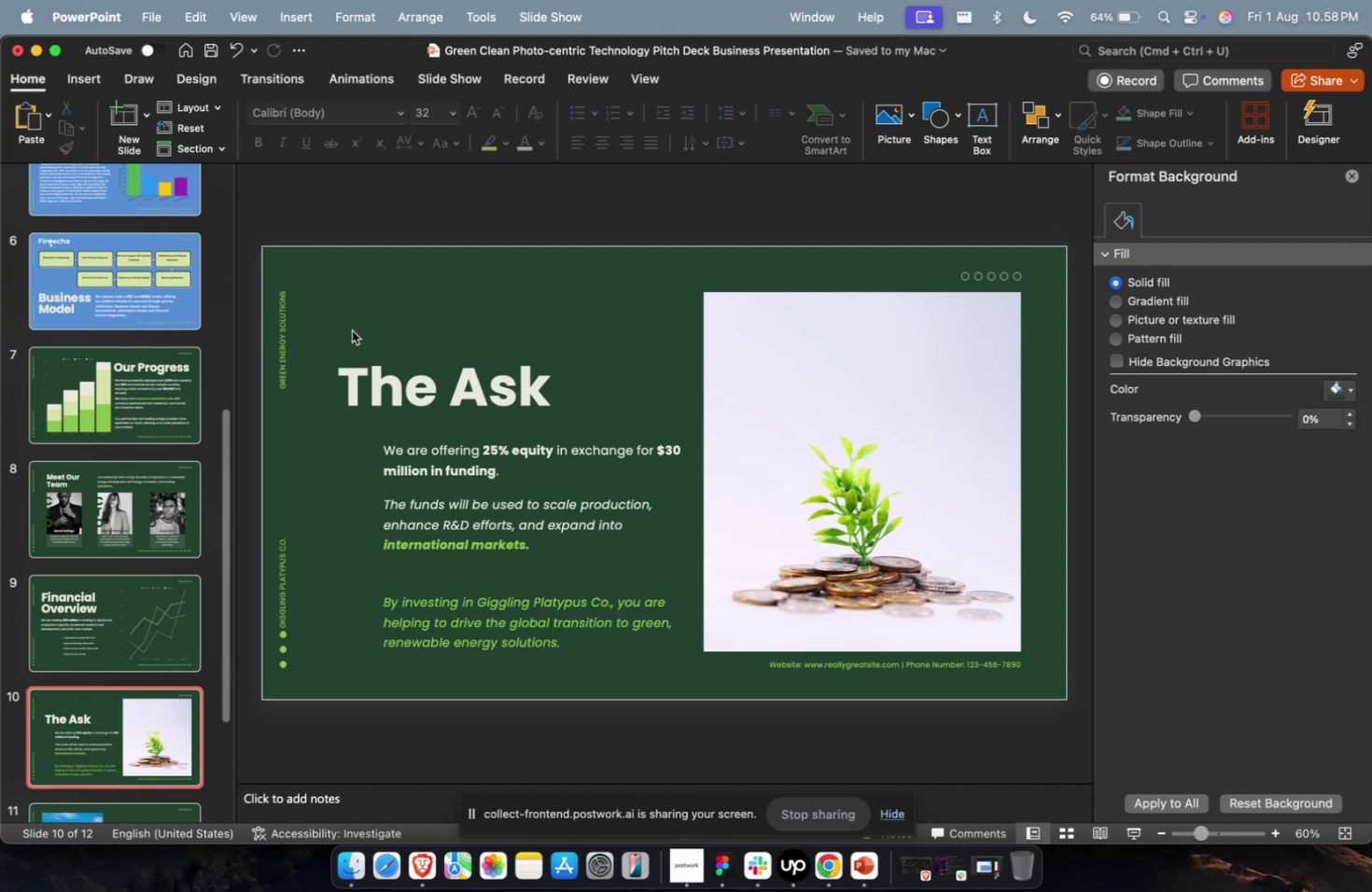 
left_click([99, 652])
 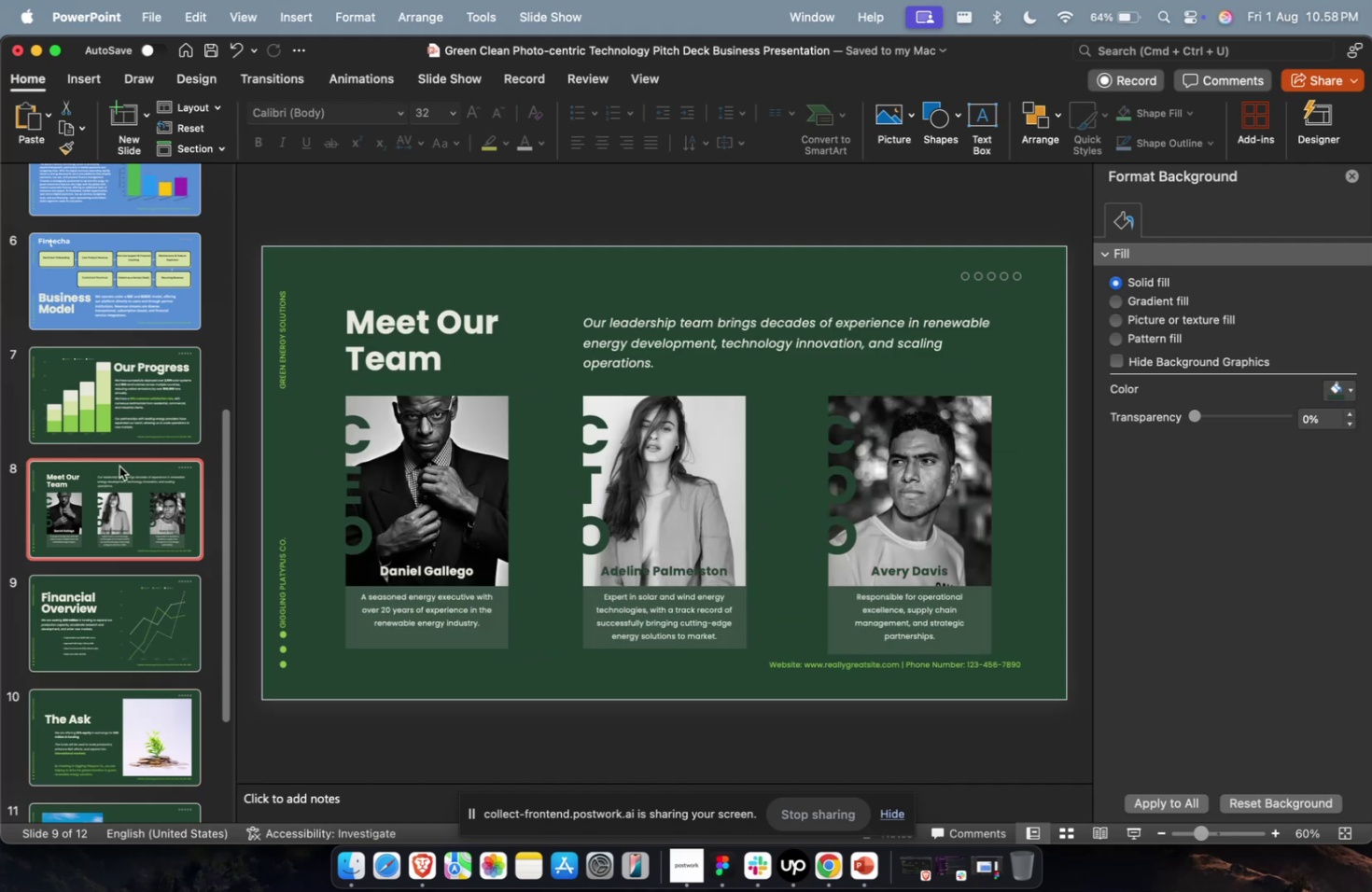 
triple_click([142, 388])
 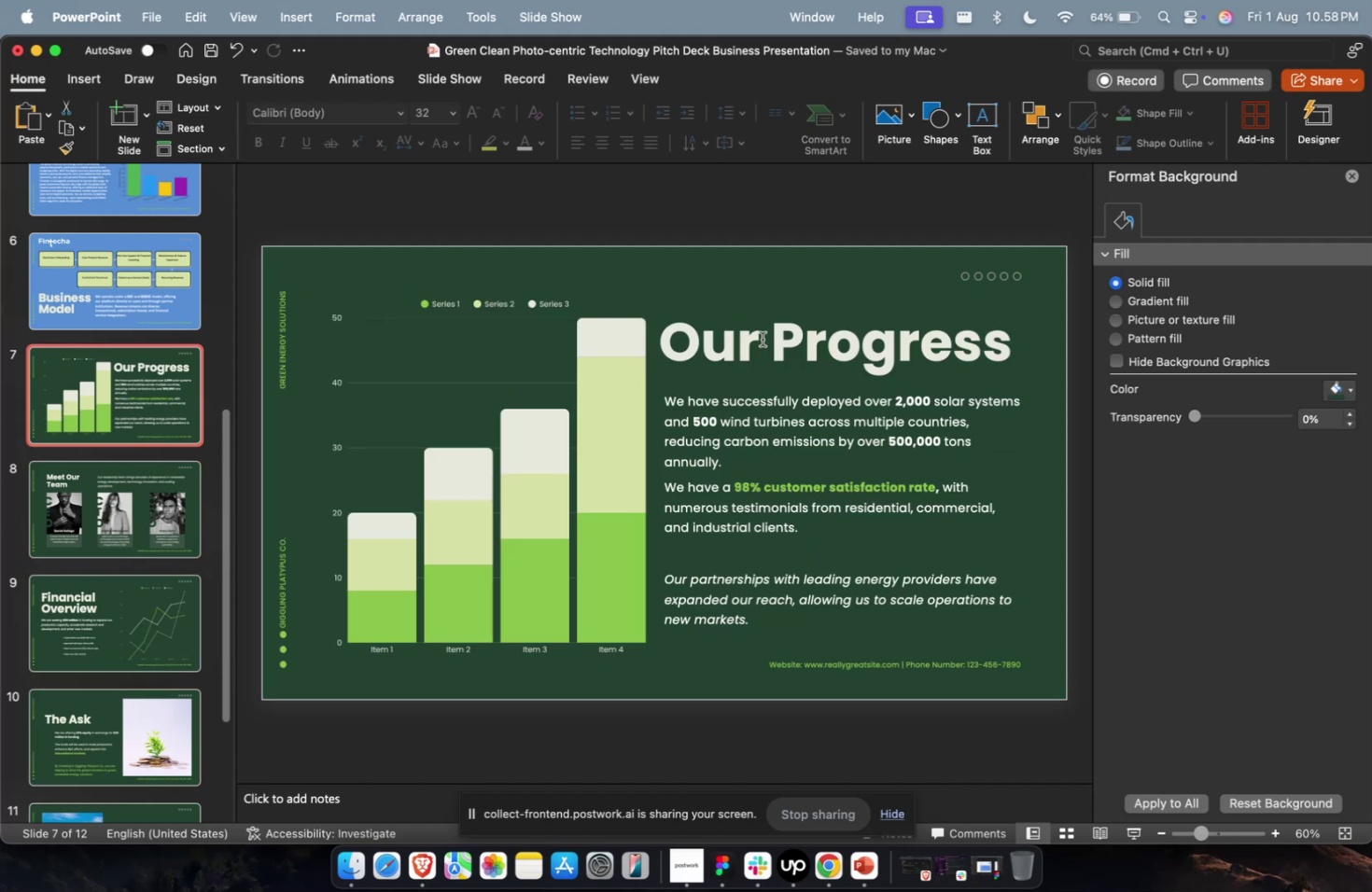 
left_click([762, 339])
 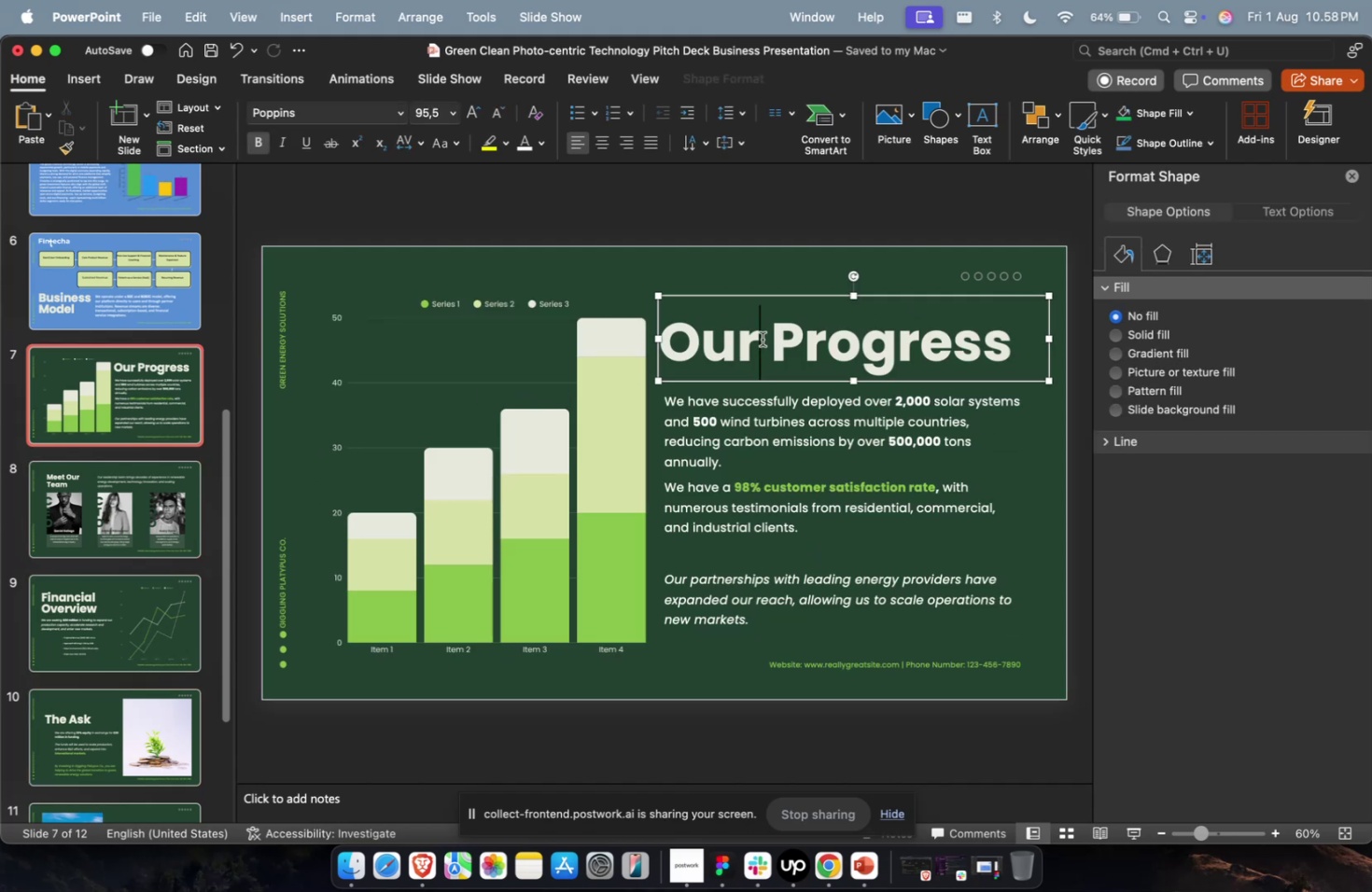 
key(Meta+A)
 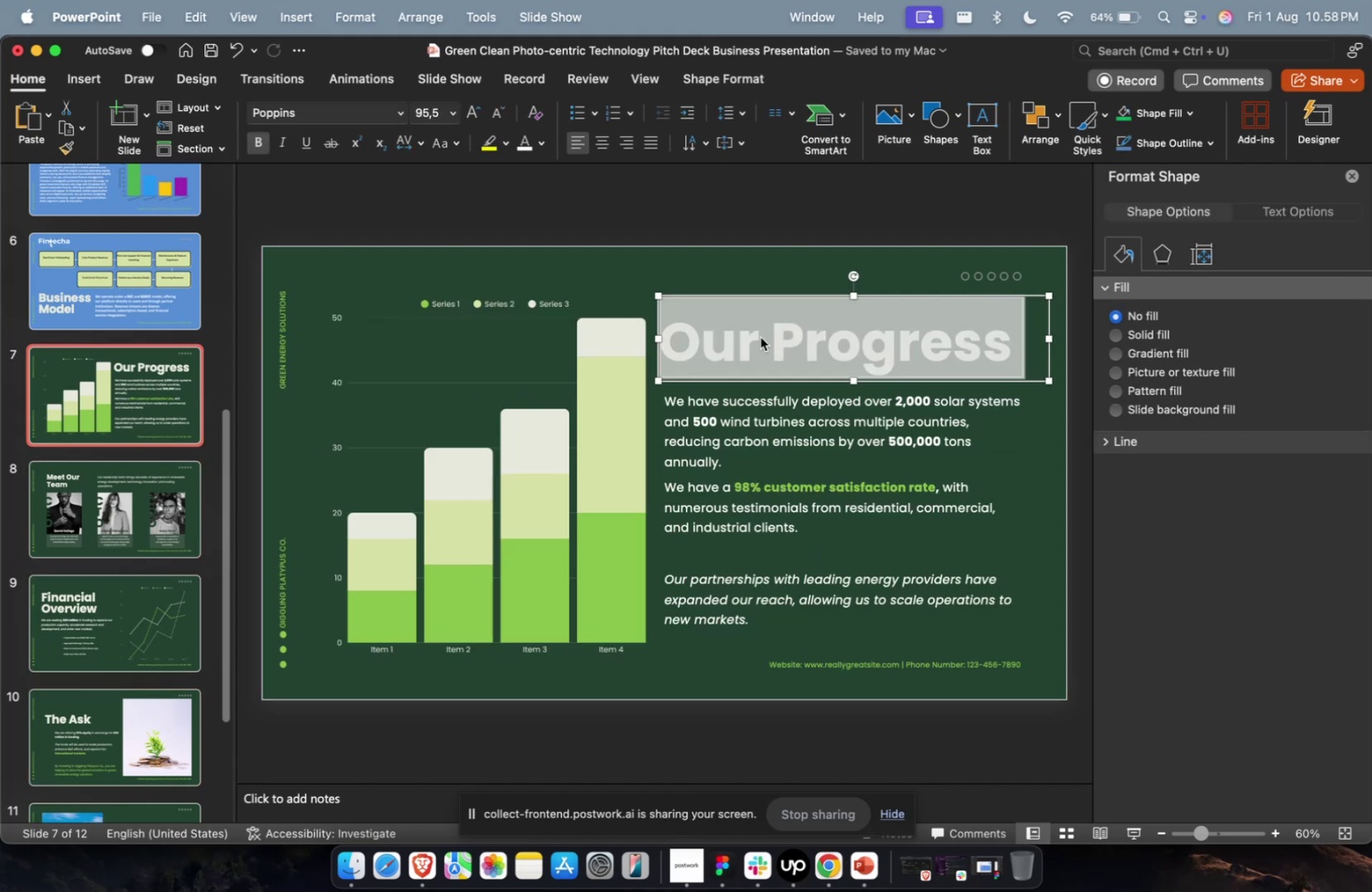 
key(Meta+C)
 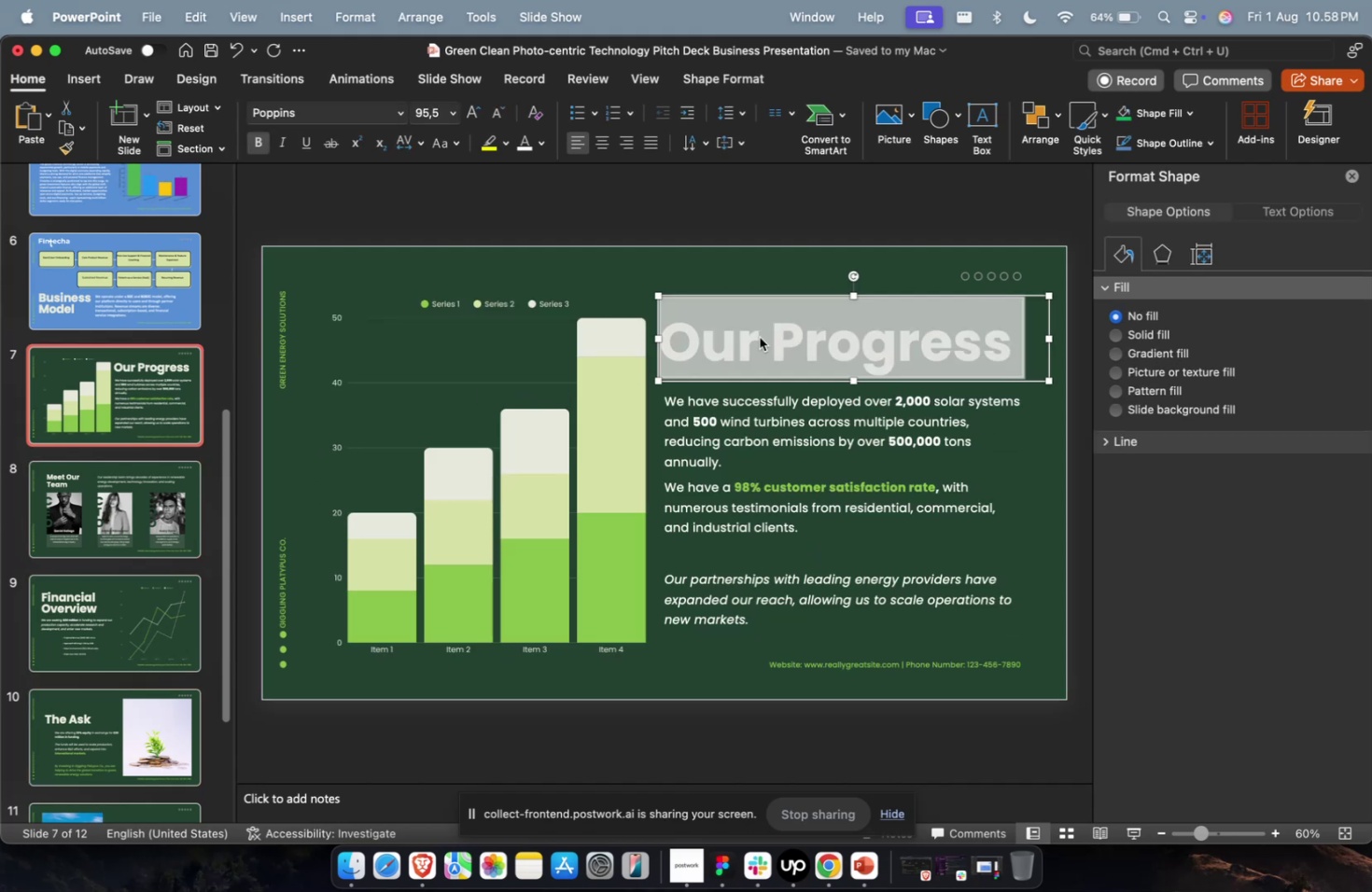 
key(Meta+1)
 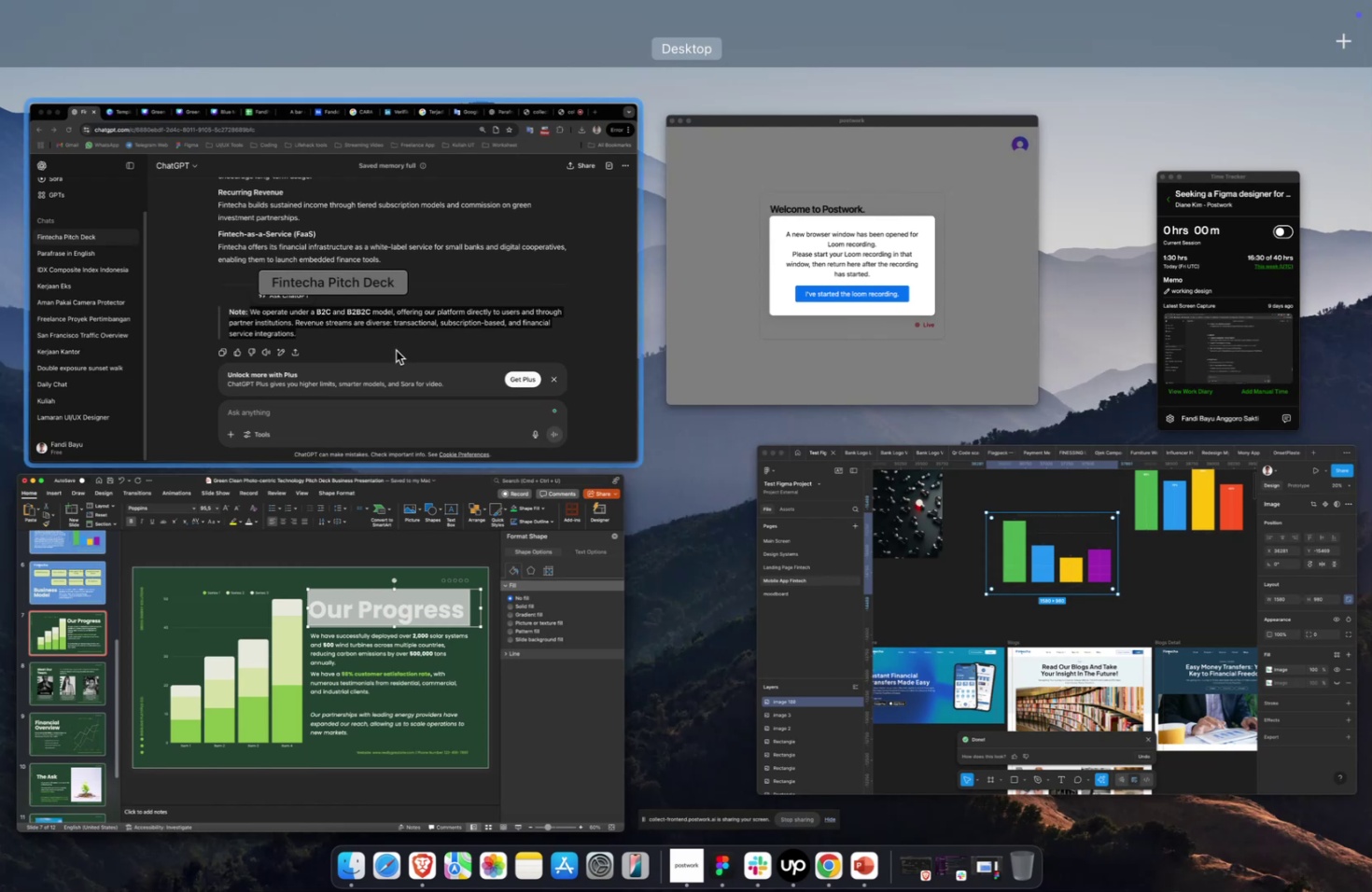 
left_click([391, 346])
 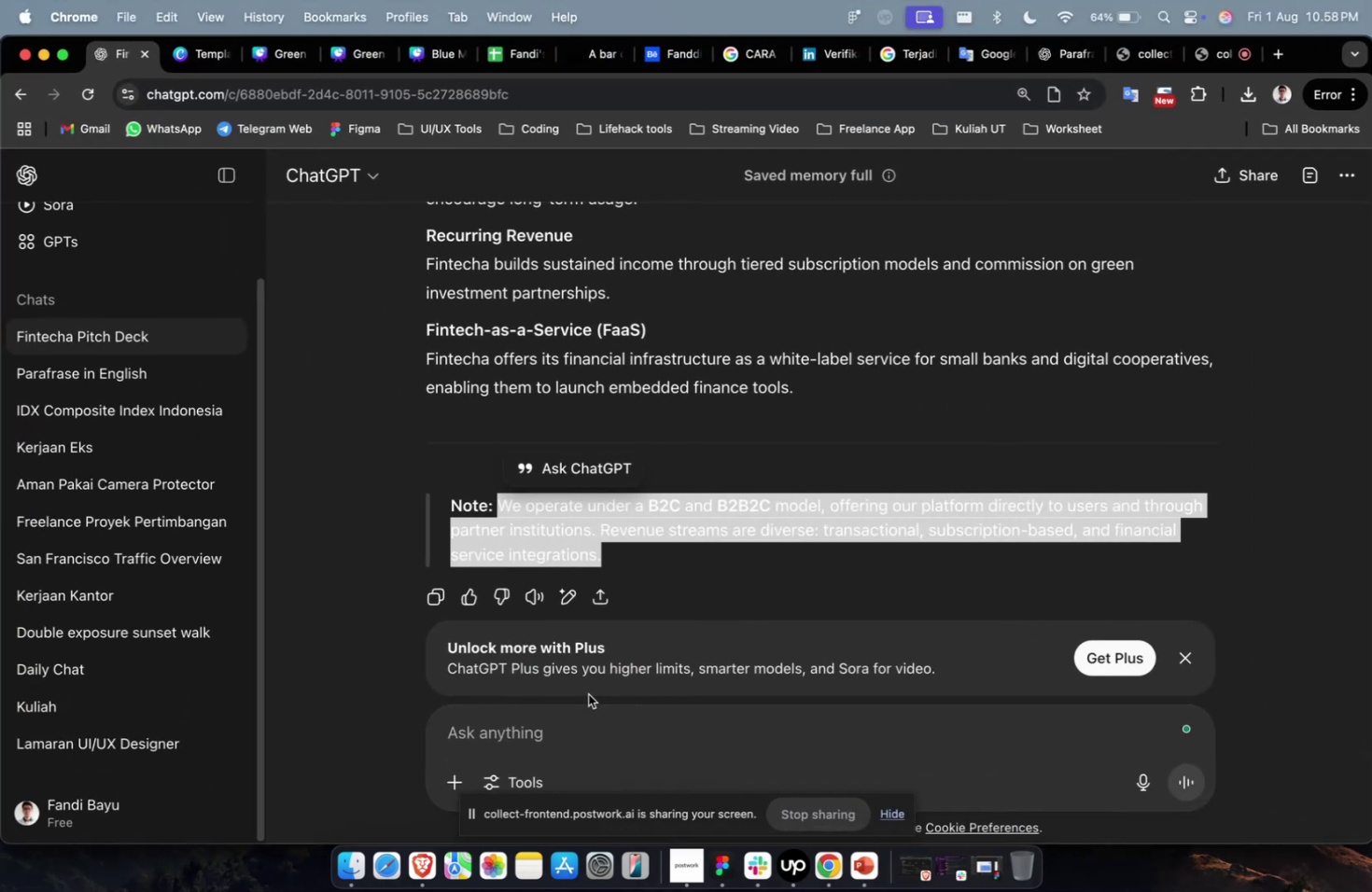 
left_click([587, 704])
 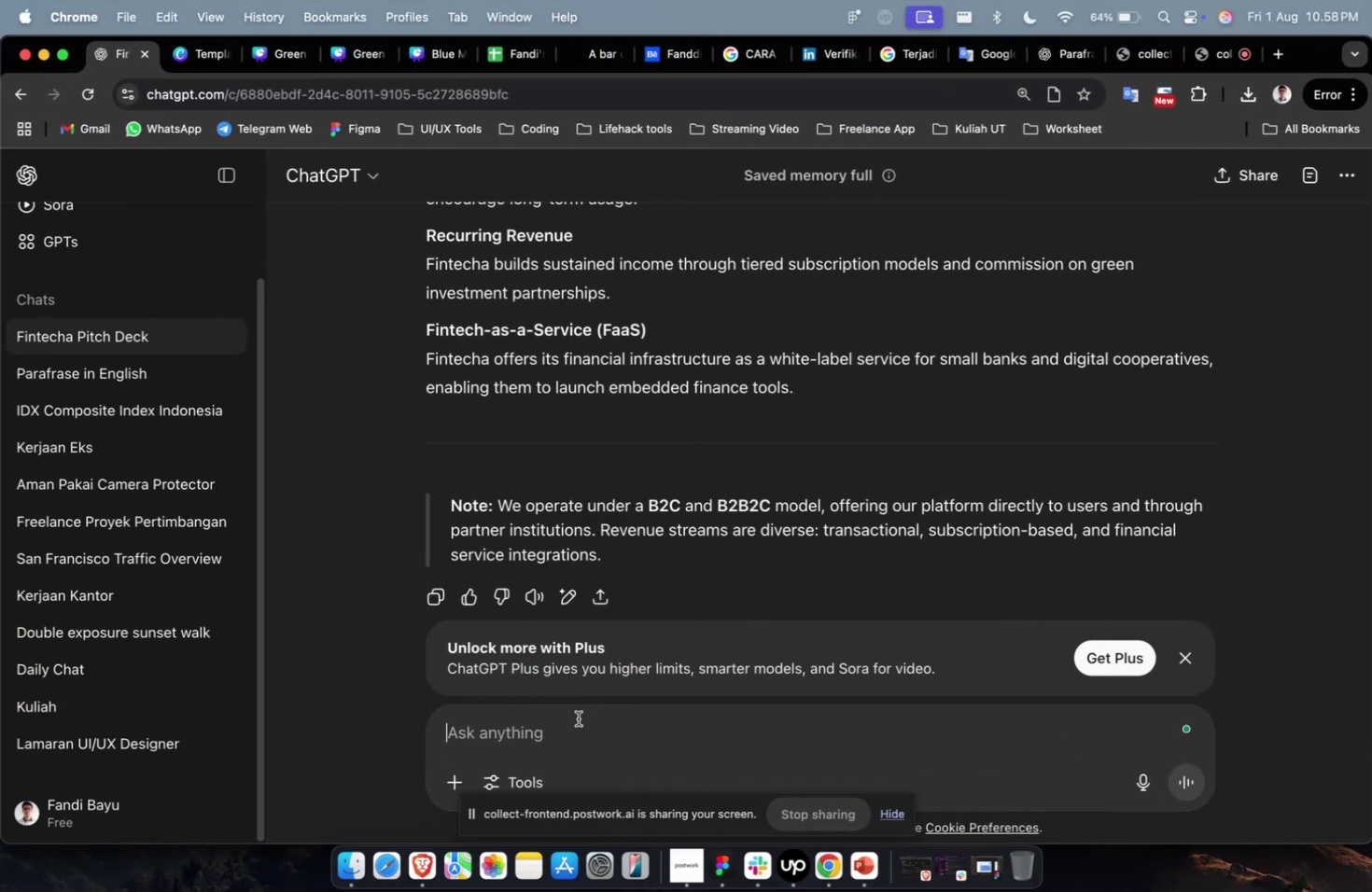 
key(Meta+Shift+V)
 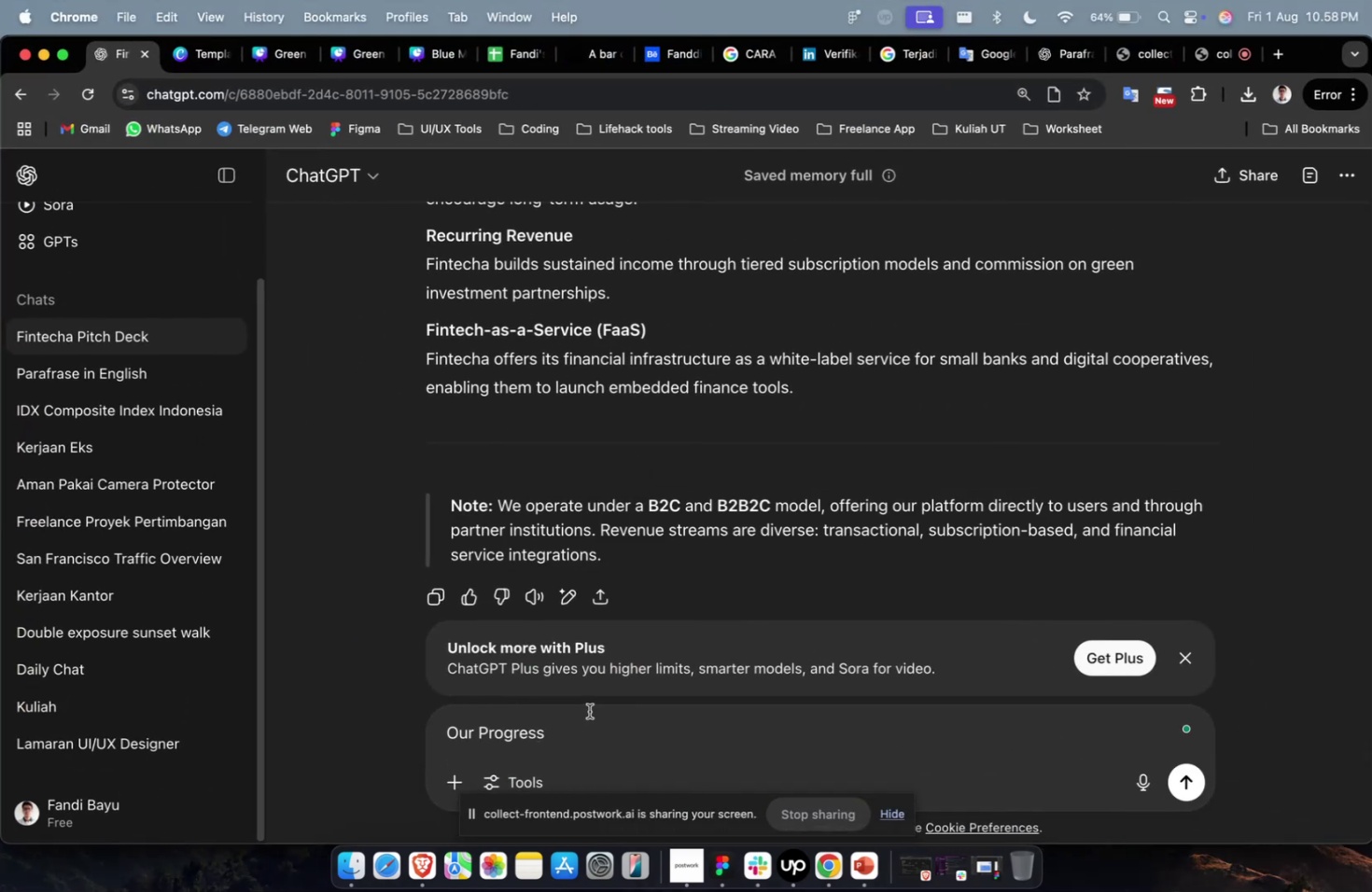 
left_click([605, 734])
 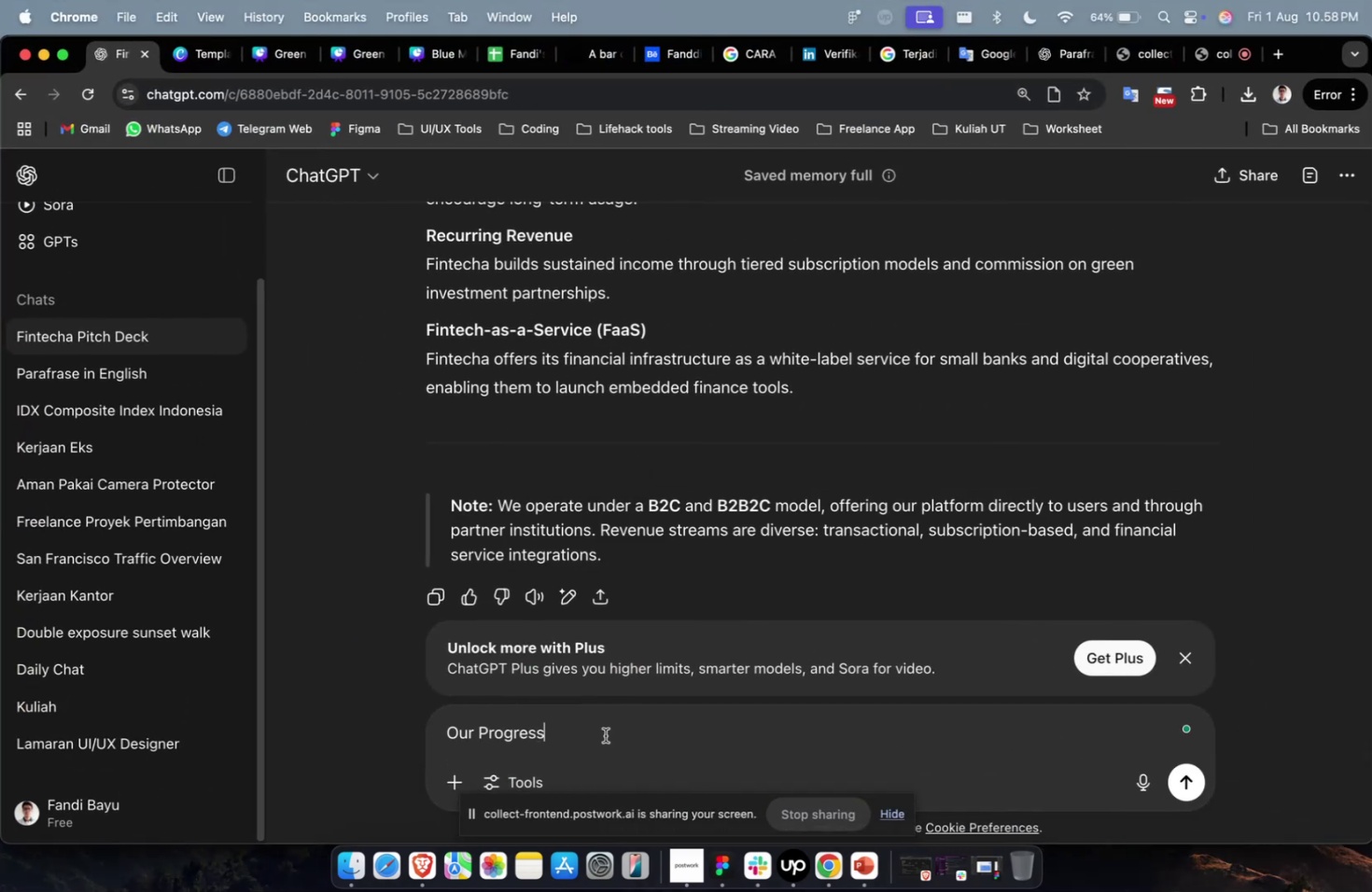 
key(Shift+Enter)
 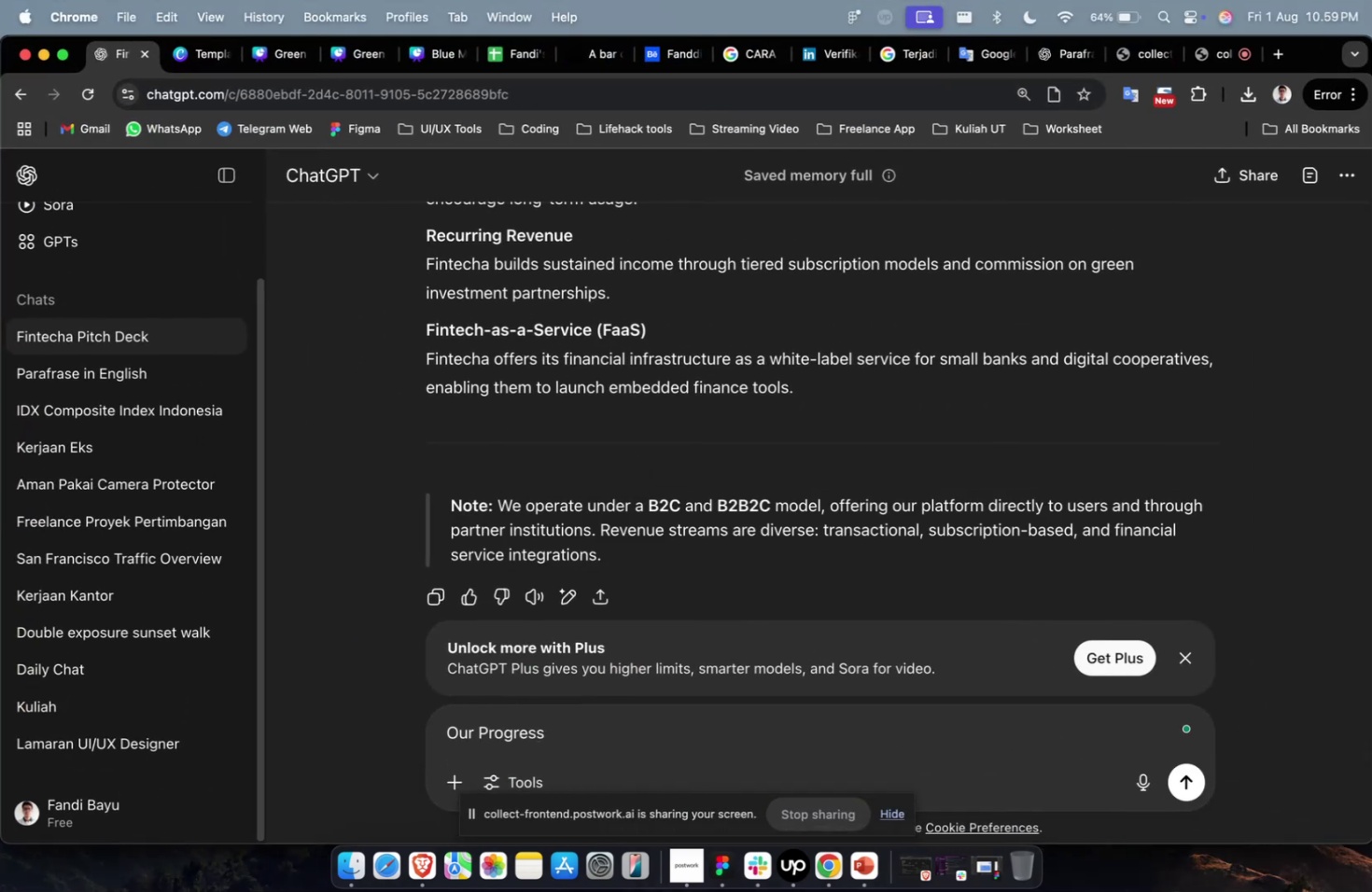 
key(Shift+Enter)
 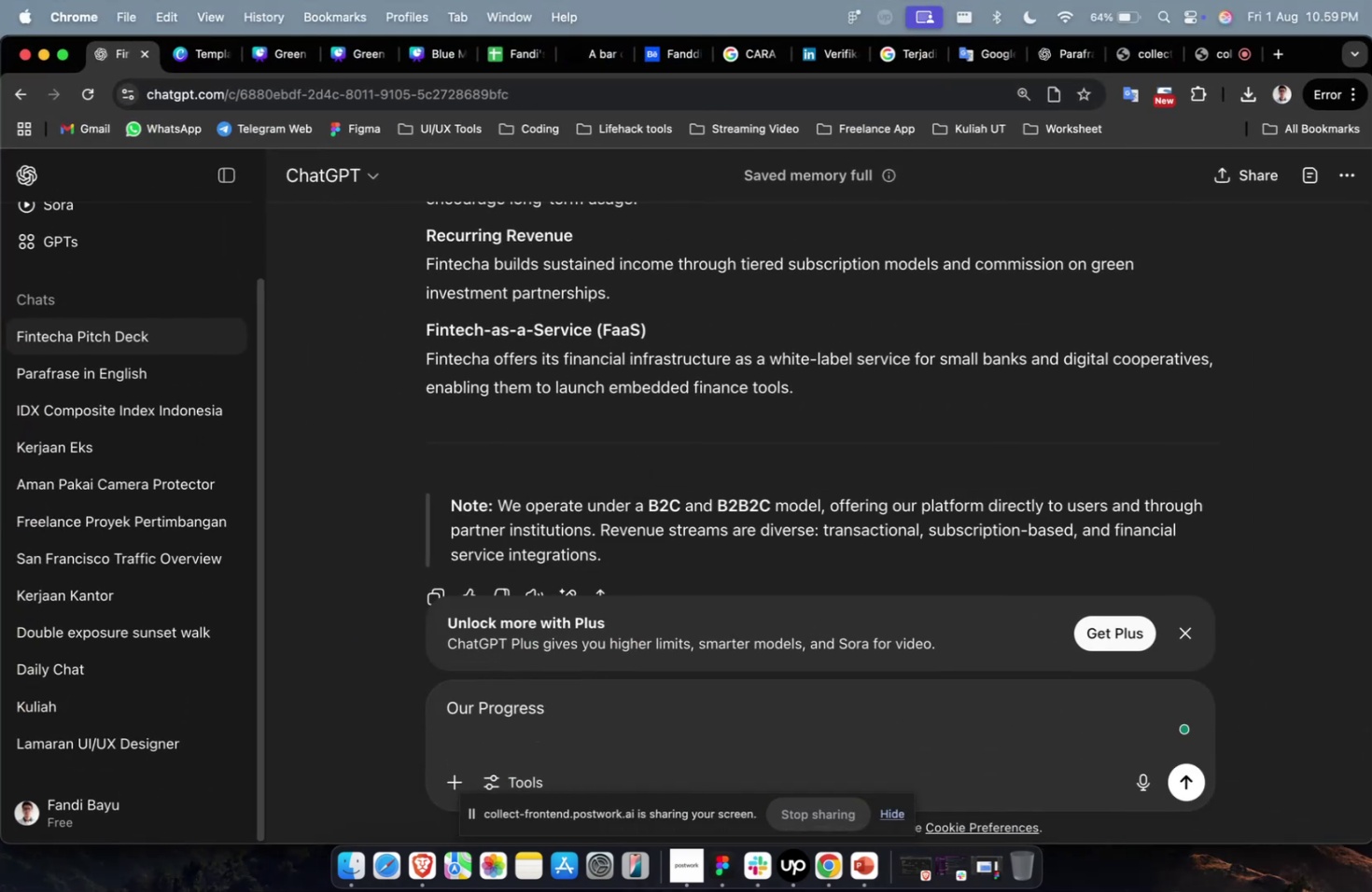 
type(buatkan 2)
key(Backspace)
type(dengan 2 paragraph singkat dan chart)
key(Backspace)
key(Backspace)
key(Backspace)
key(Backspace)
key(Backspace)
type(bar char)
key(Backspace)
key(Backspace)
key(Backspace)
key(Backspace)
type(l)
key(Backspace)
type(kombinasi dengan line chart)
 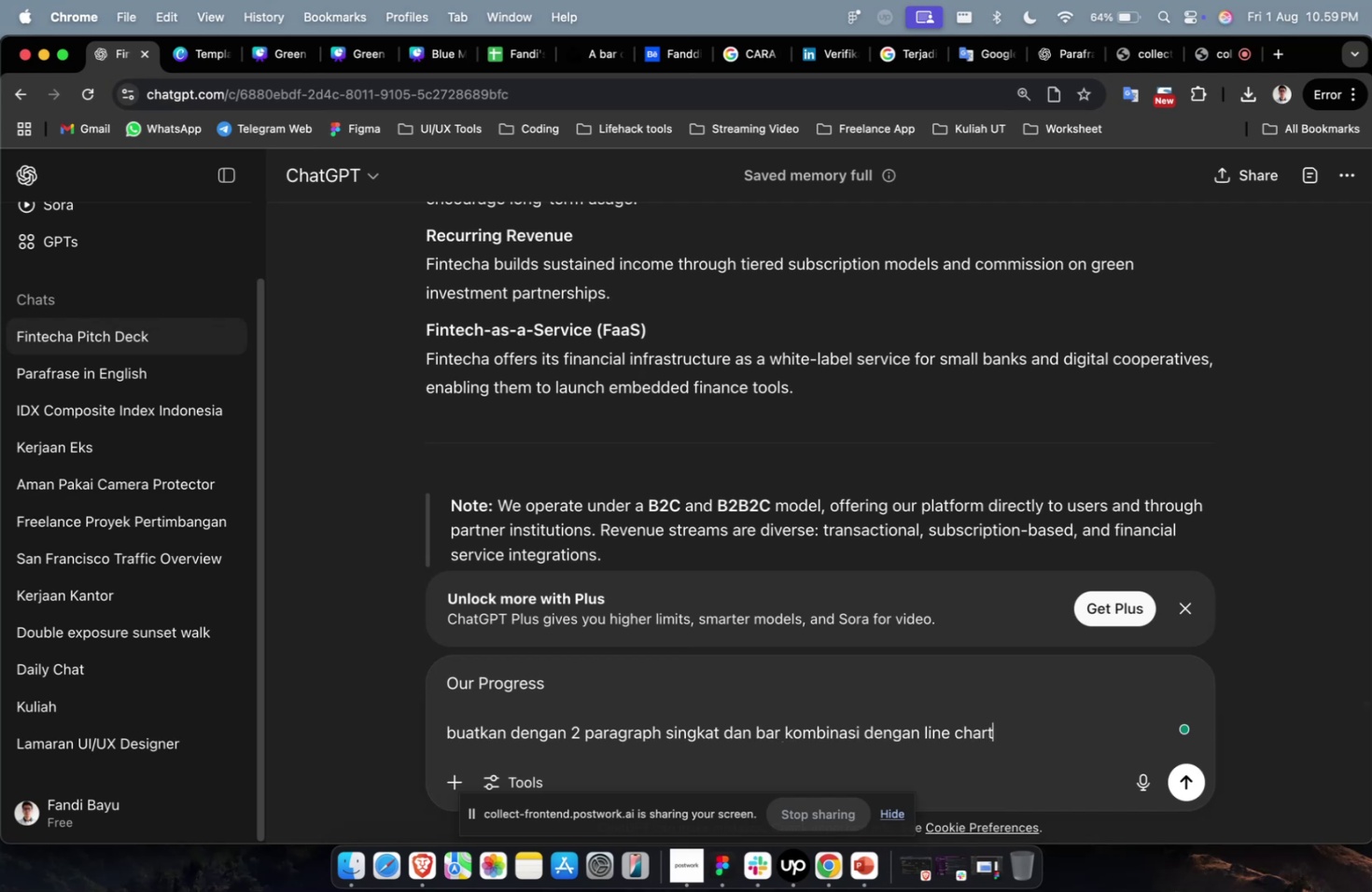 
key(Enter)
 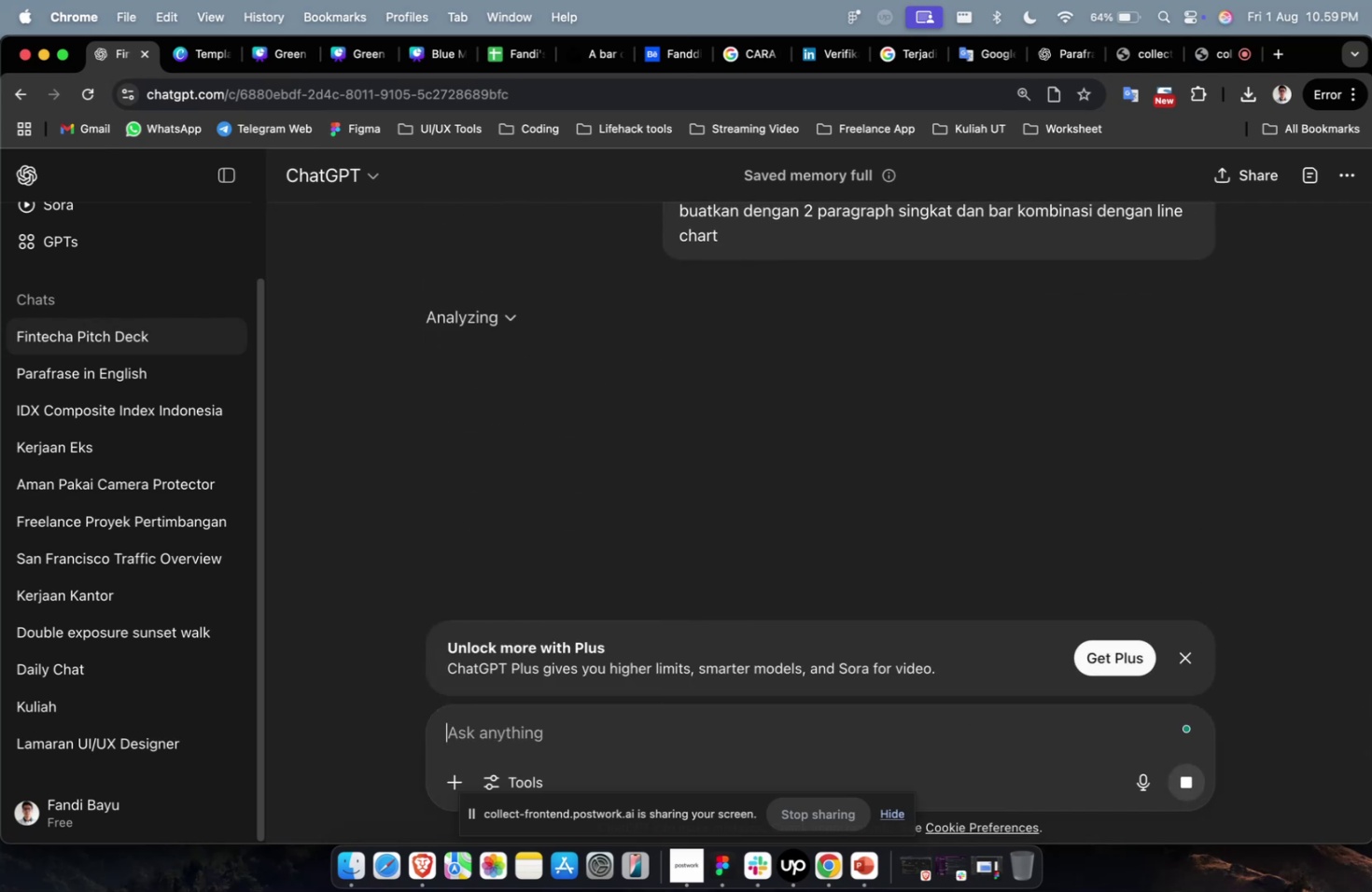 
wait(11.55)
 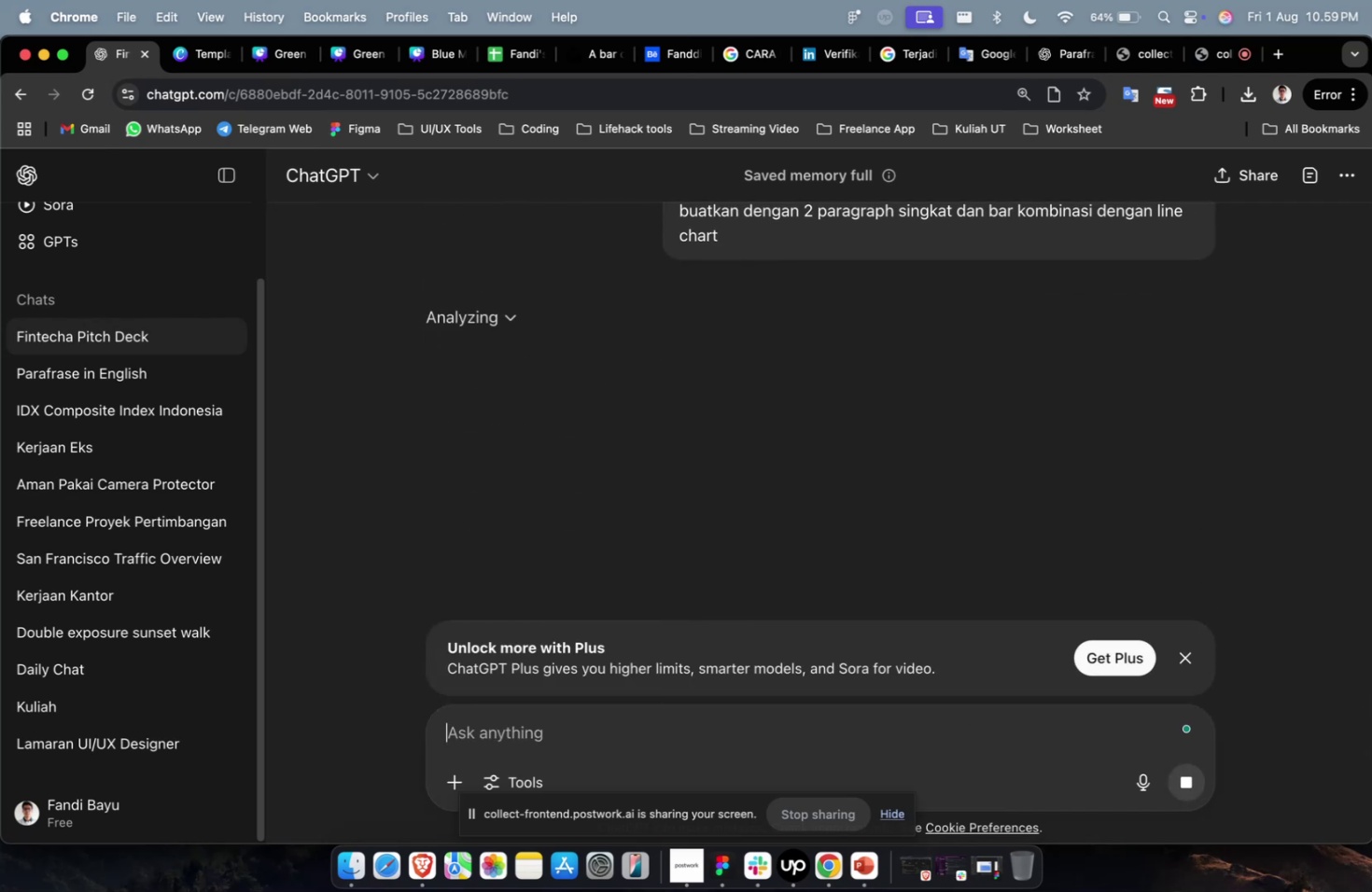 
scroll: coordinate [626, 534], scroll_direction: down, amount: 2.0
 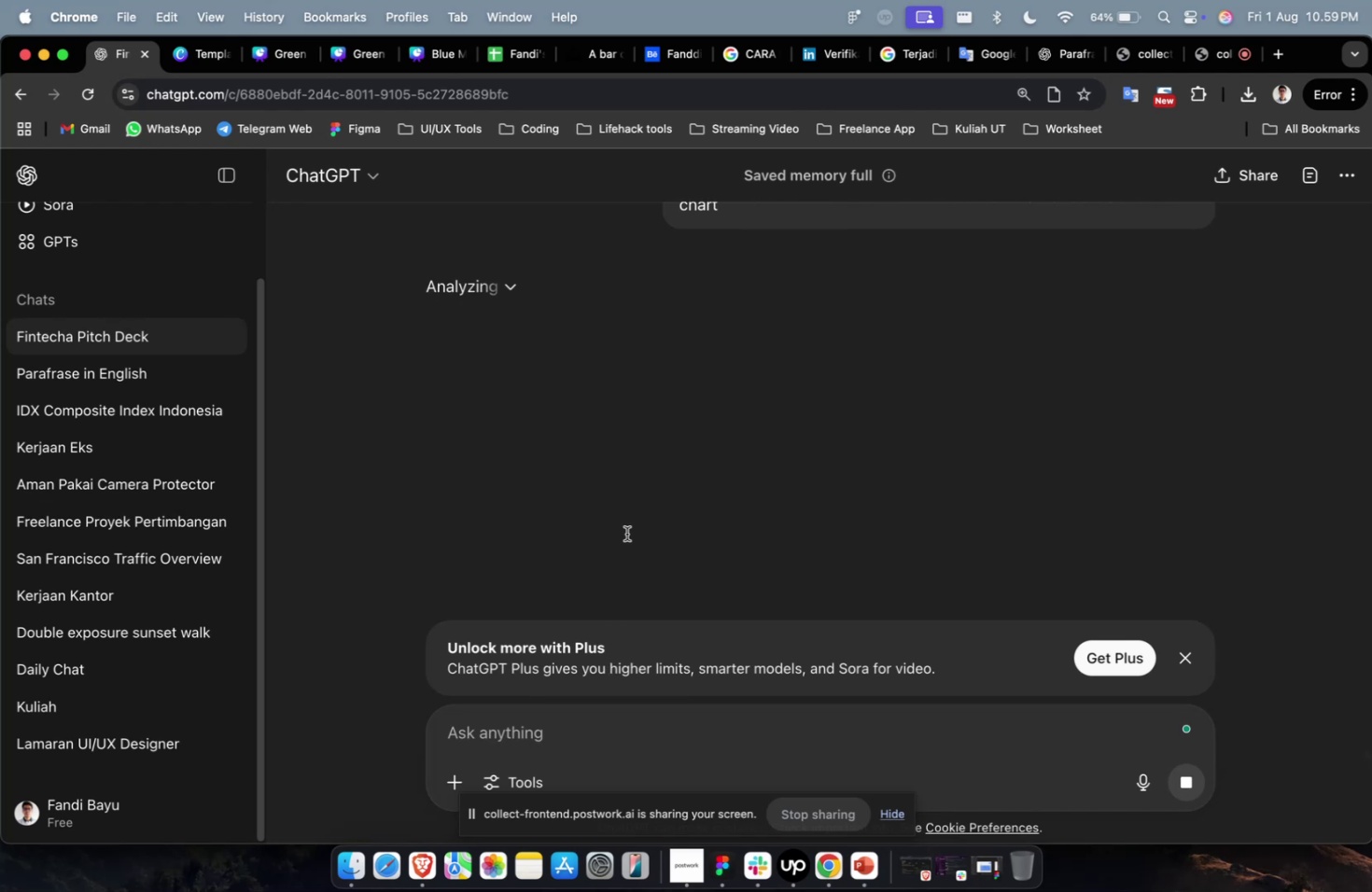 
key(Meta+CommandLeft)
 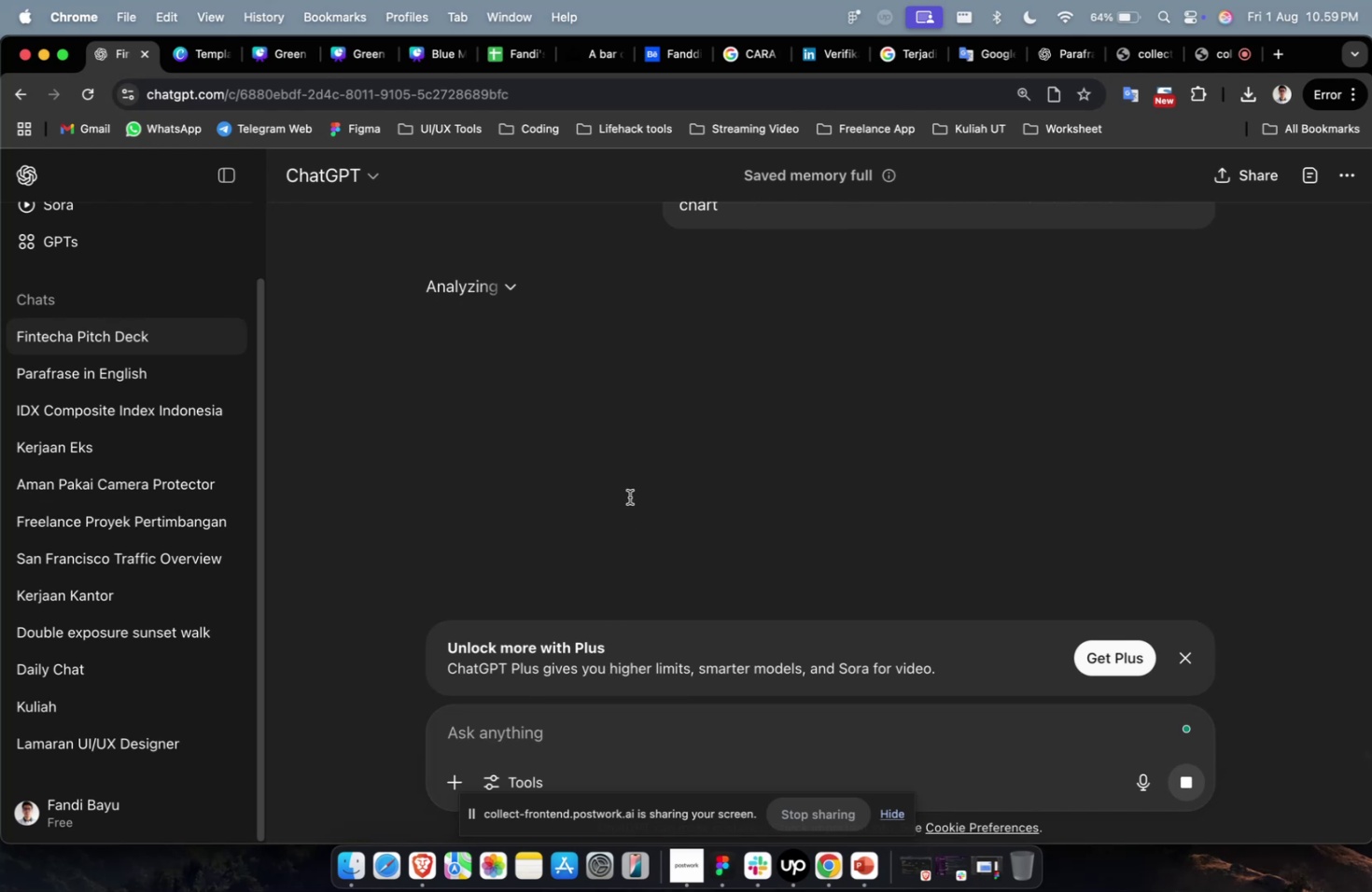 
key(Meta+1)
 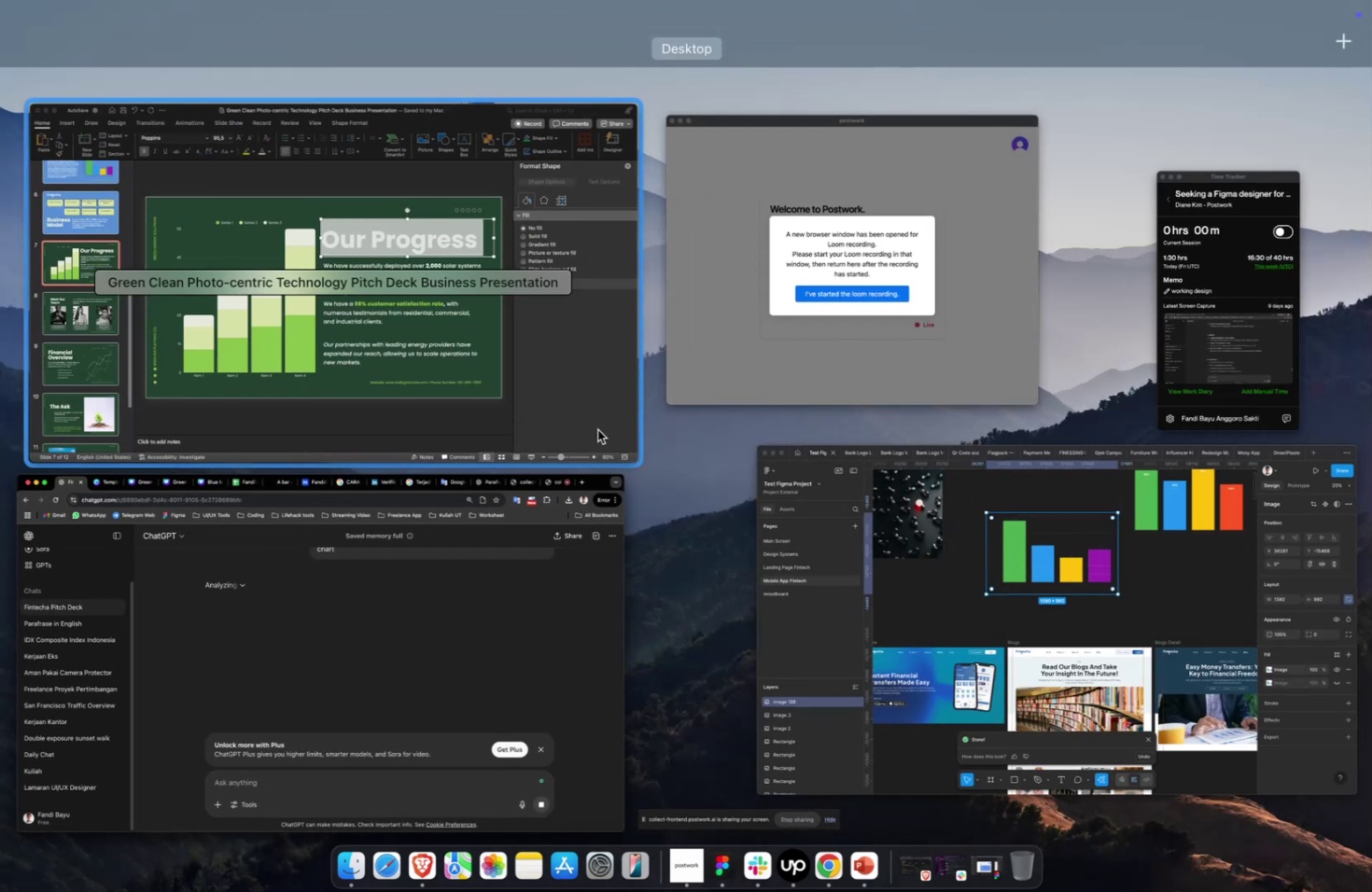 
left_click([594, 429])
 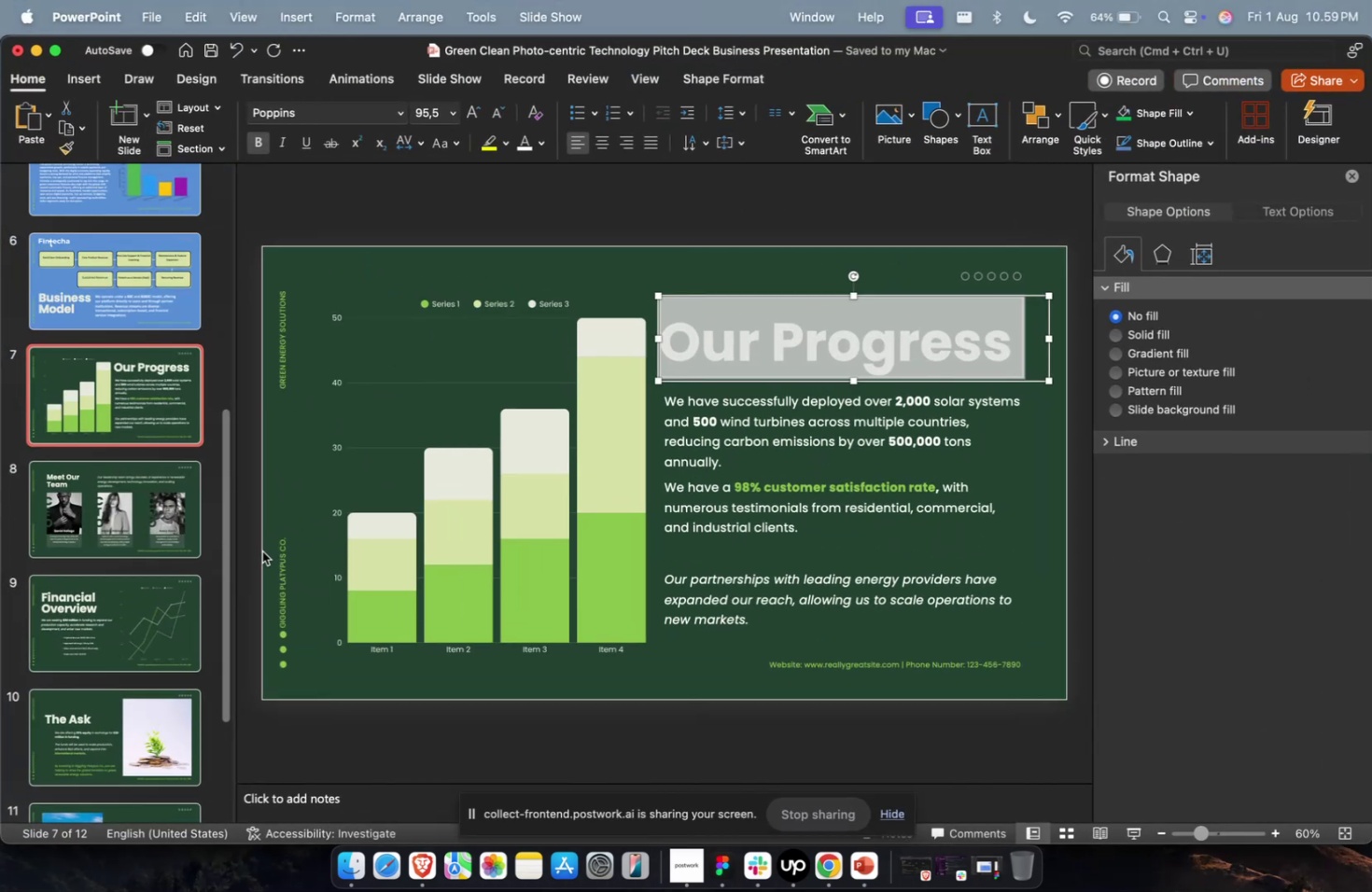 
scroll: coordinate [263, 542], scroll_direction: down, amount: 2.0
 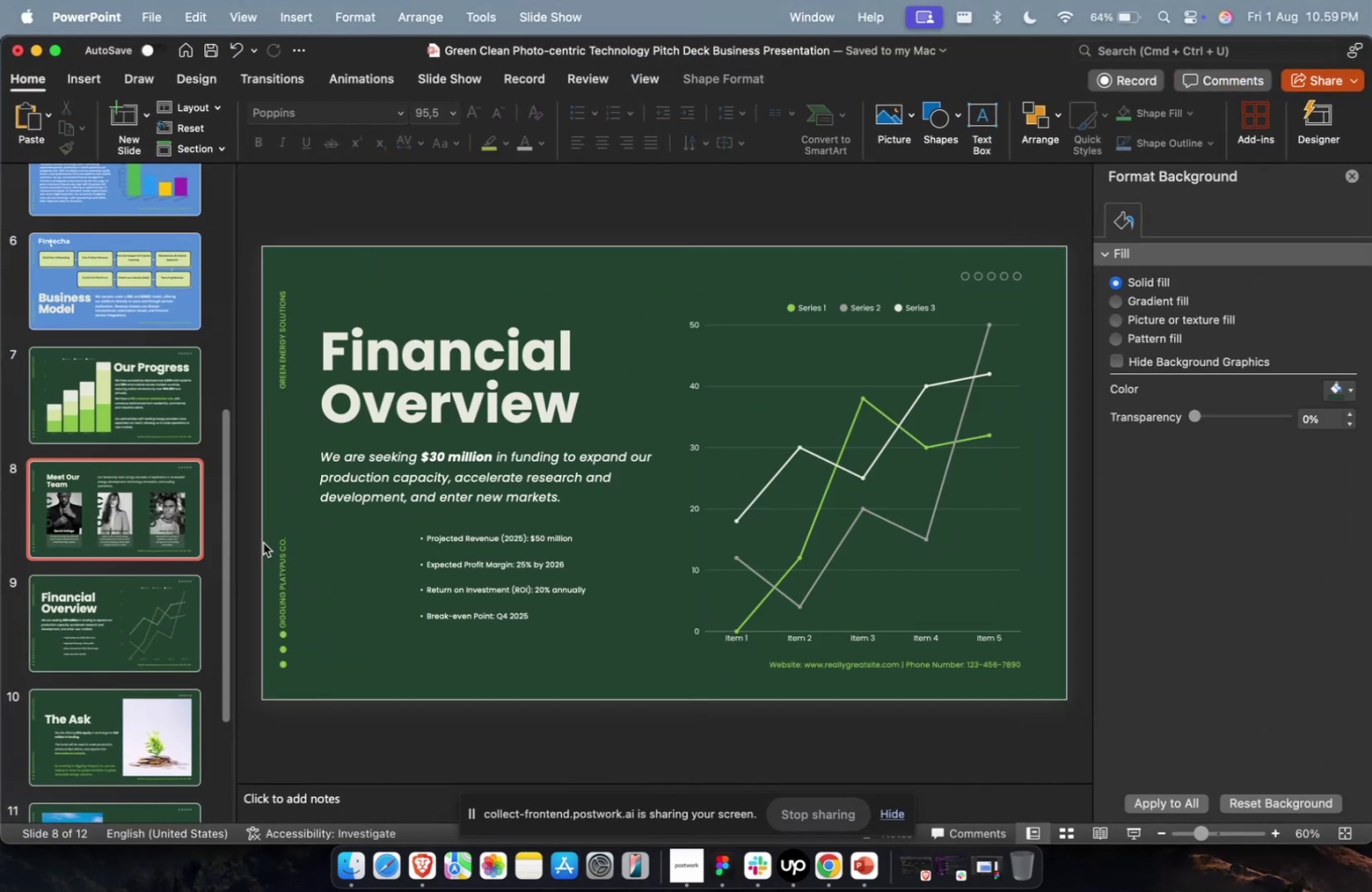 
key(Meta+1)
 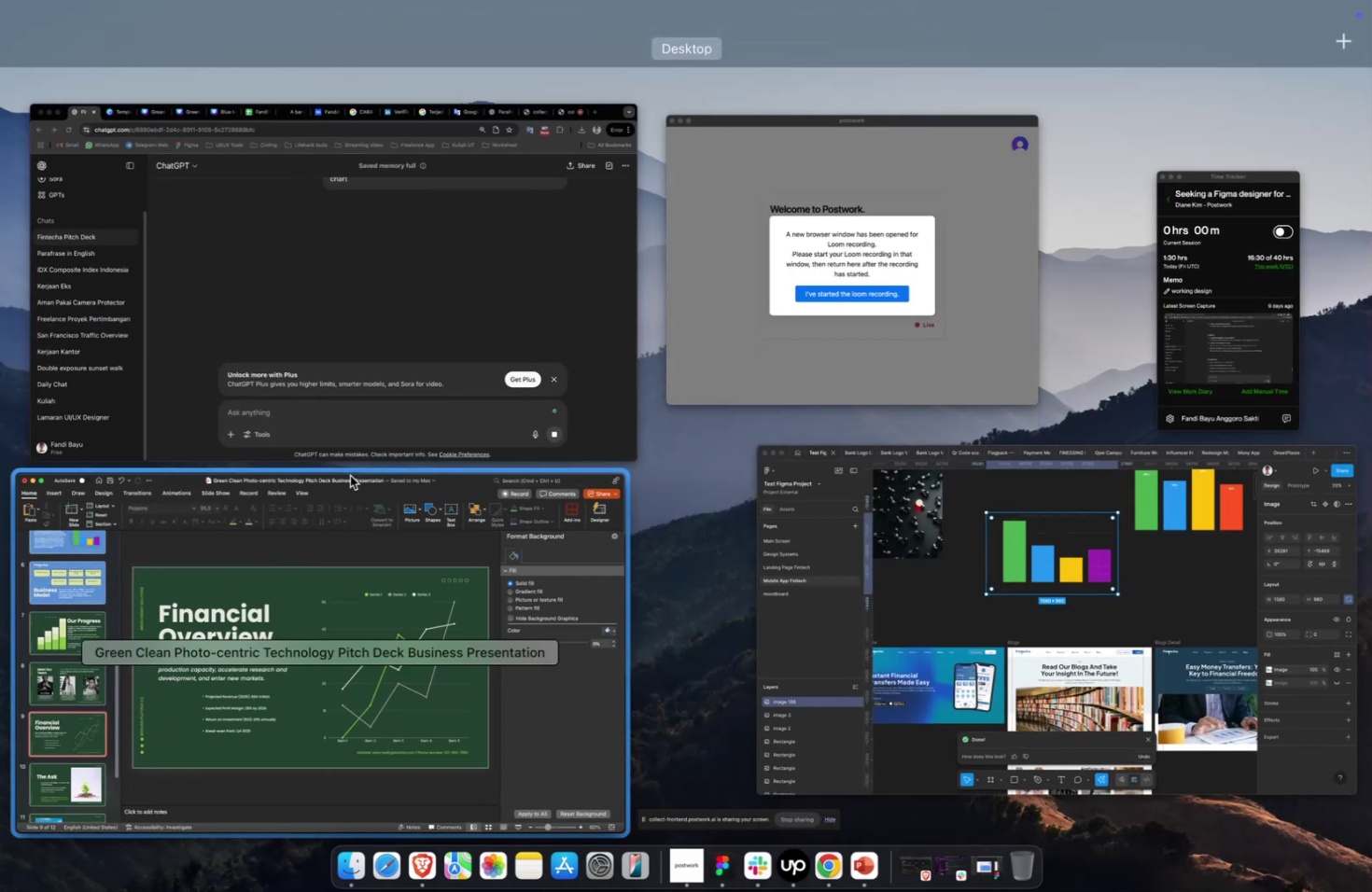 
left_click([386, 398])
 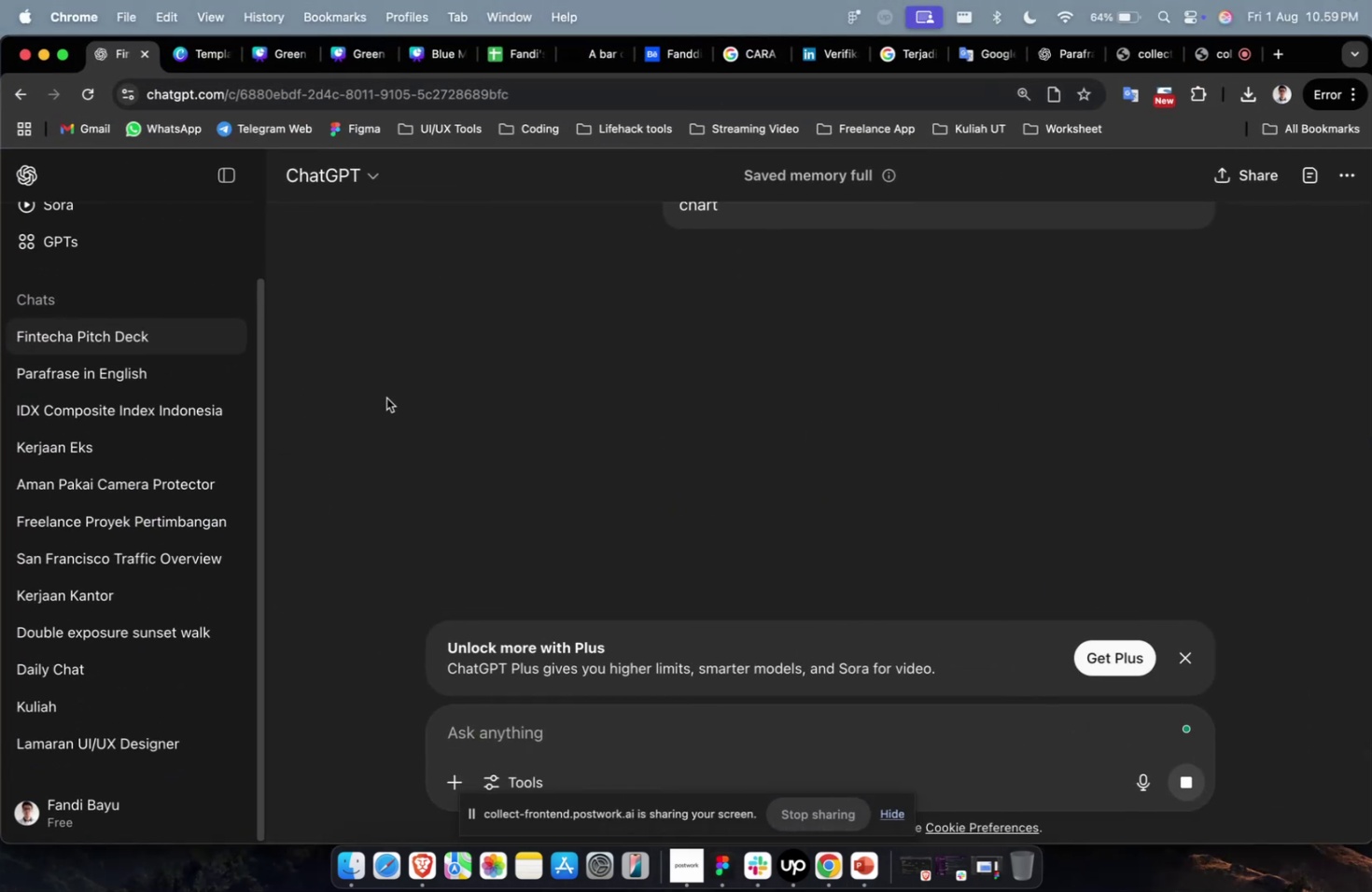 
scroll: coordinate [411, 389], scroll_direction: up, amount: 4.0
 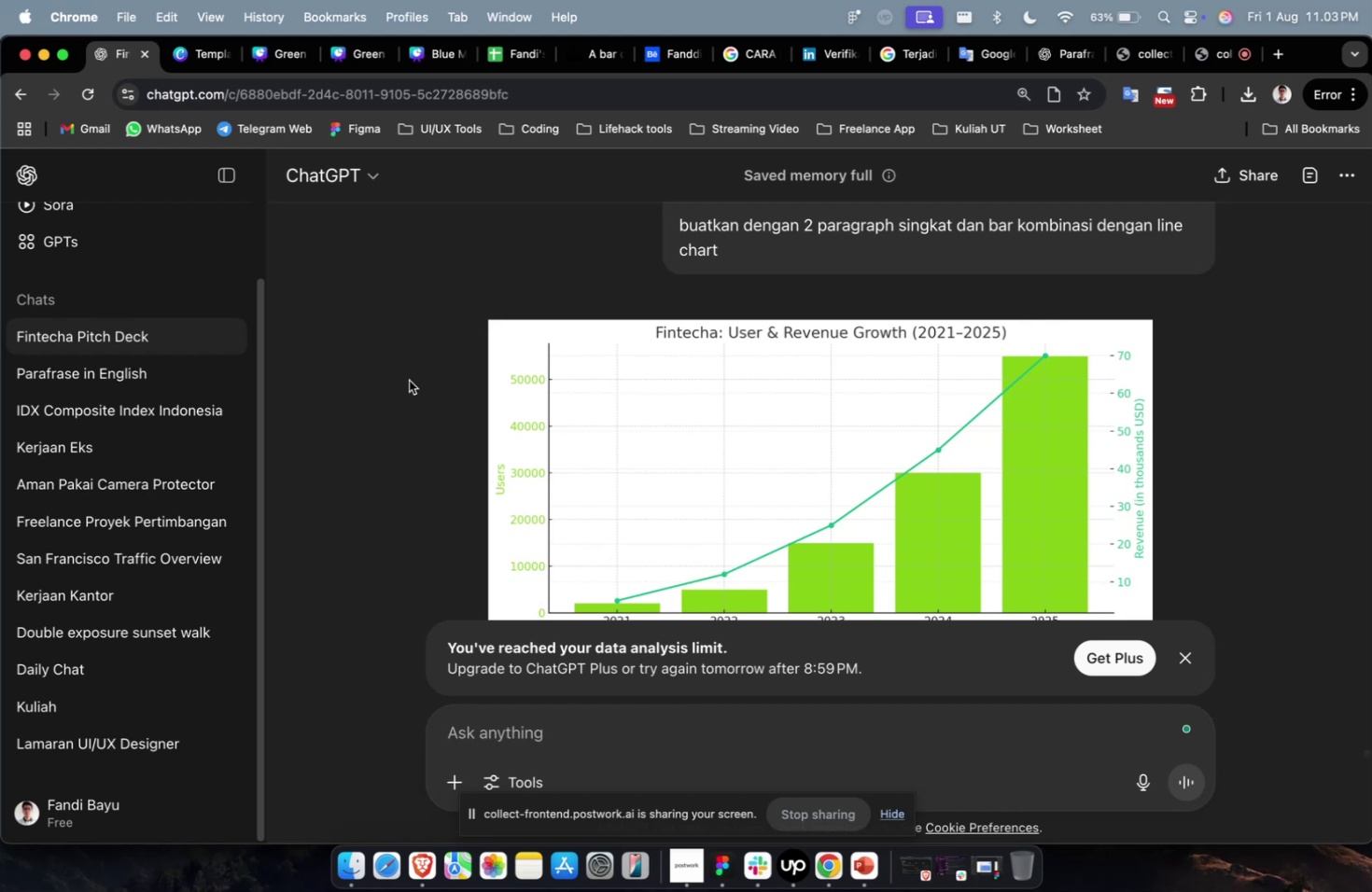 
wait(244.55)
 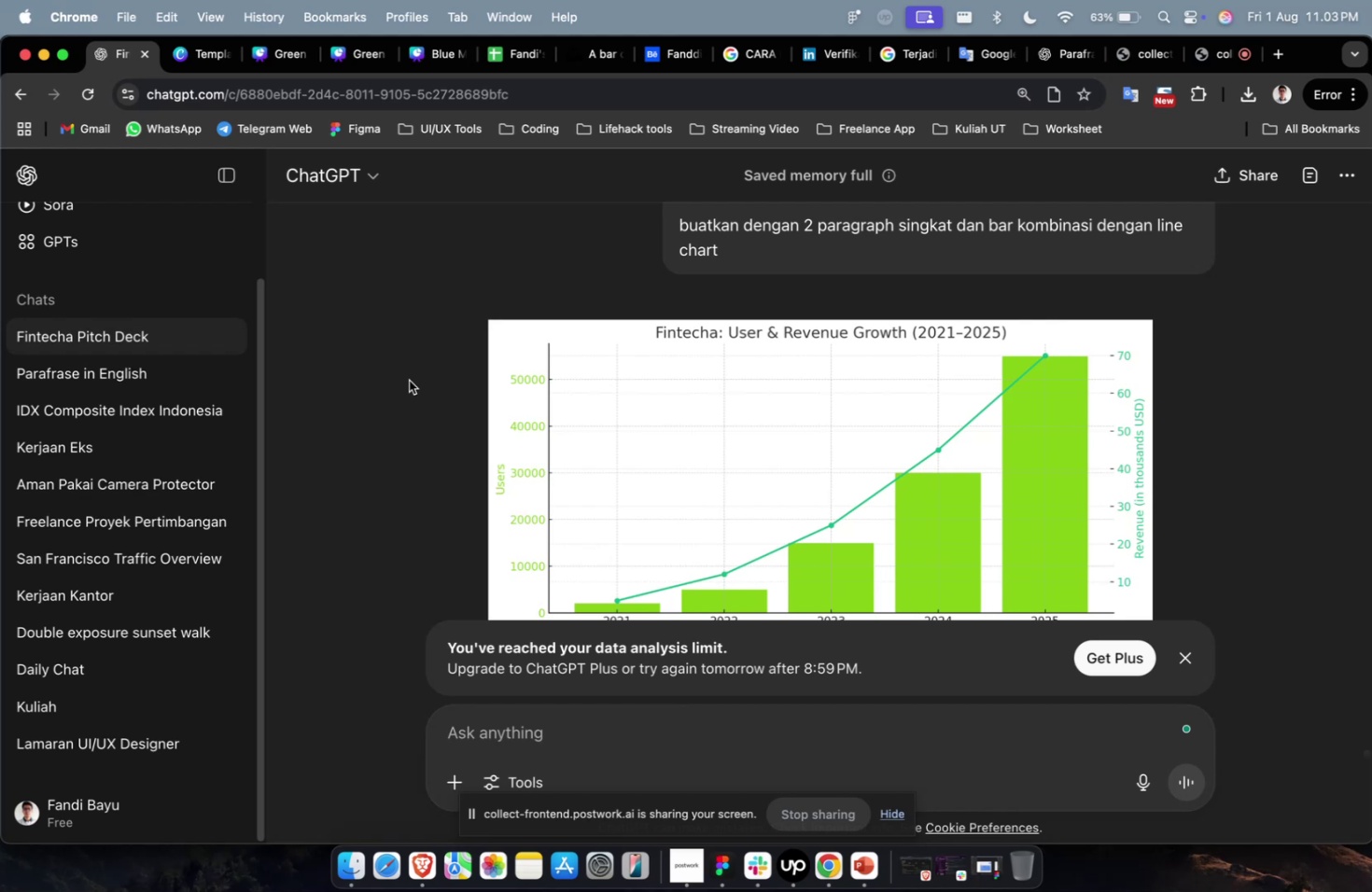 
scroll: coordinate [417, 404], scroll_direction: down, amount: 10.0
 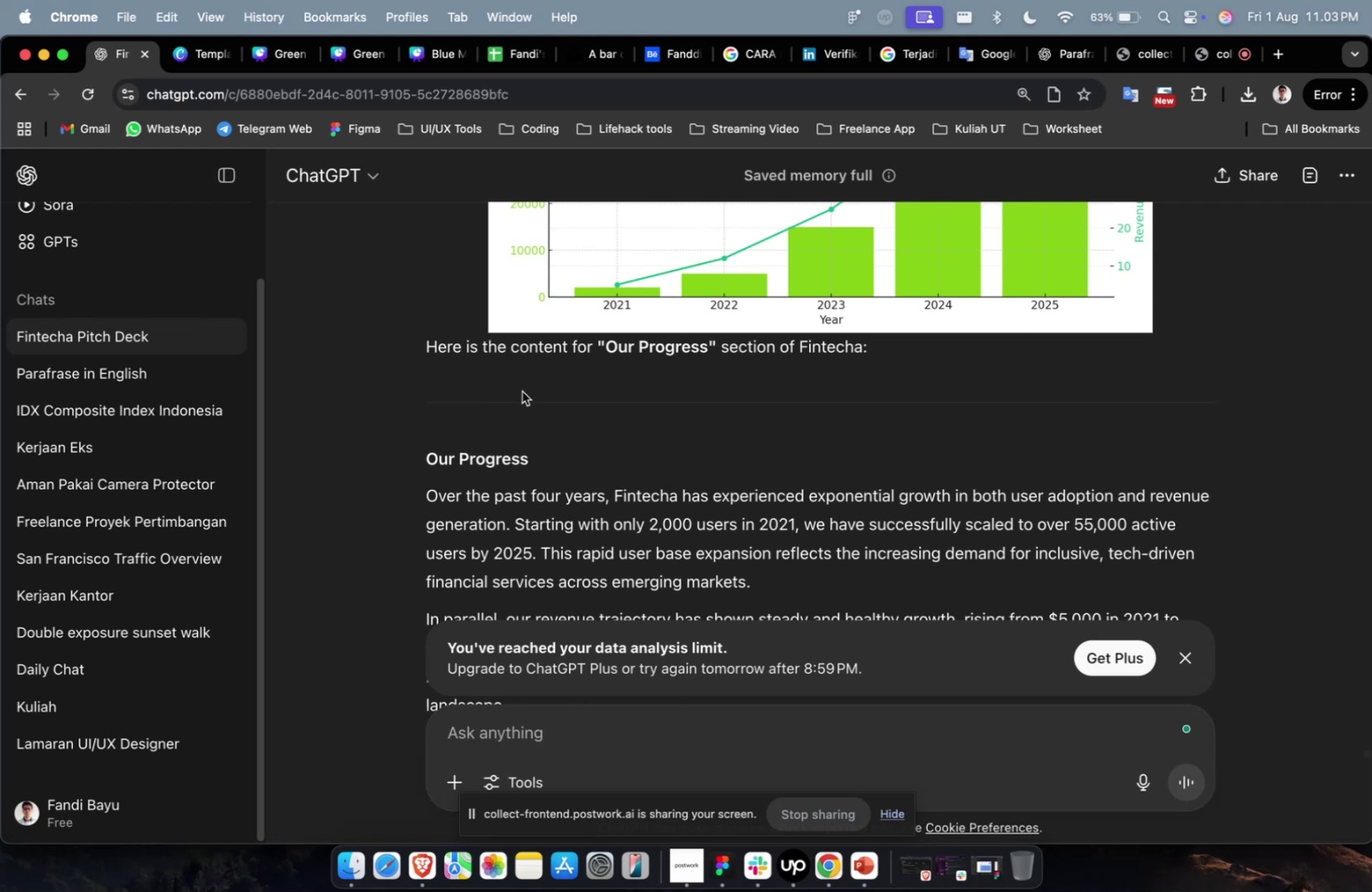 
wait(19.35)
 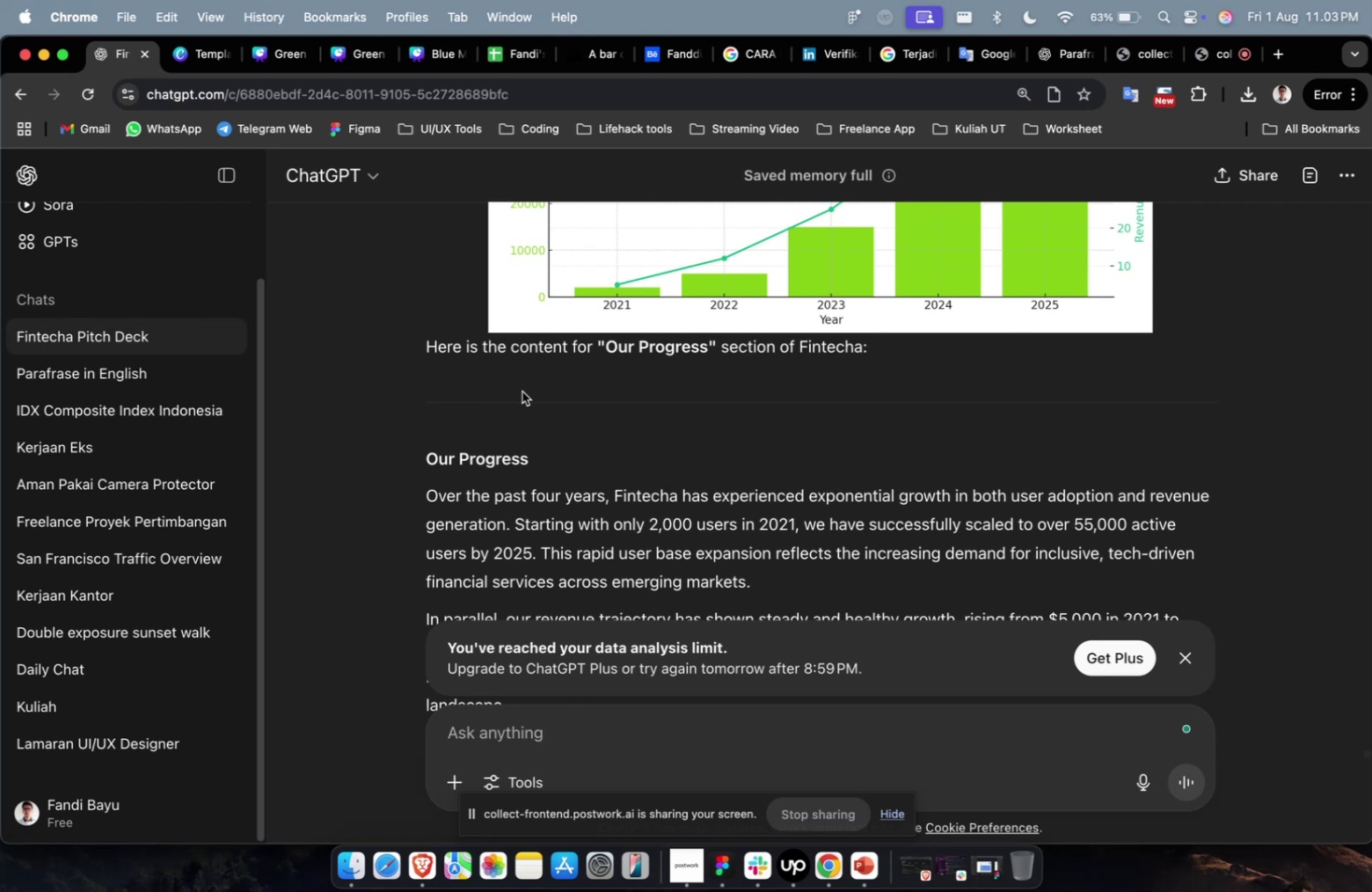 
scroll: coordinate [521, 392], scroll_direction: down, amount: 2.0
 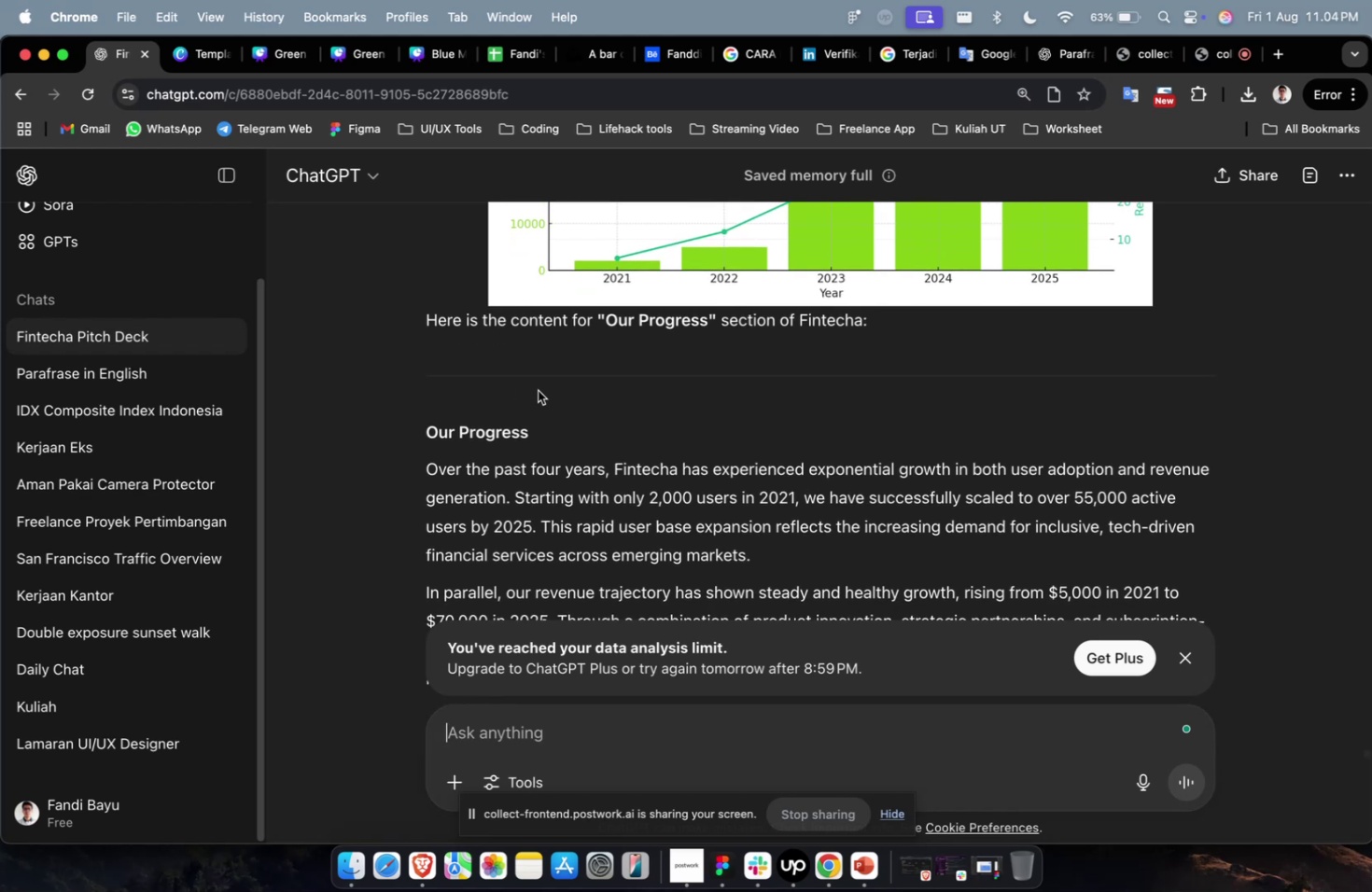 
scroll: coordinate [644, 384], scroll_direction: up, amount: 4.0
 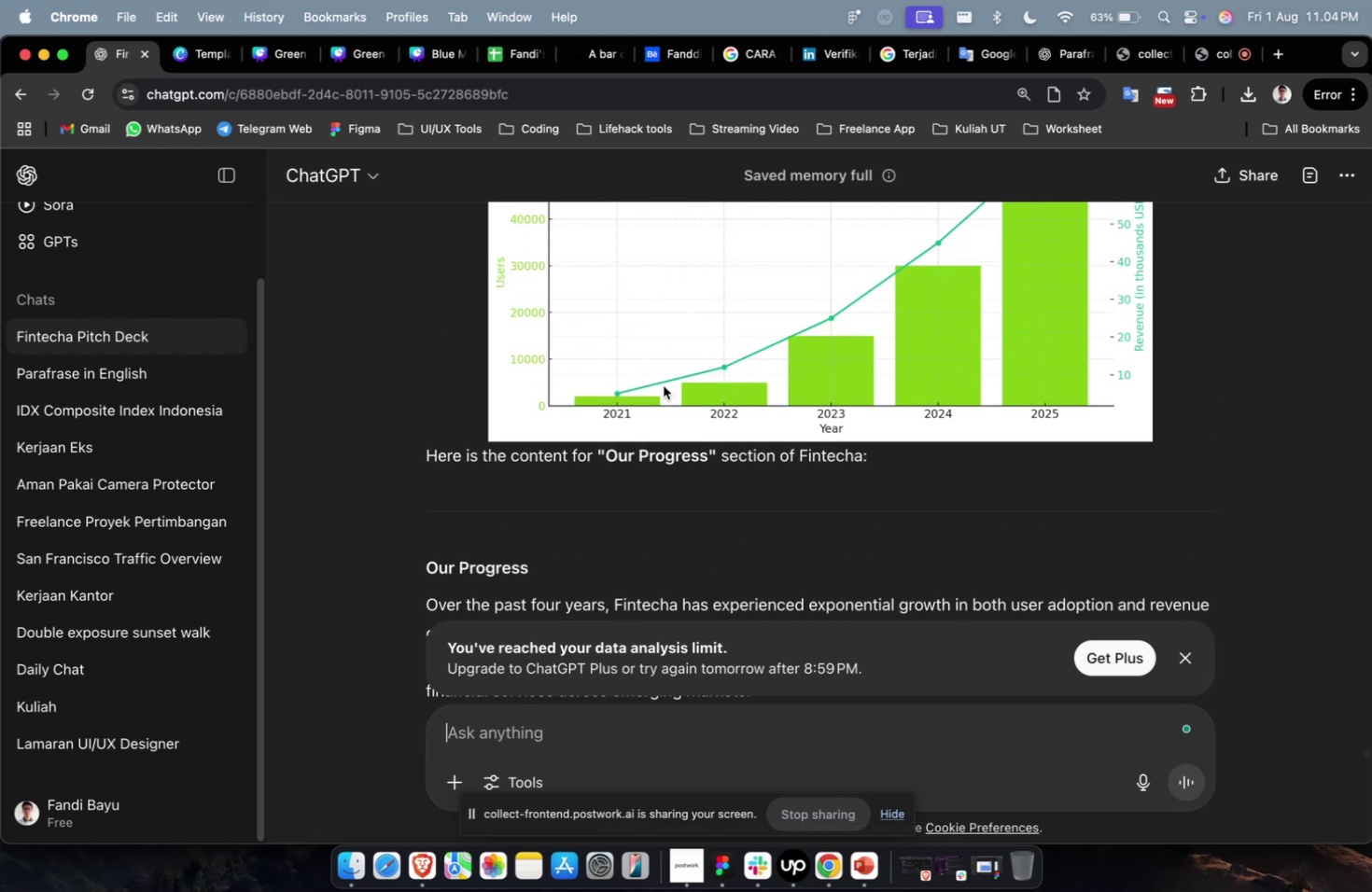 
scroll: coordinate [659, 387], scroll_direction: down, amount: 11.0
 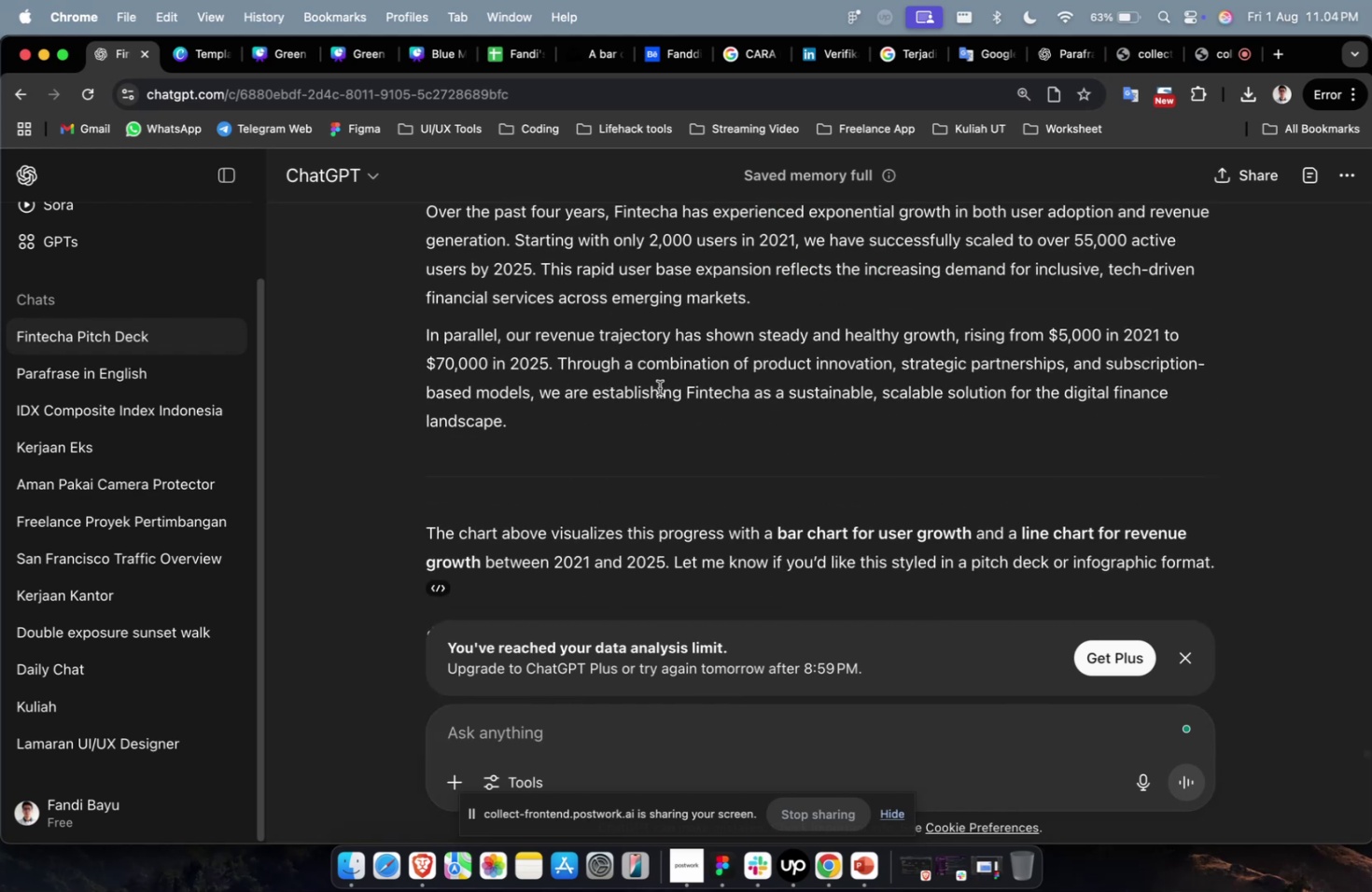 
scroll: coordinate [659, 387], scroll_direction: up, amount: 2.0
 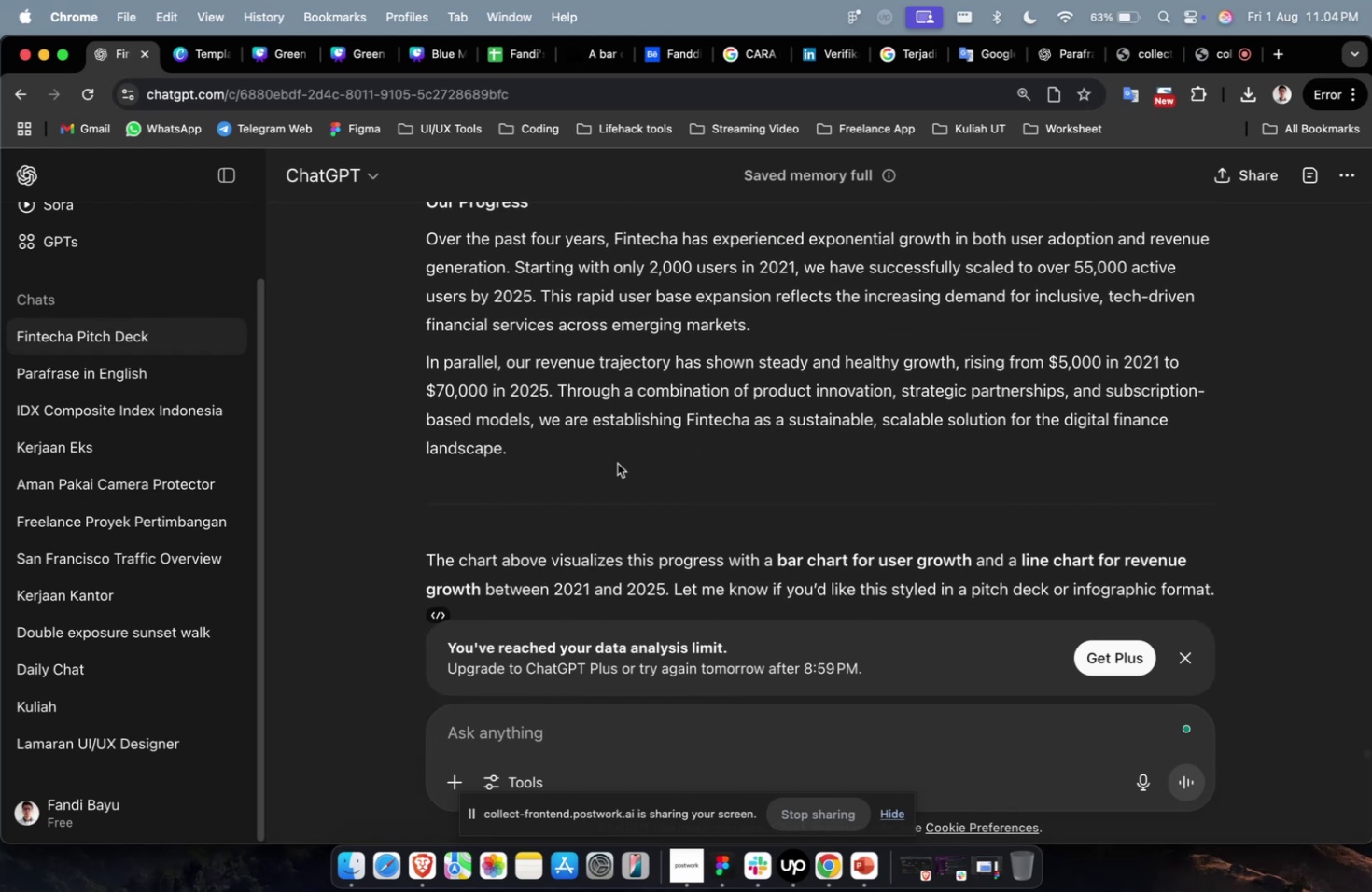 
left_click_drag(start_coordinate=[609, 454], to_coordinate=[401, 244])
 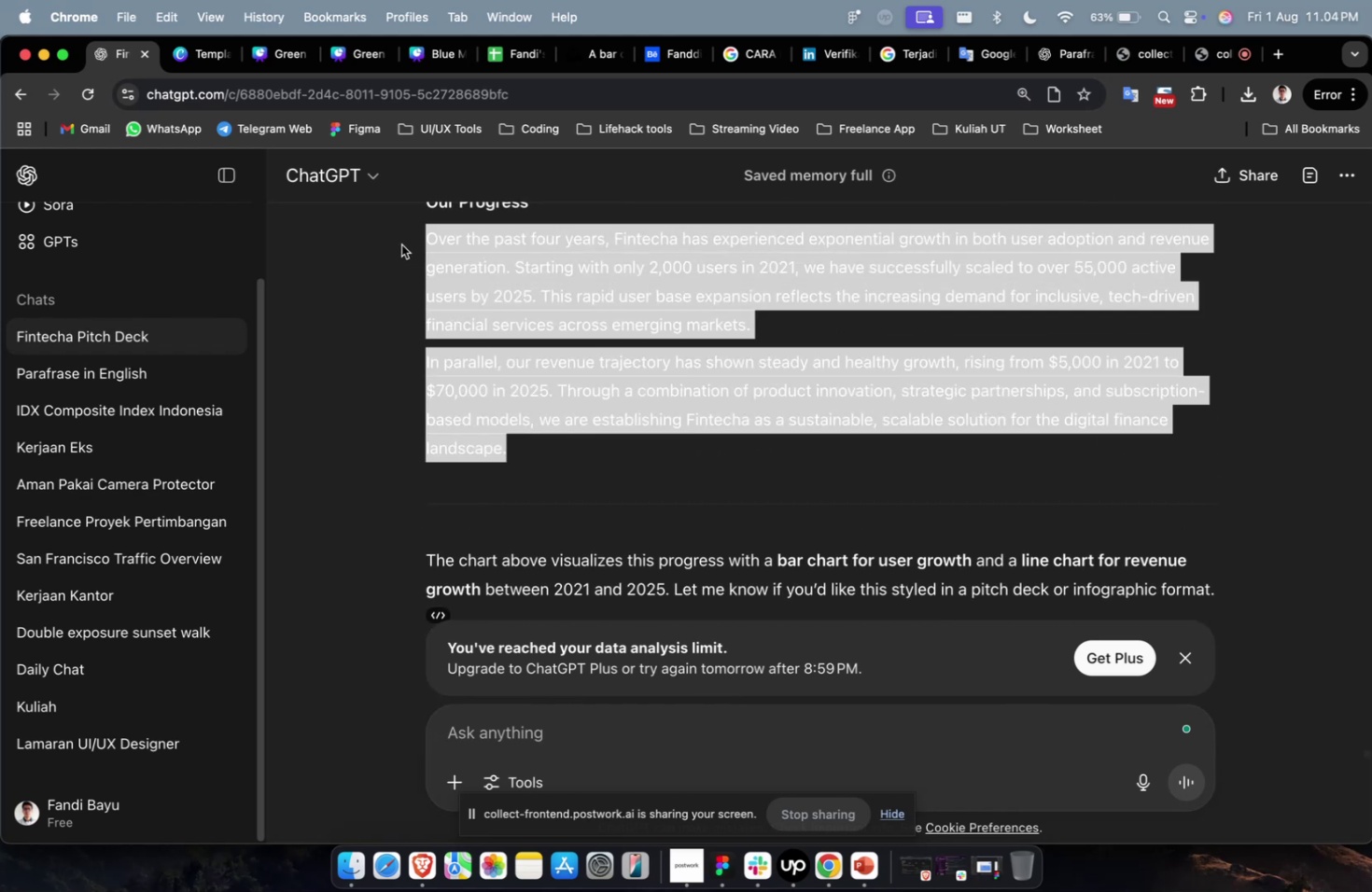 
key(Meta+C)
 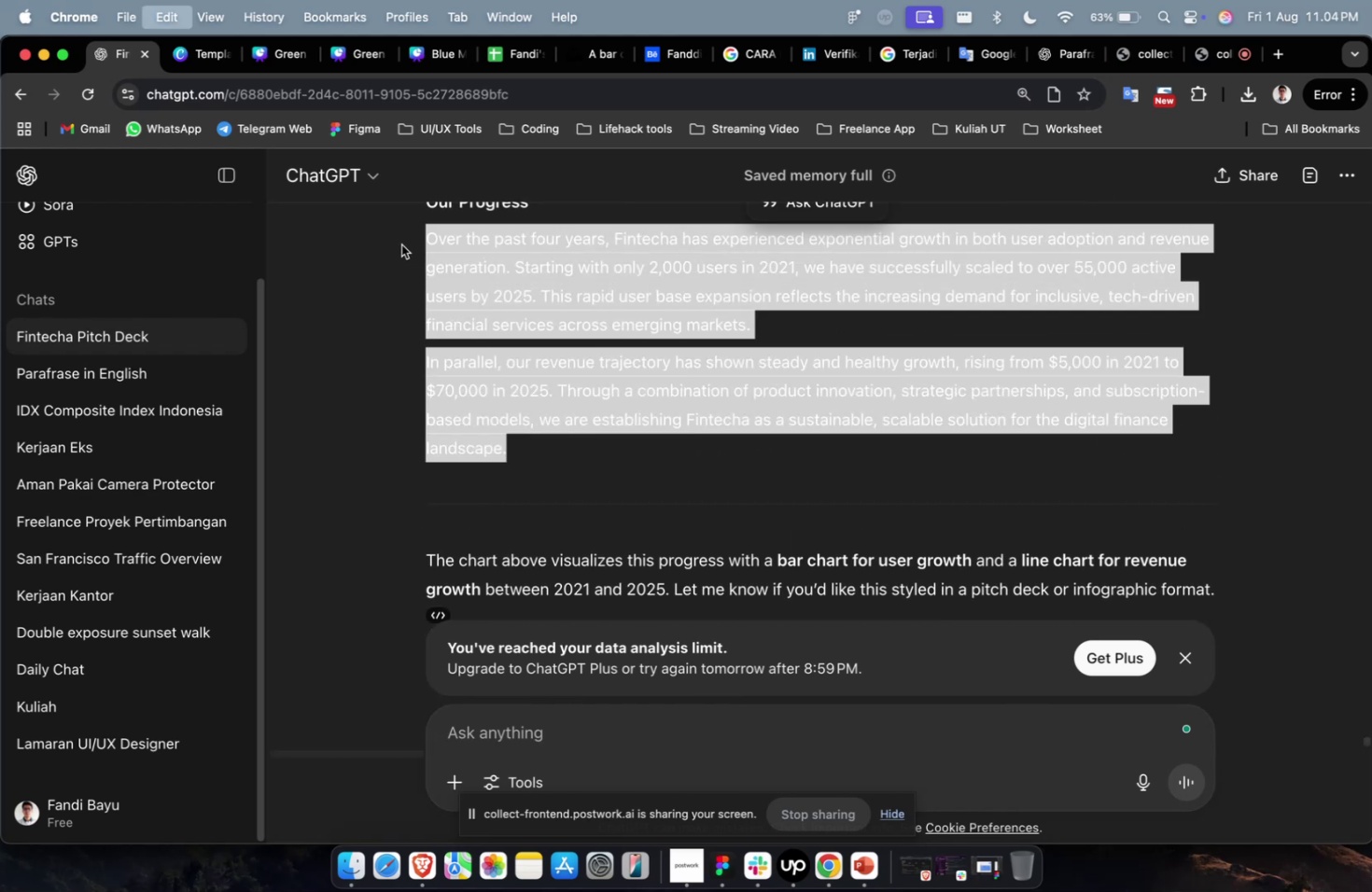 
key(Meta+1)
 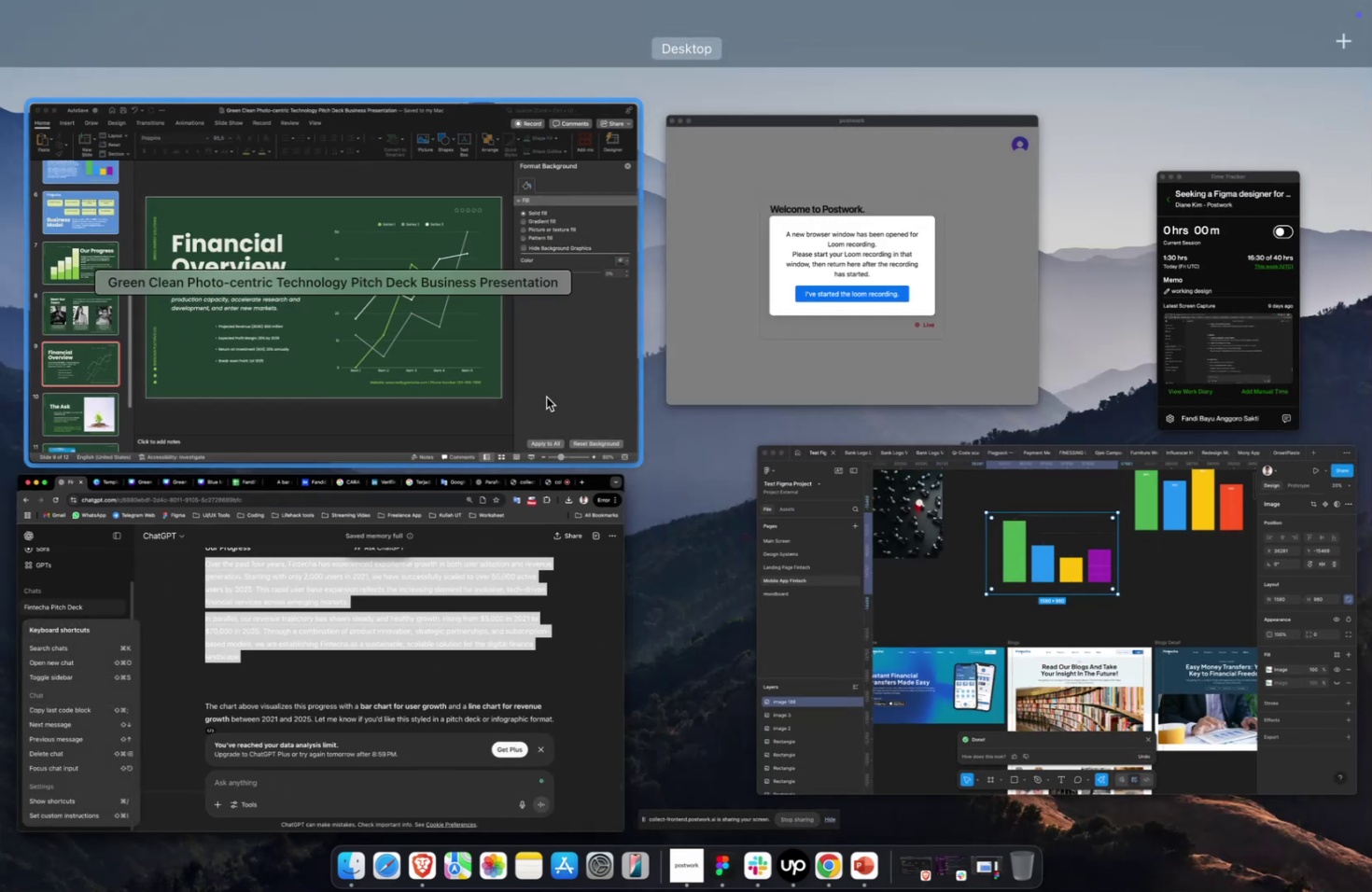 
left_click([541, 386])
 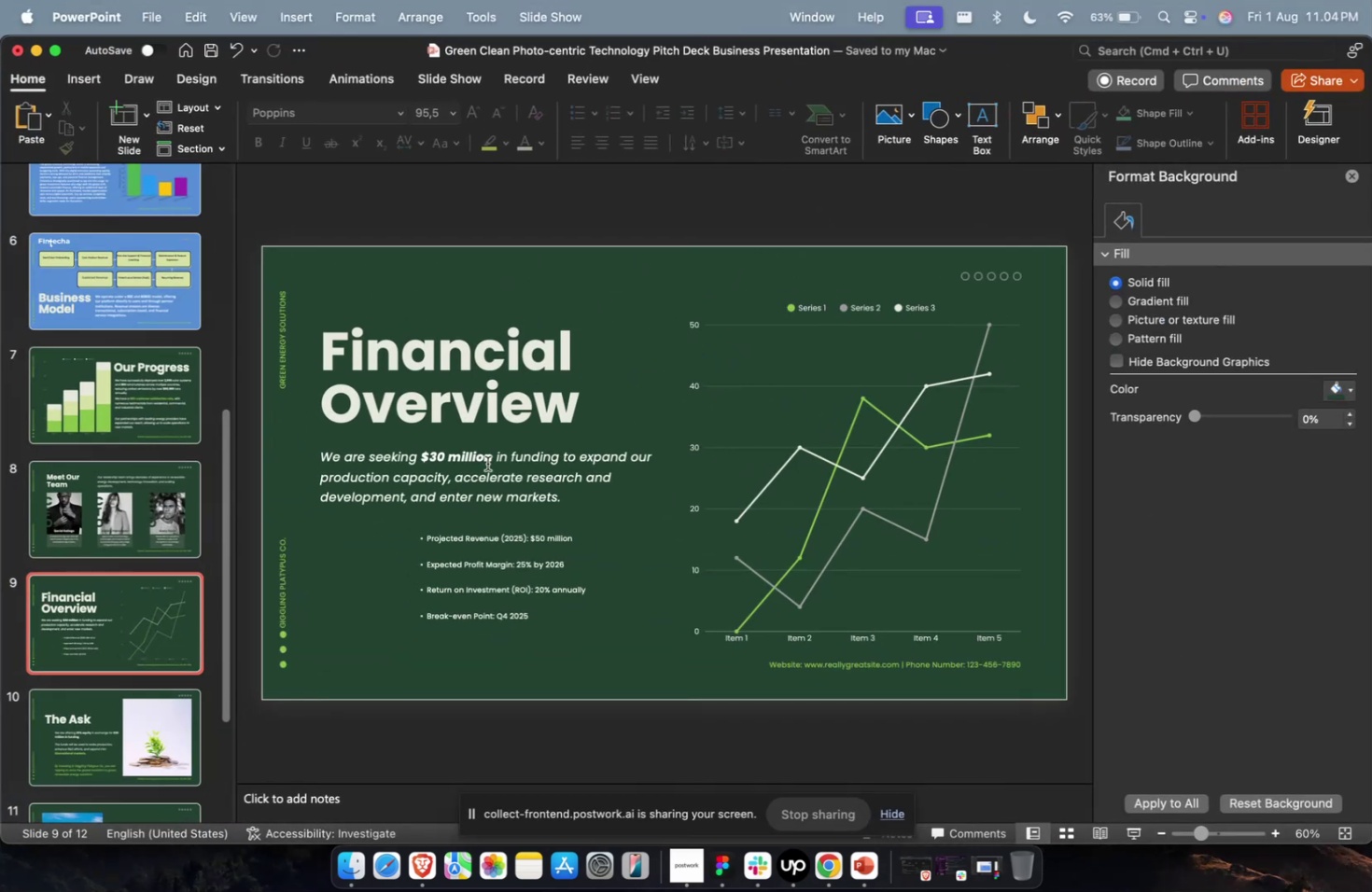 
left_click([487, 463])
 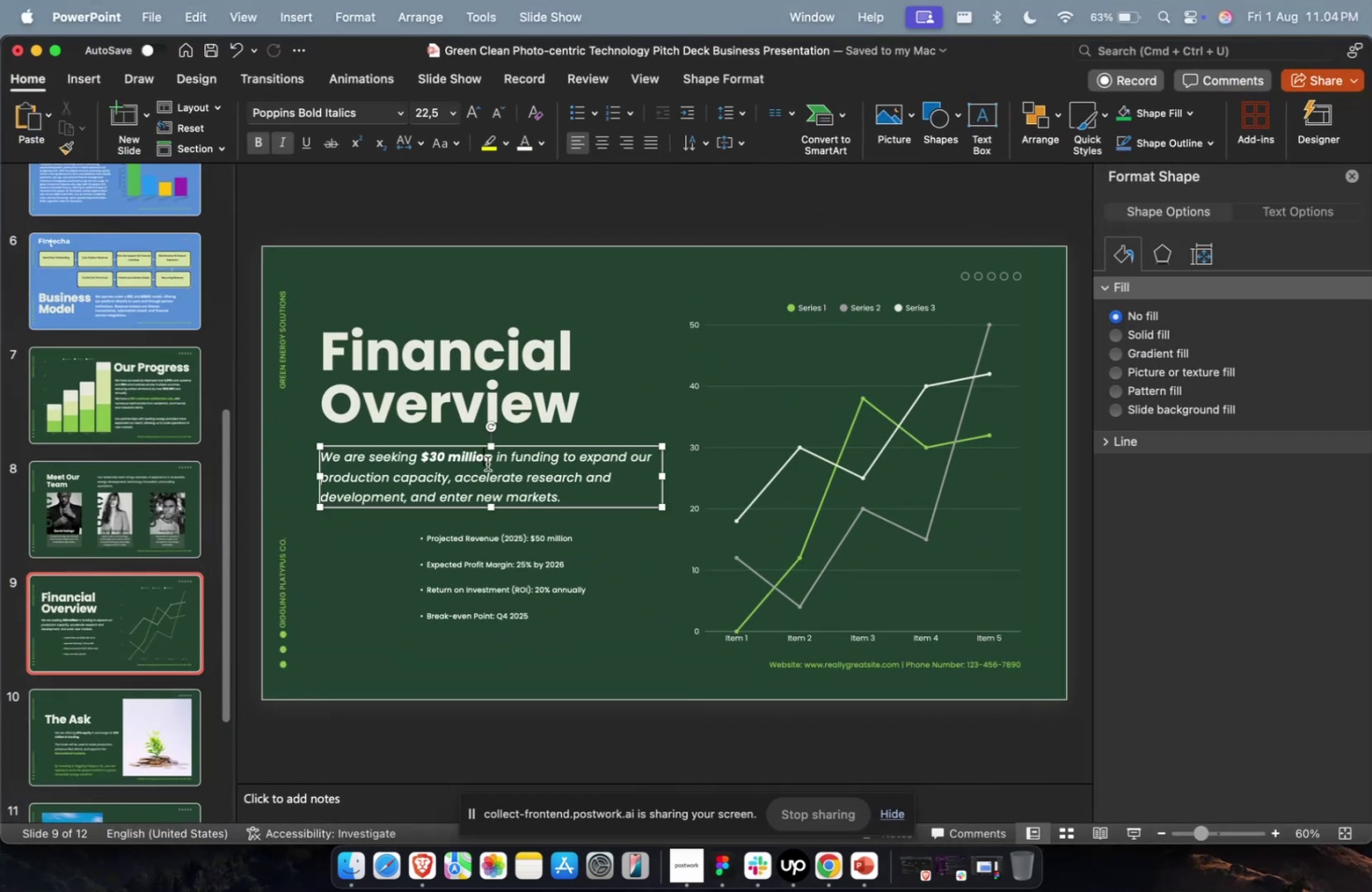 
key(Meta+CommandLeft)
 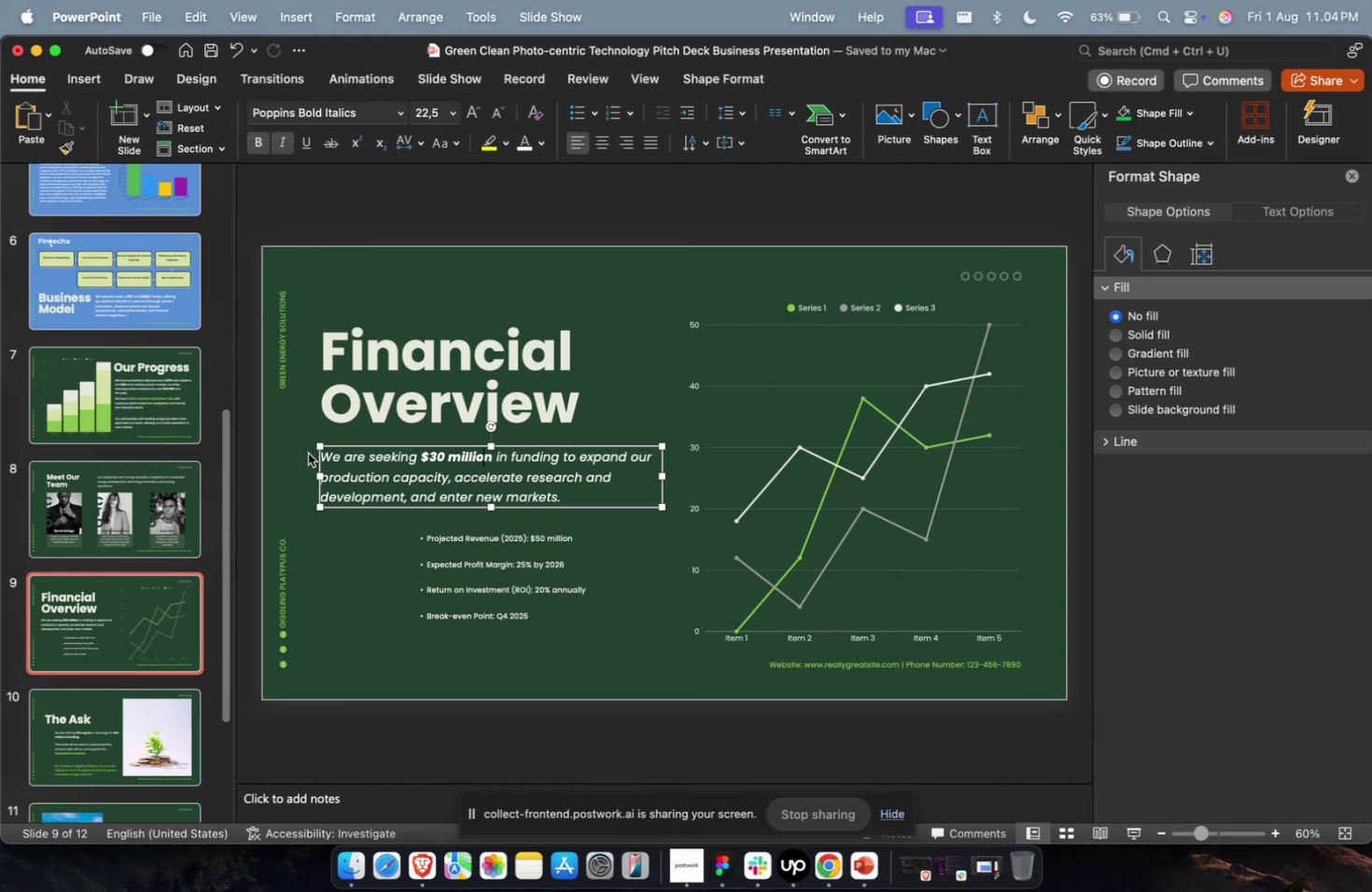 
left_click([199, 400])
 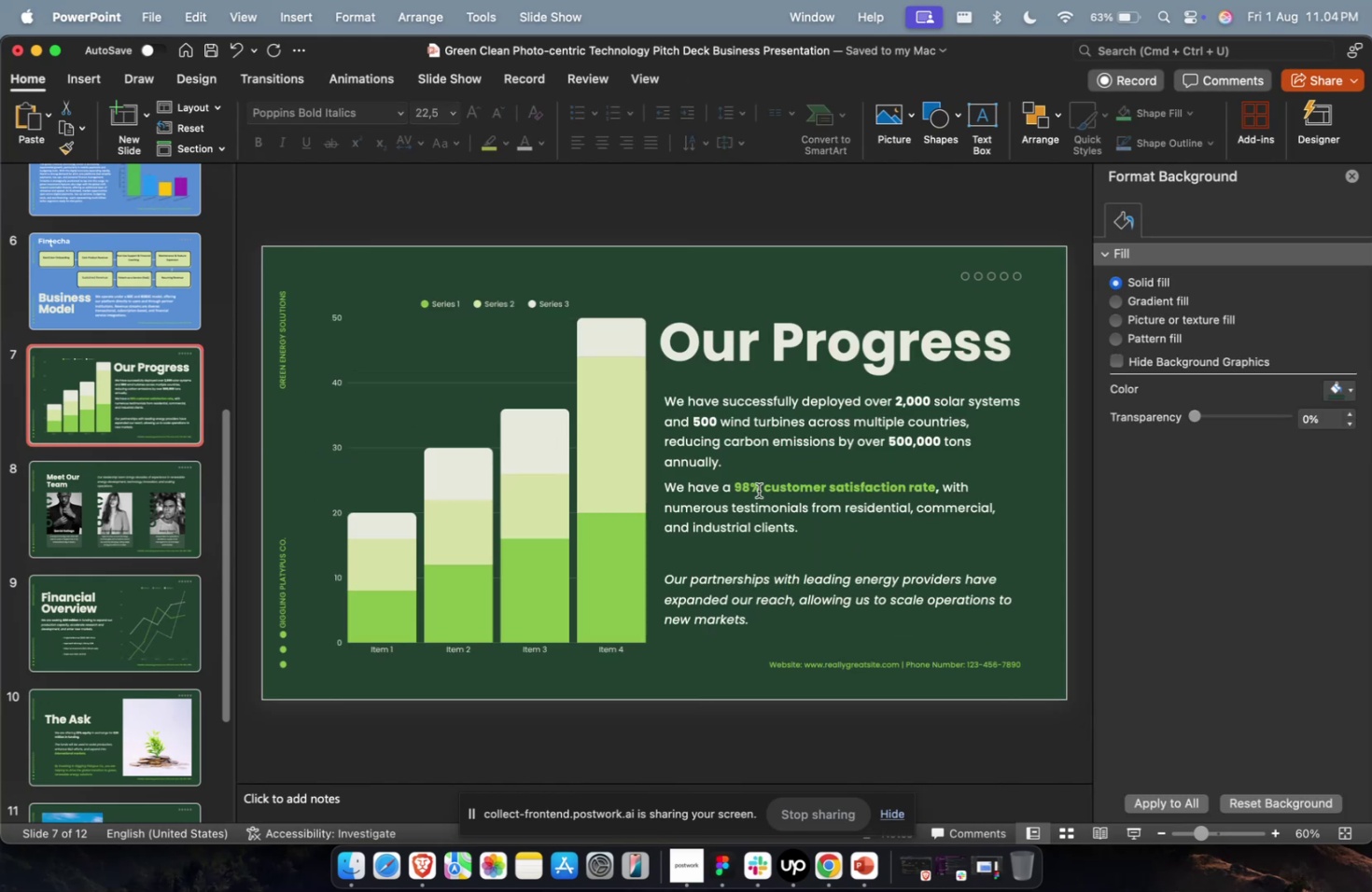 
triple_click([758, 490])
 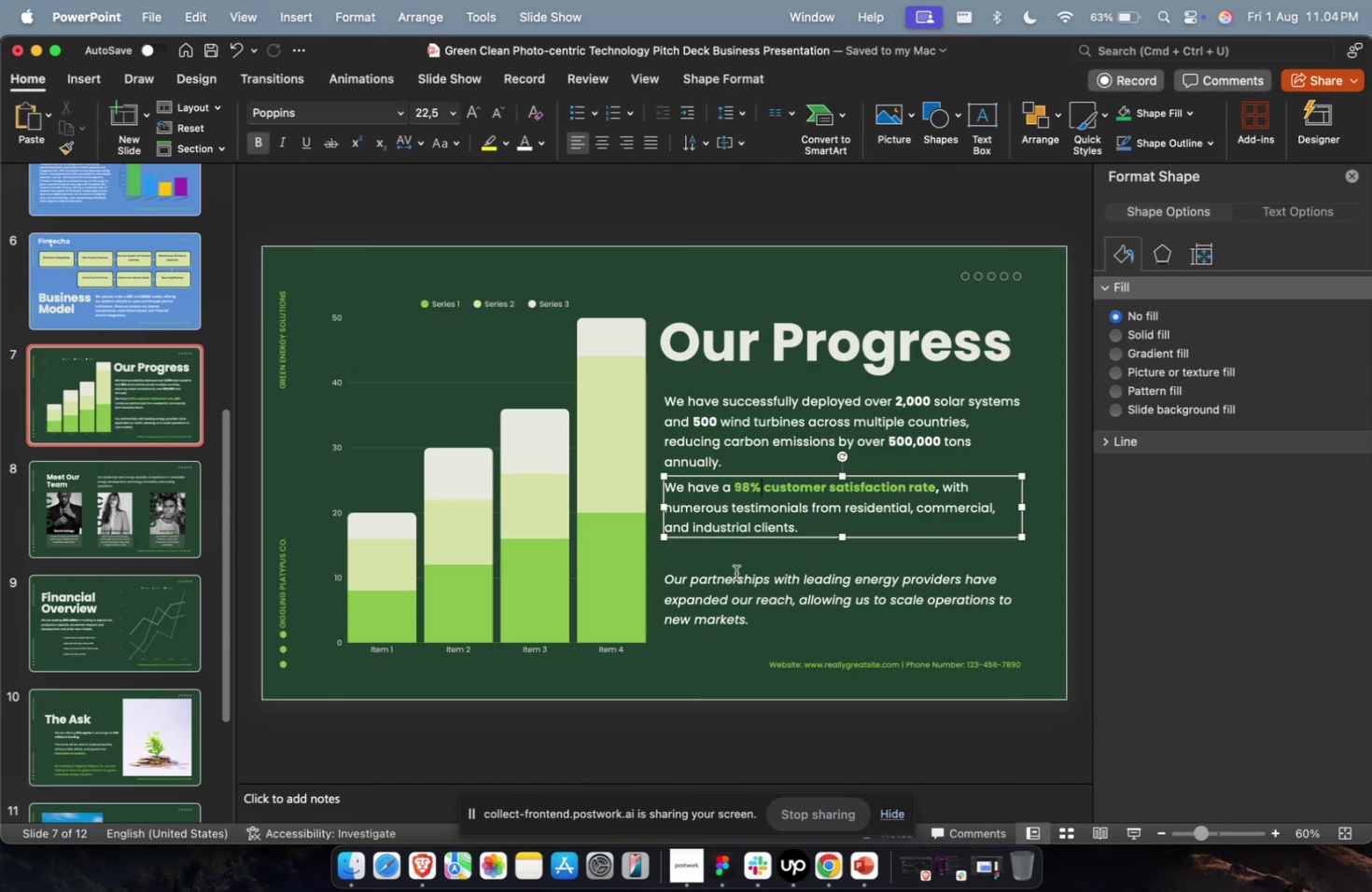 
hold_key(key=ShiftLeft, duration=0.35)
left_click([711, 612])
 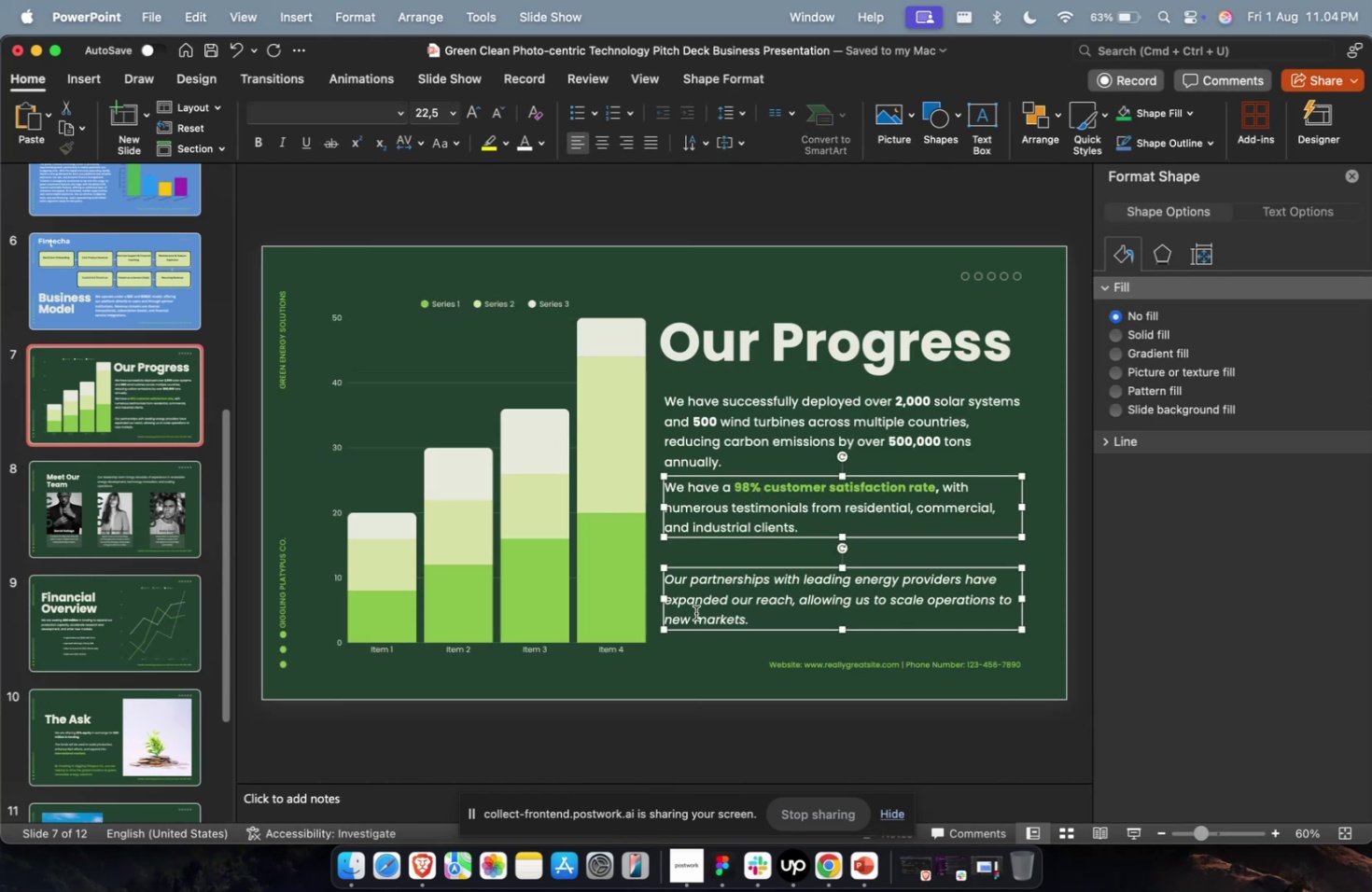 
key(Backspace)
 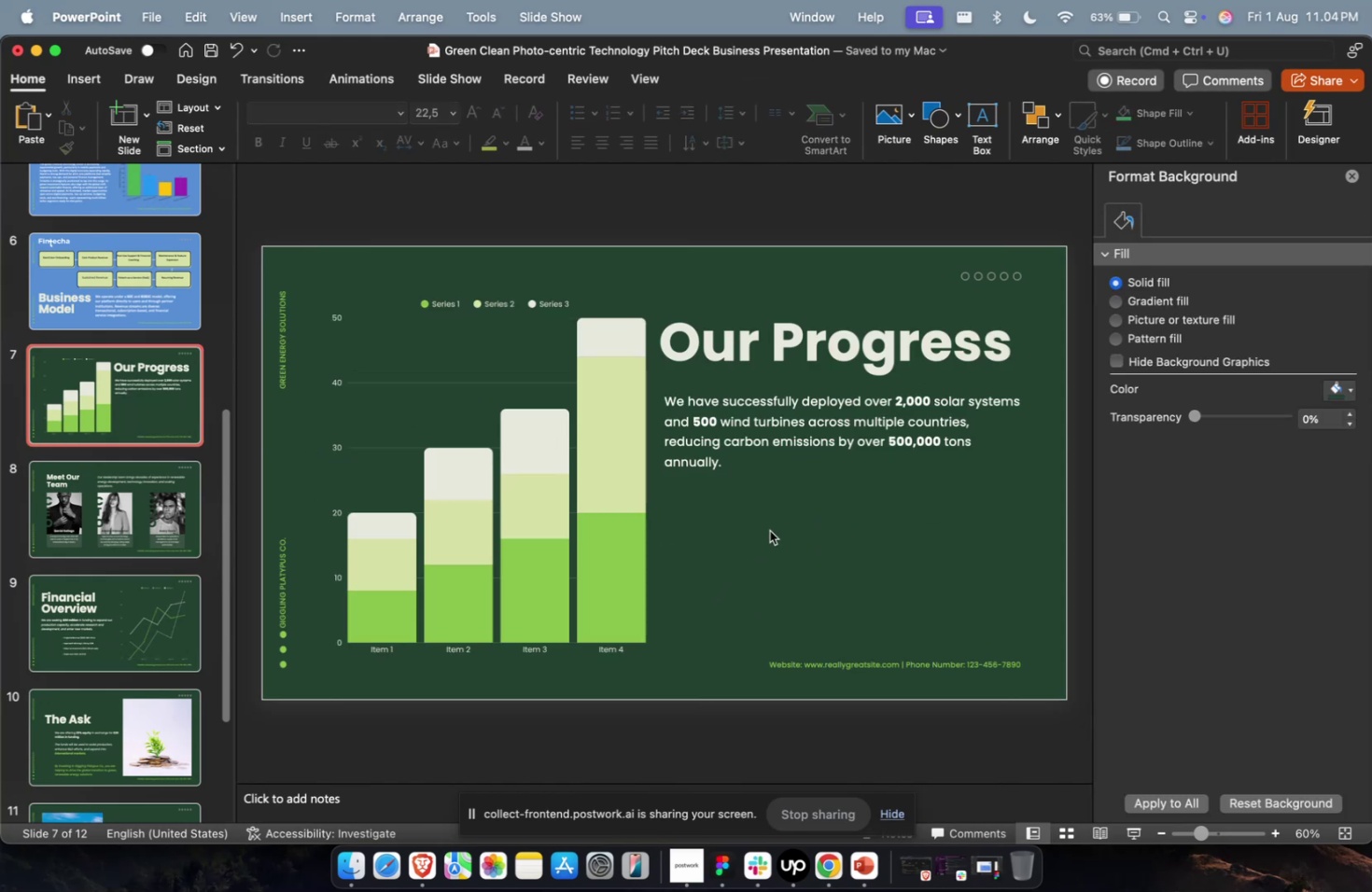 
left_click([797, 434])
 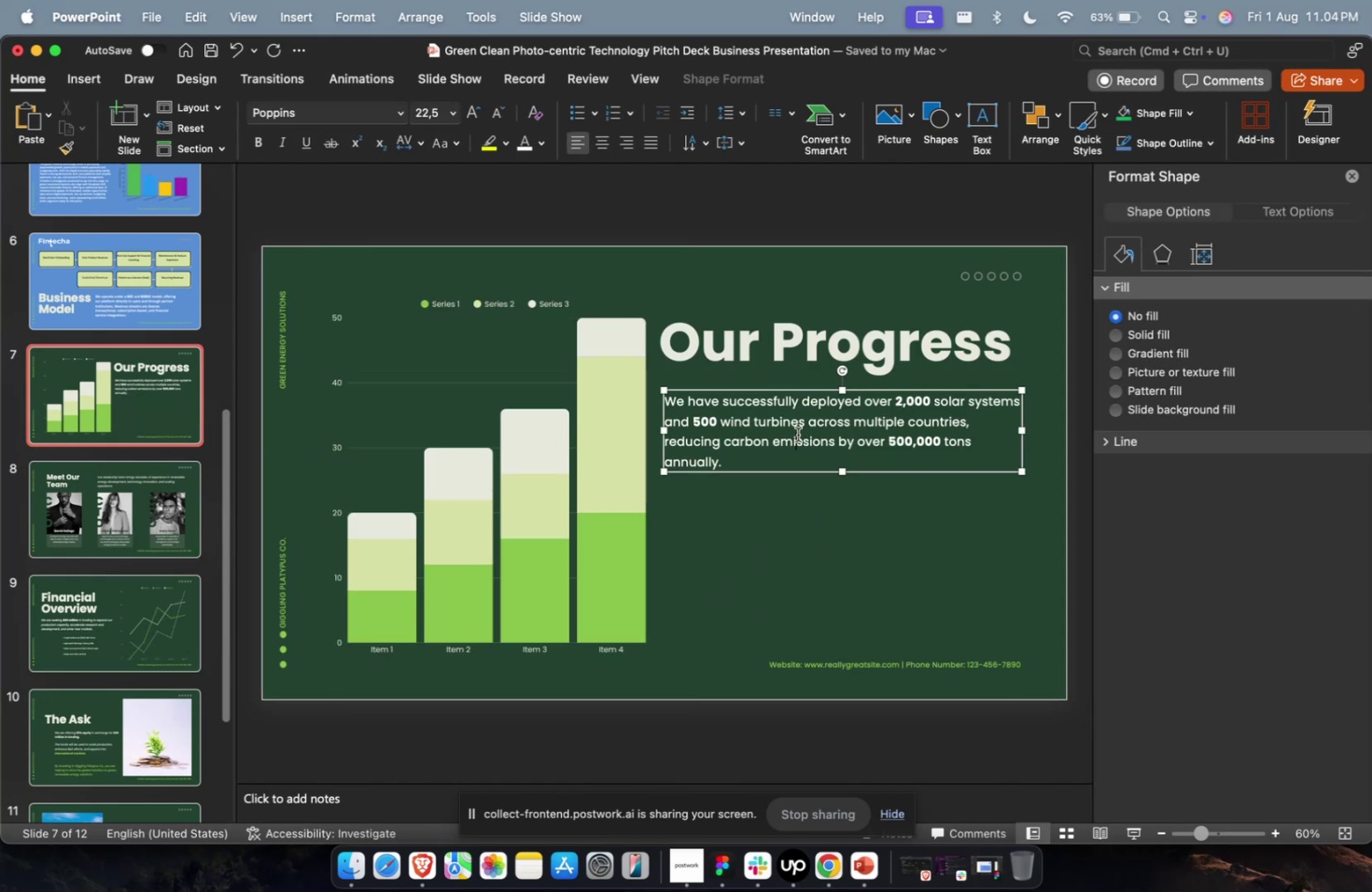 
key(Meta+A)
 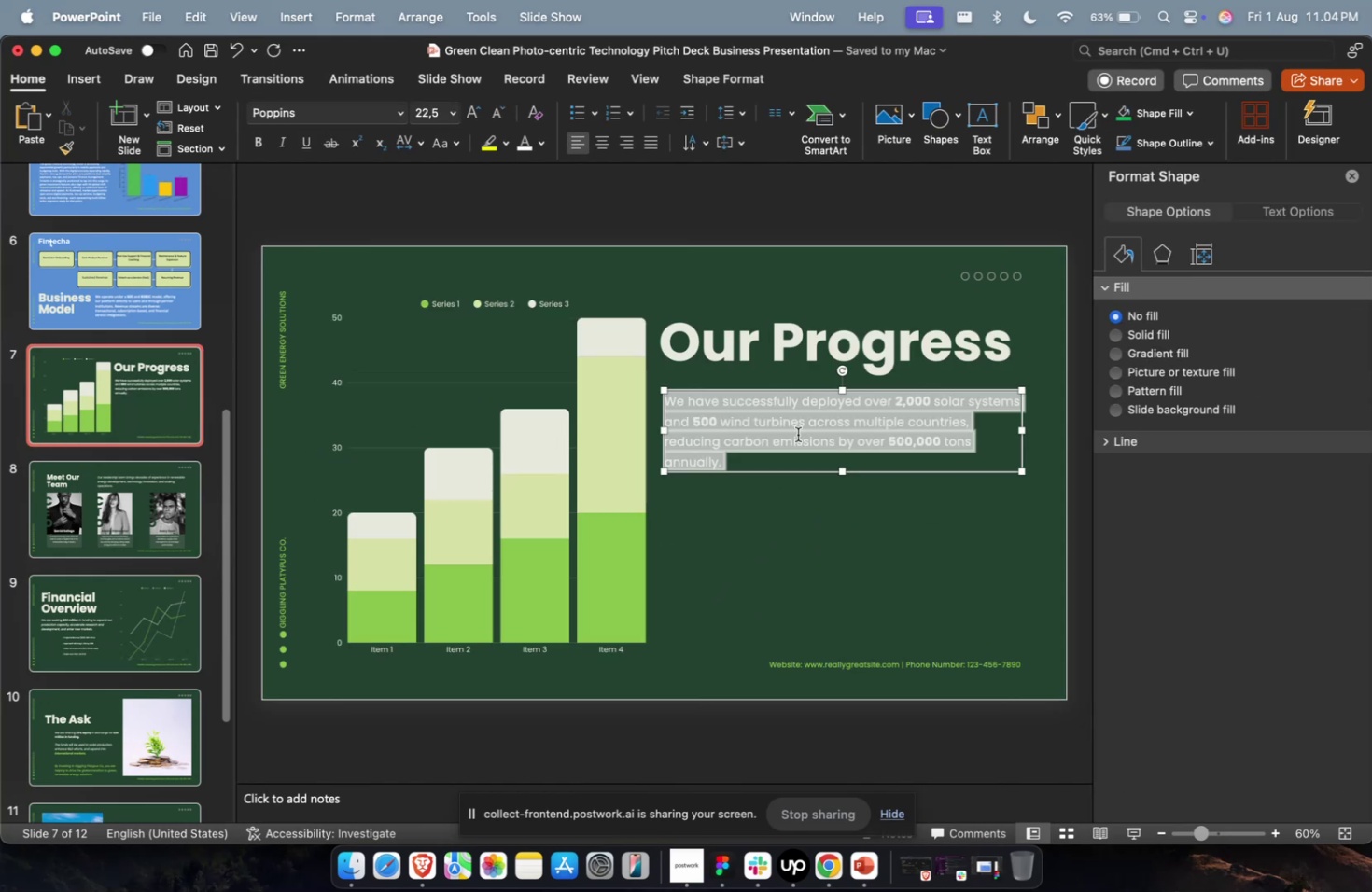 
key(Meta+V)
 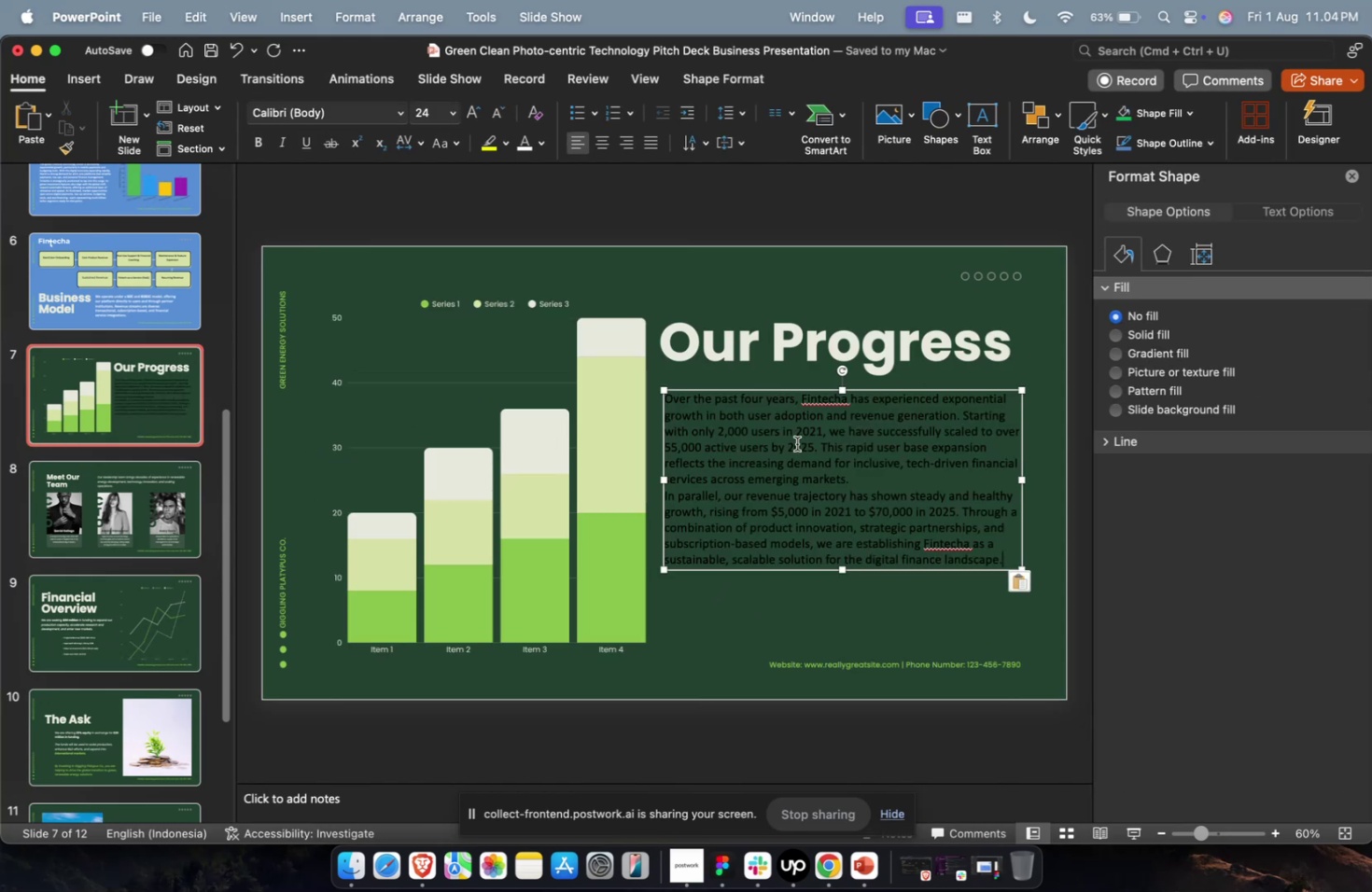 
key(Escape)
 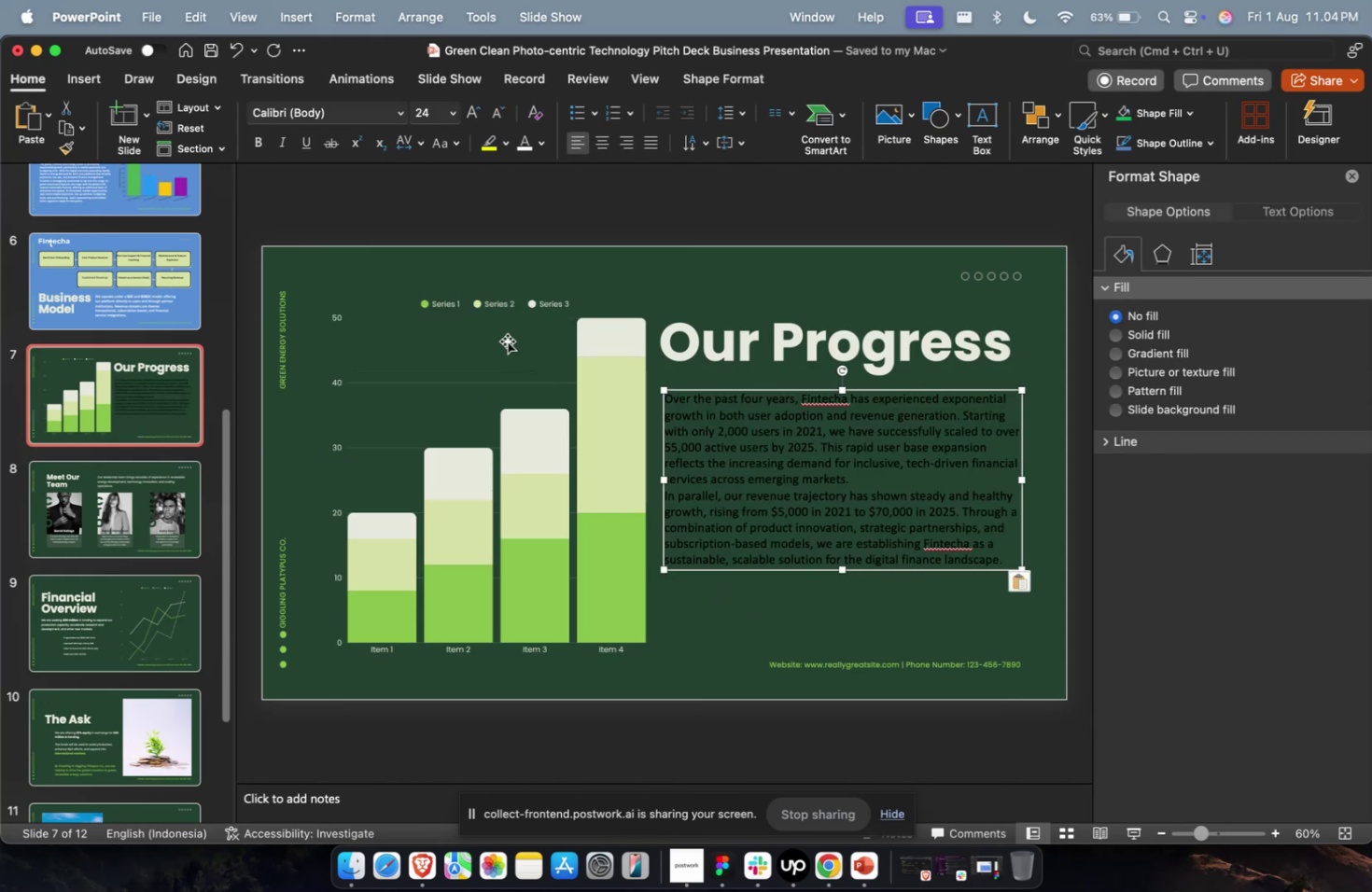 
left_click([524, 141])
 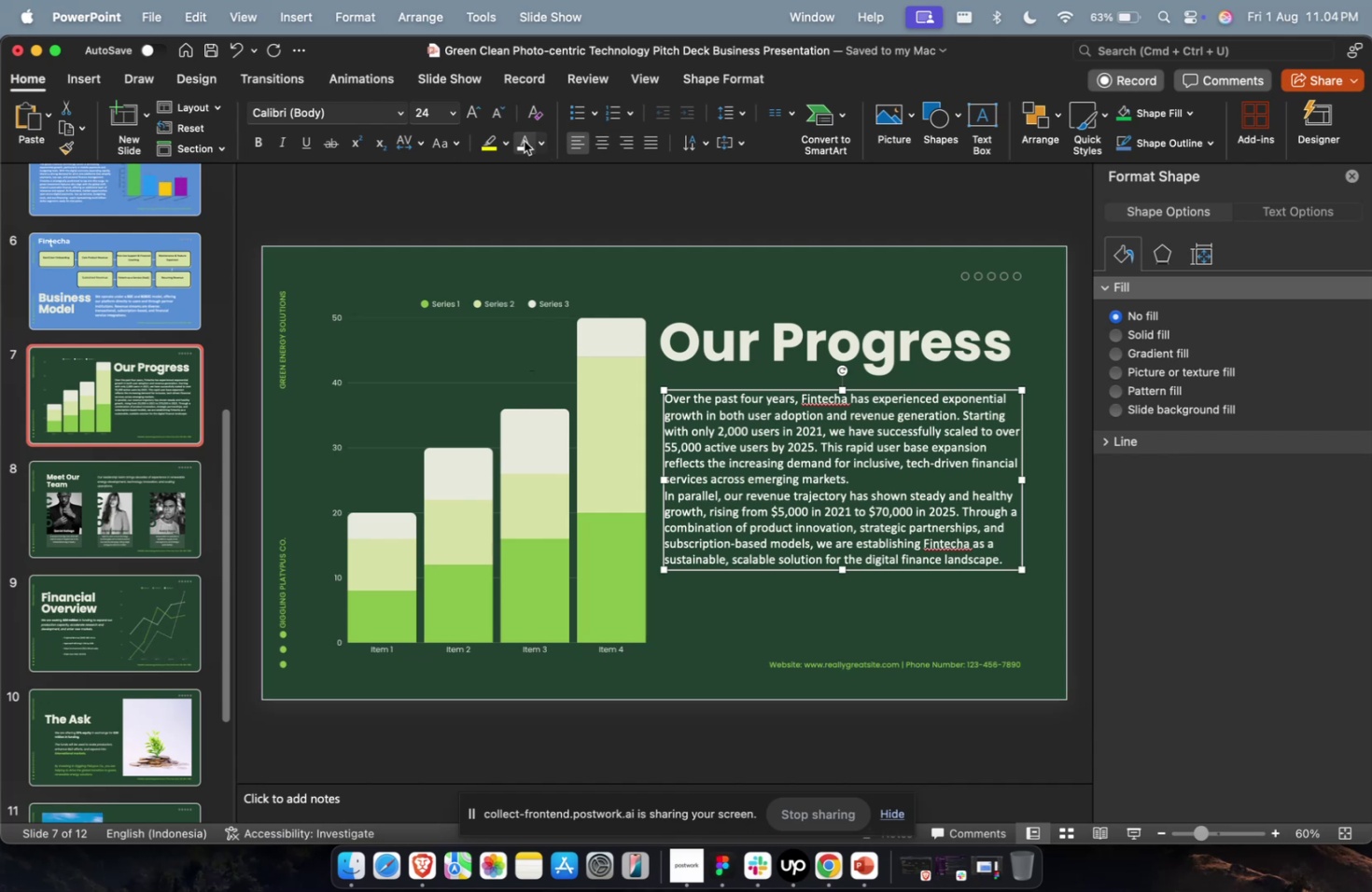 
wait(10.68)
 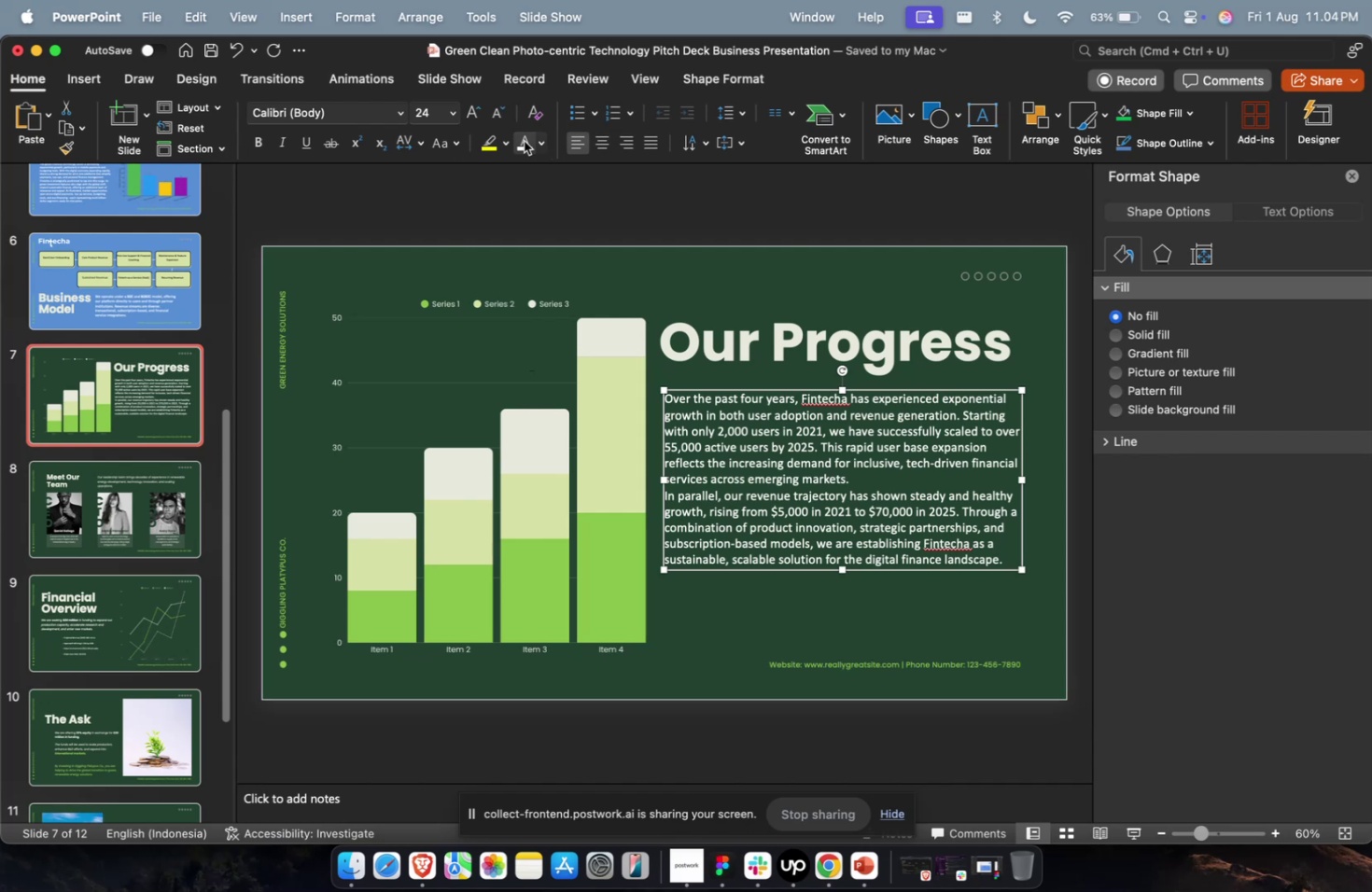 
key(Meta+CommandLeft)
 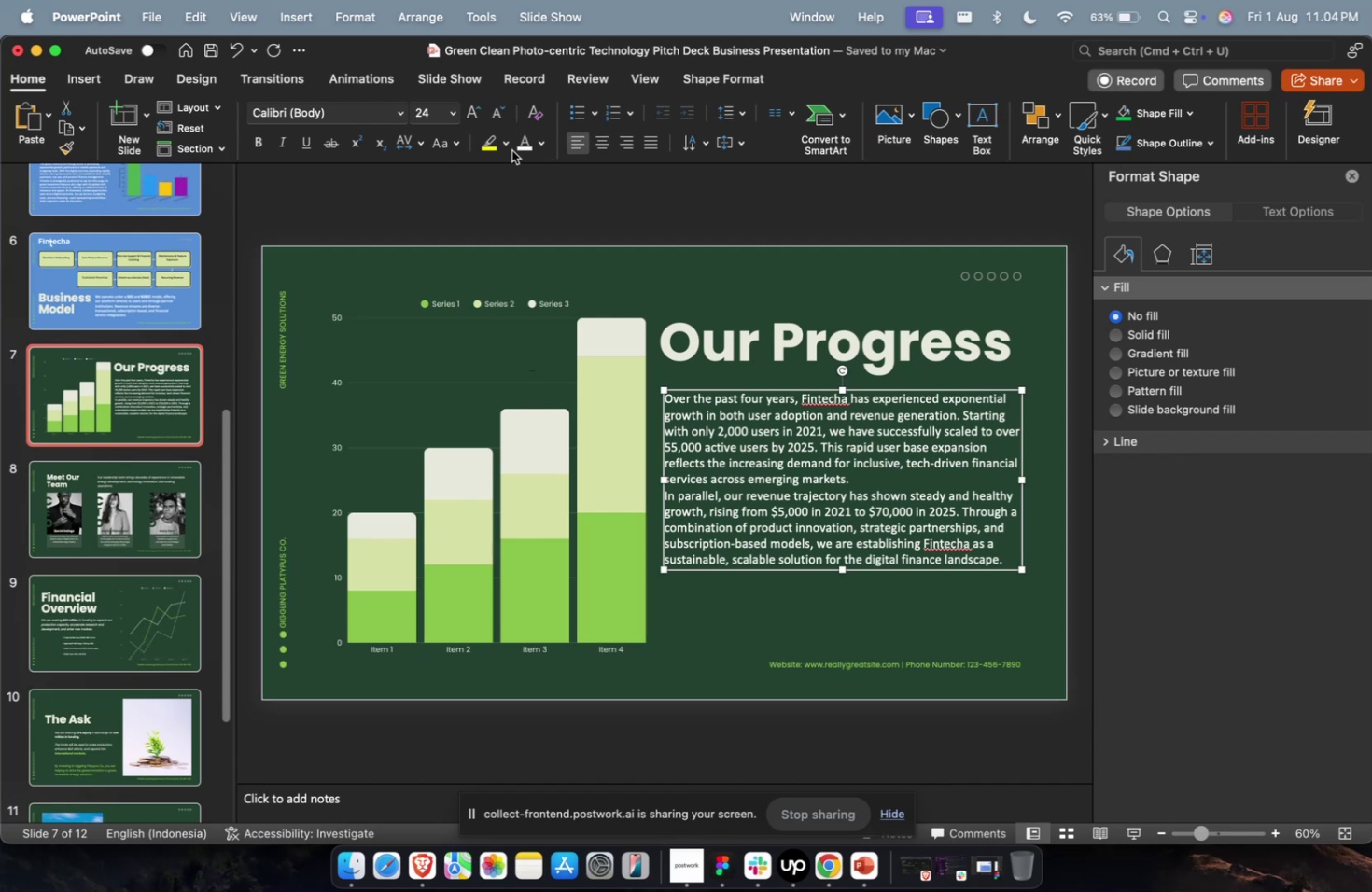 
key(Meta+1)
 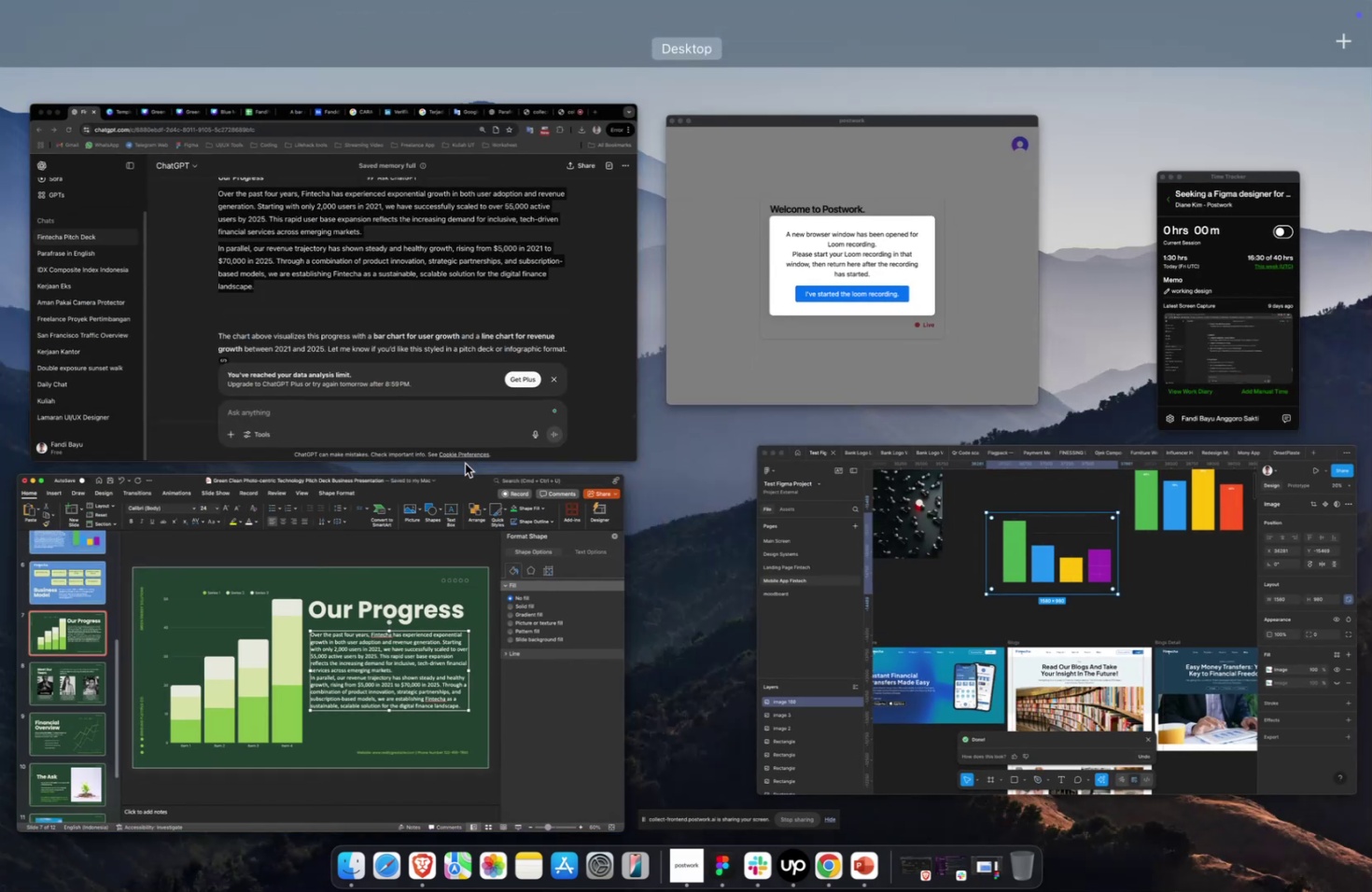 
left_click([446, 525])
 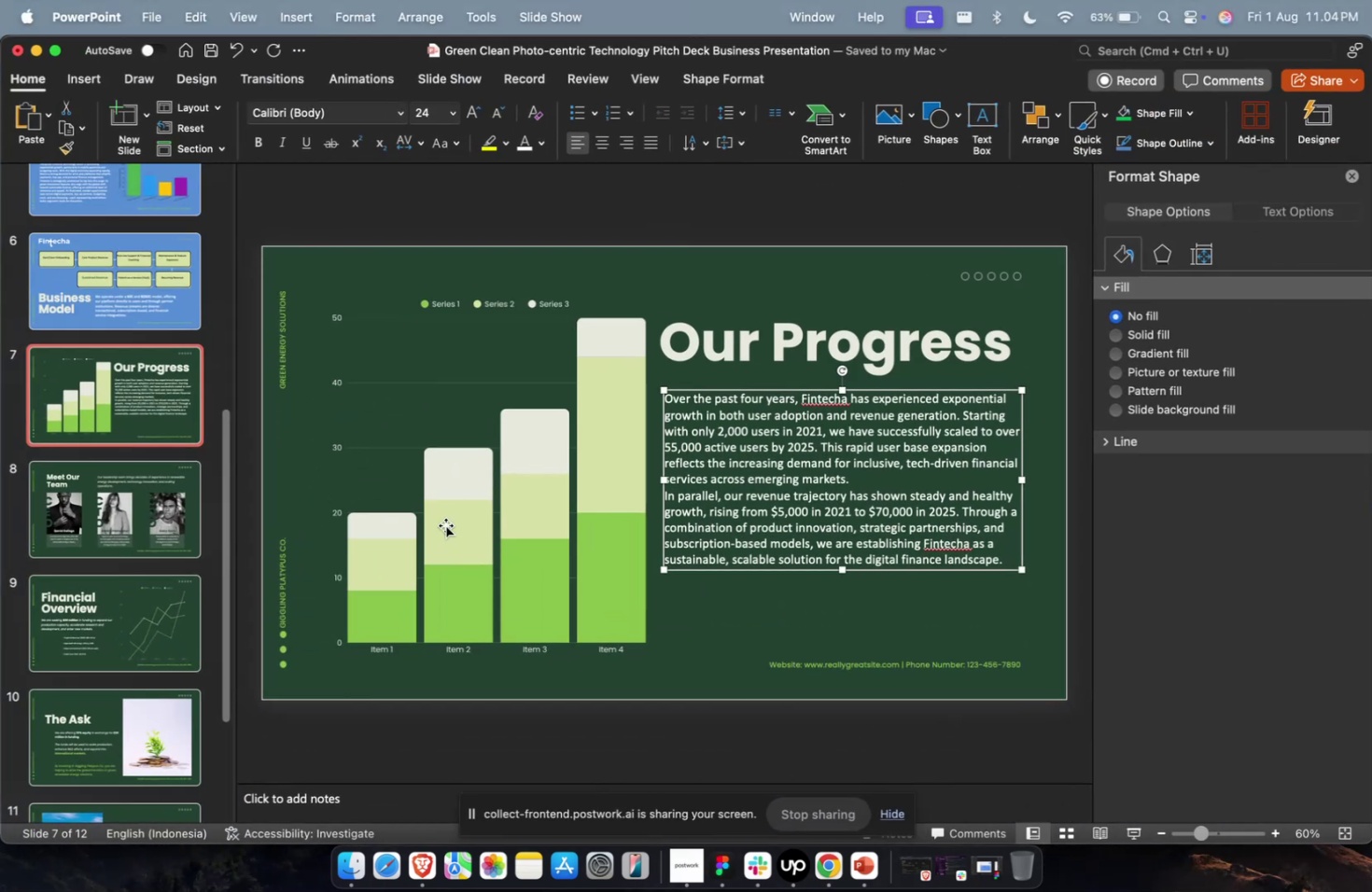 
key(Meta+CommandLeft)
 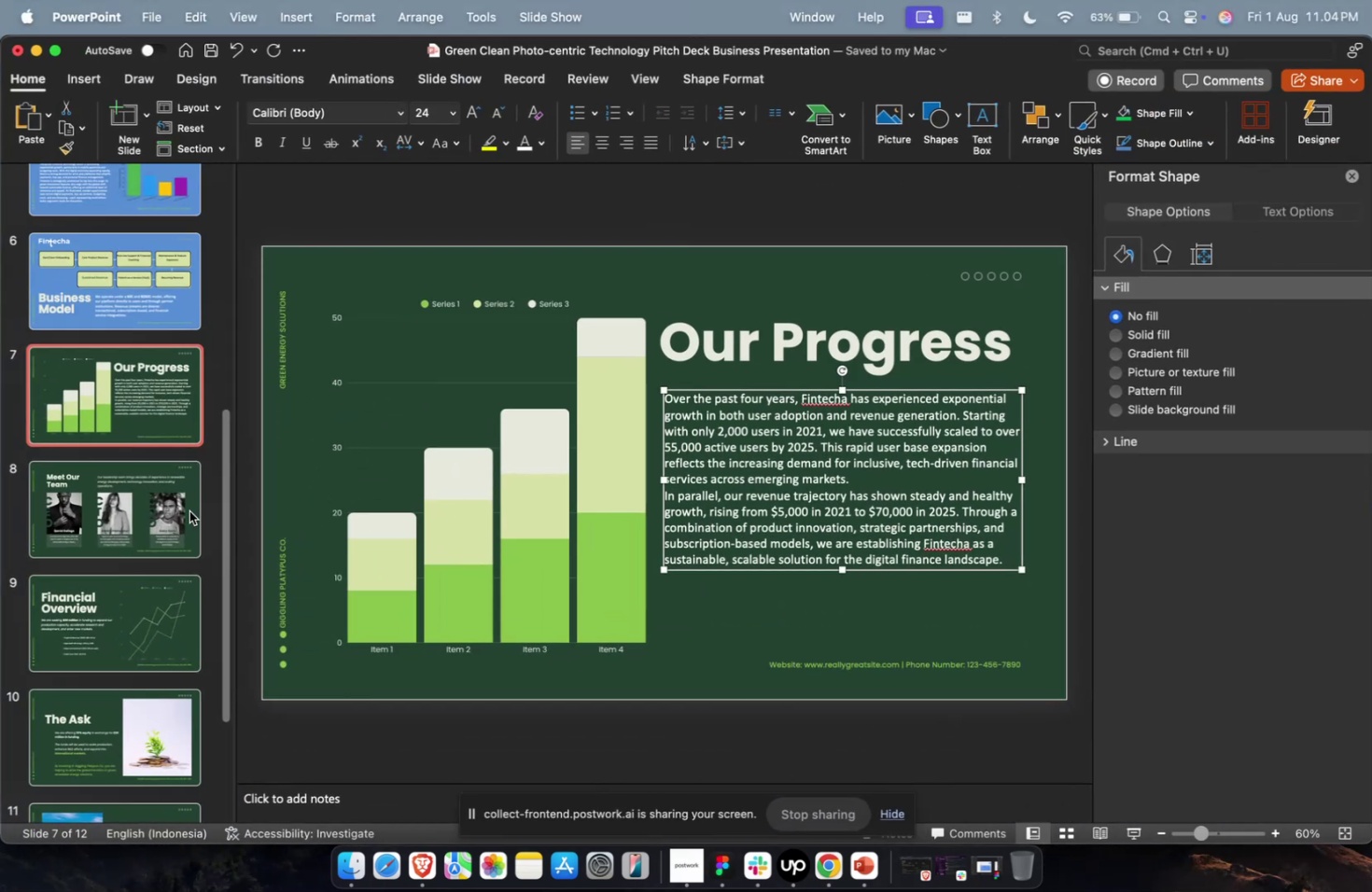 
key(Meta+CommandLeft)
 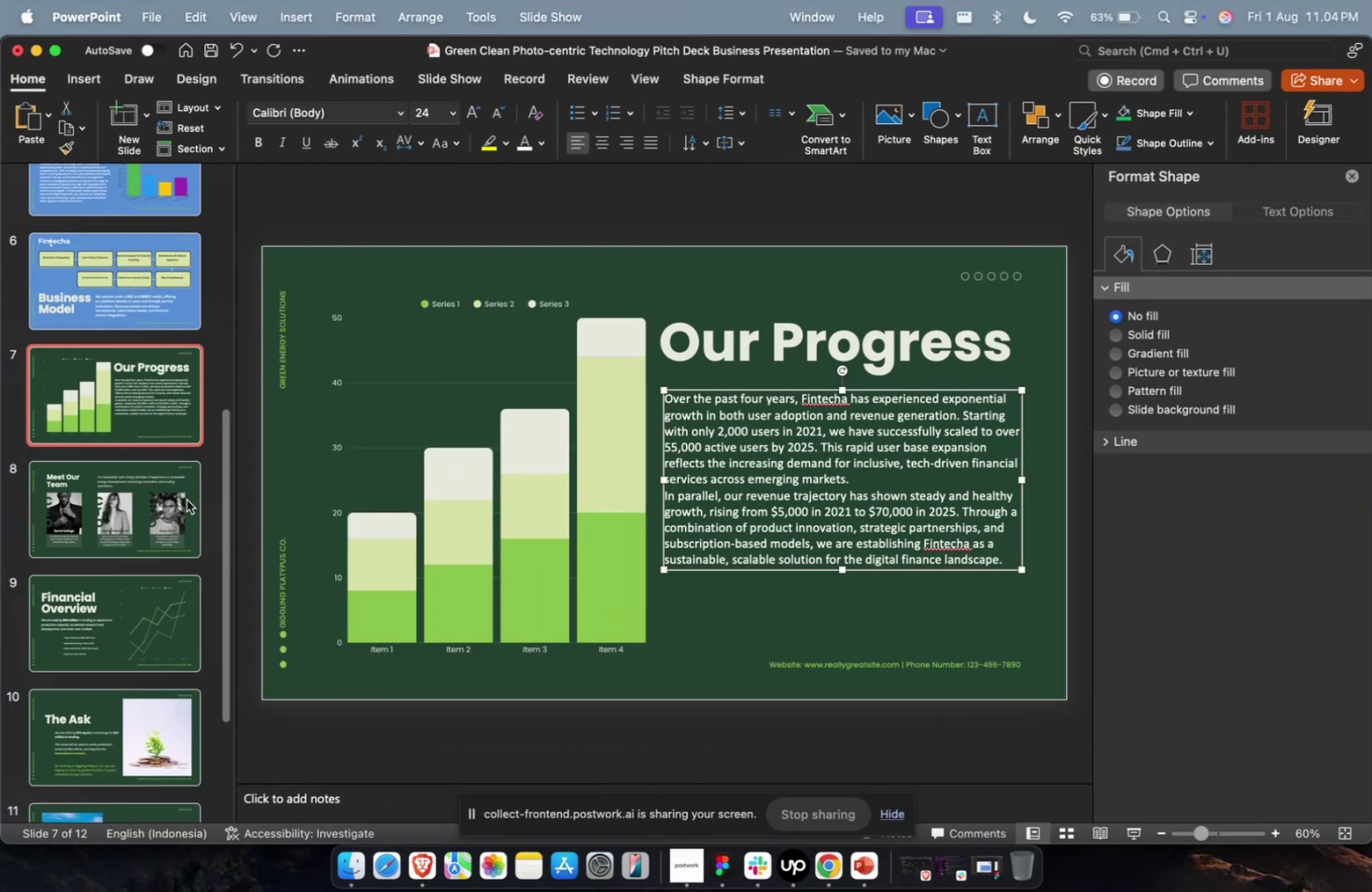 
key(Meta+1)
 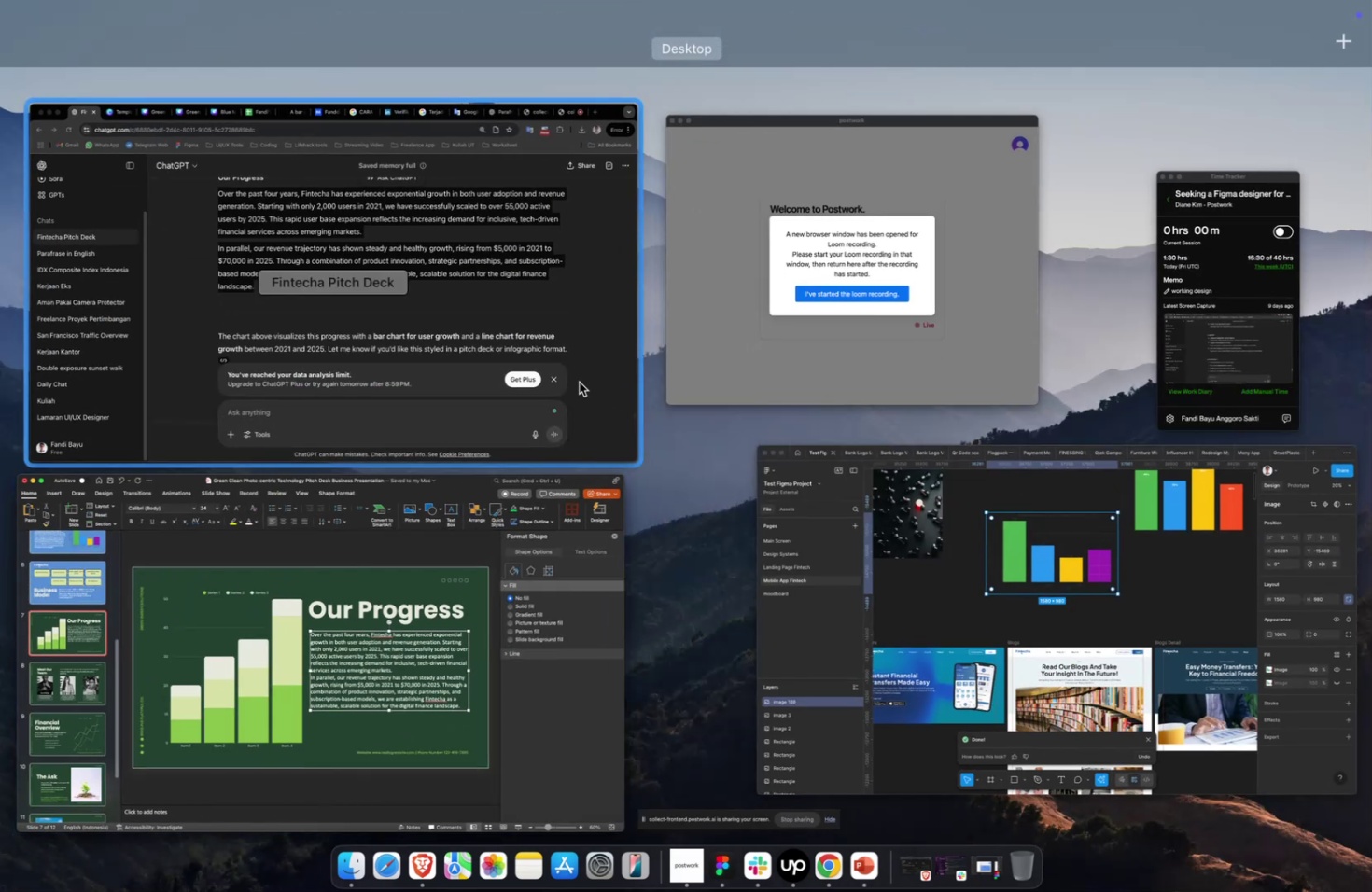 
left_click([577, 381])
 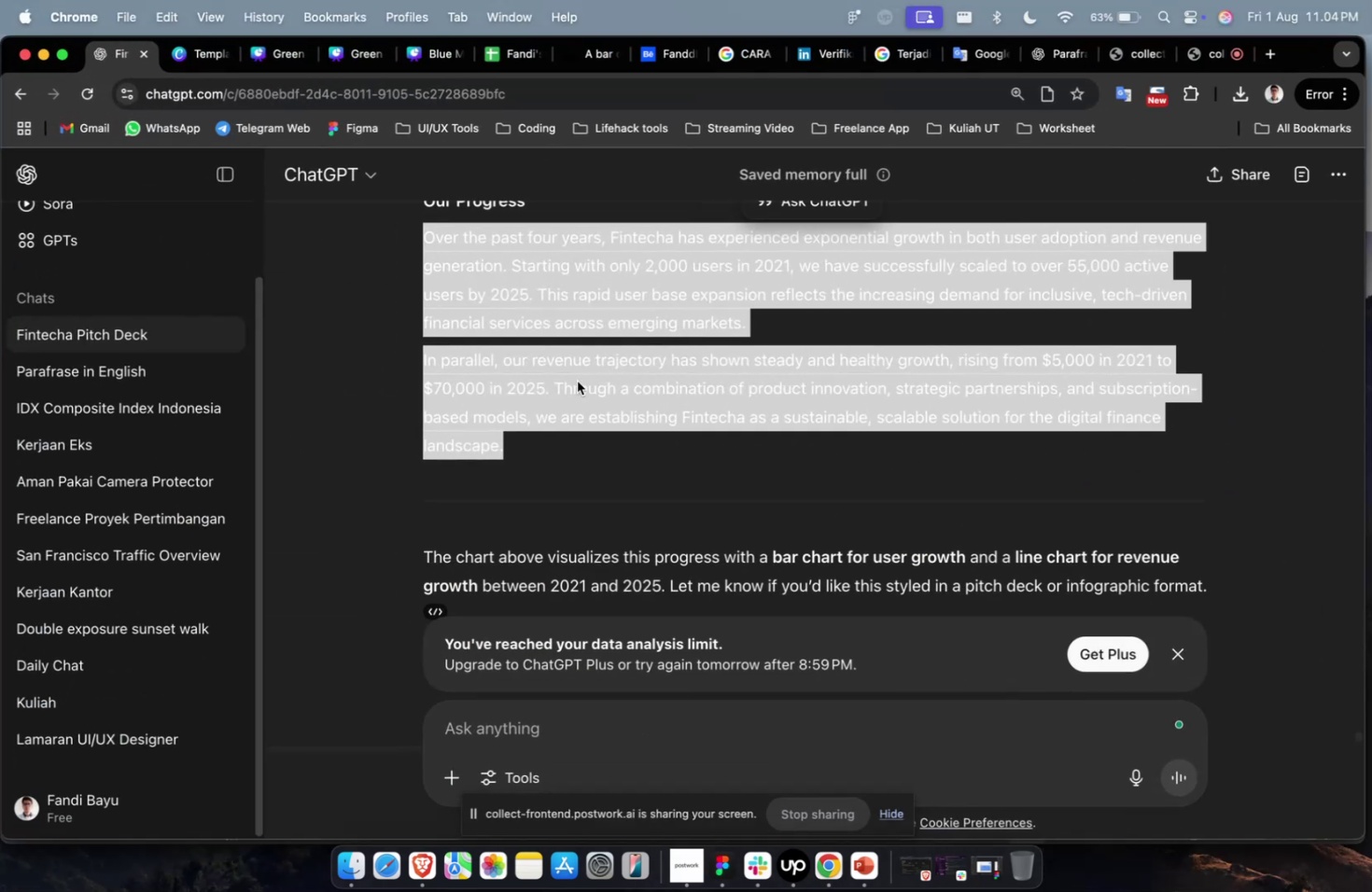 
scroll: coordinate [577, 381], scroll_direction: up, amount: 9.0
 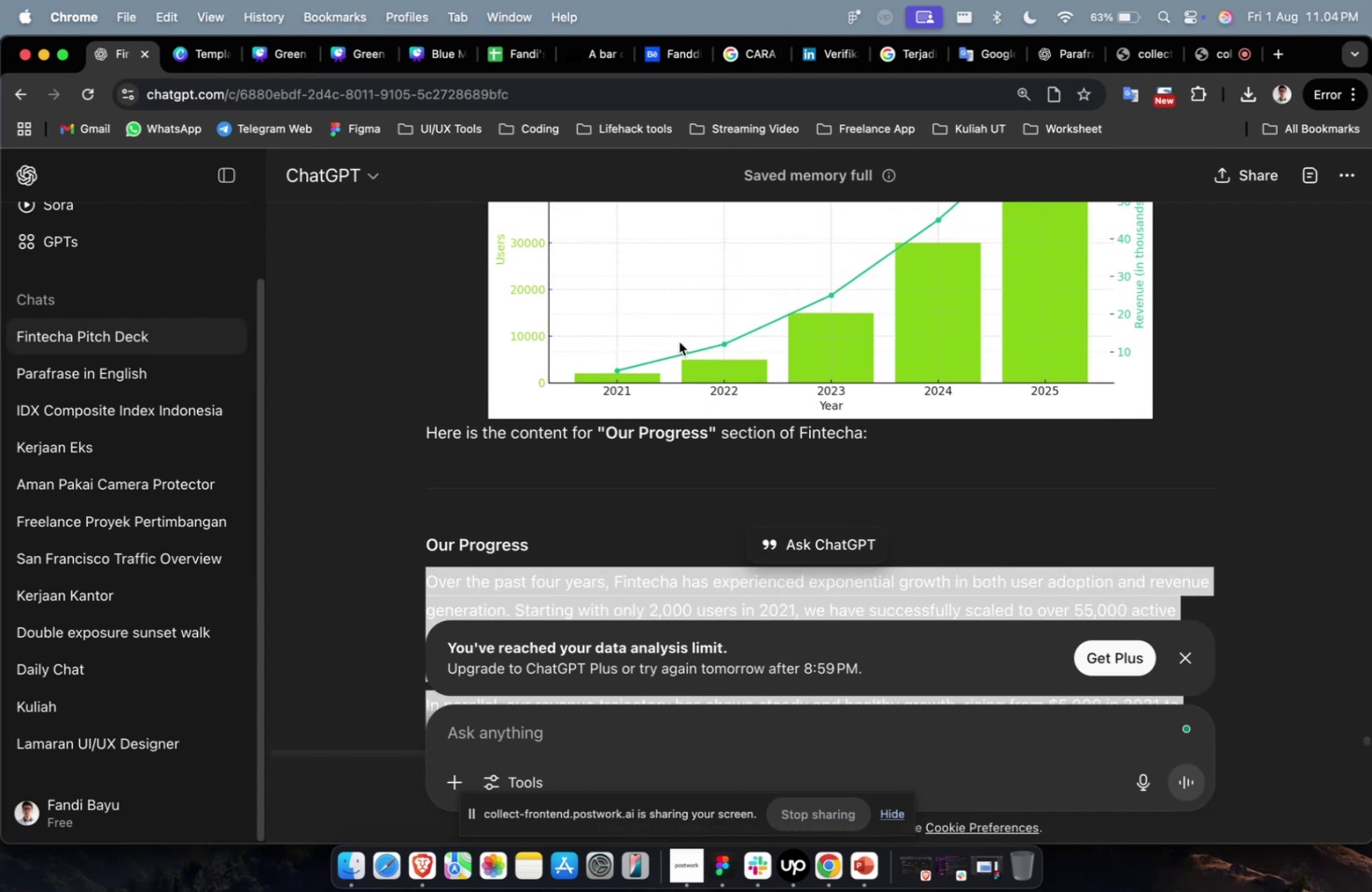 
double_click([679, 341])
 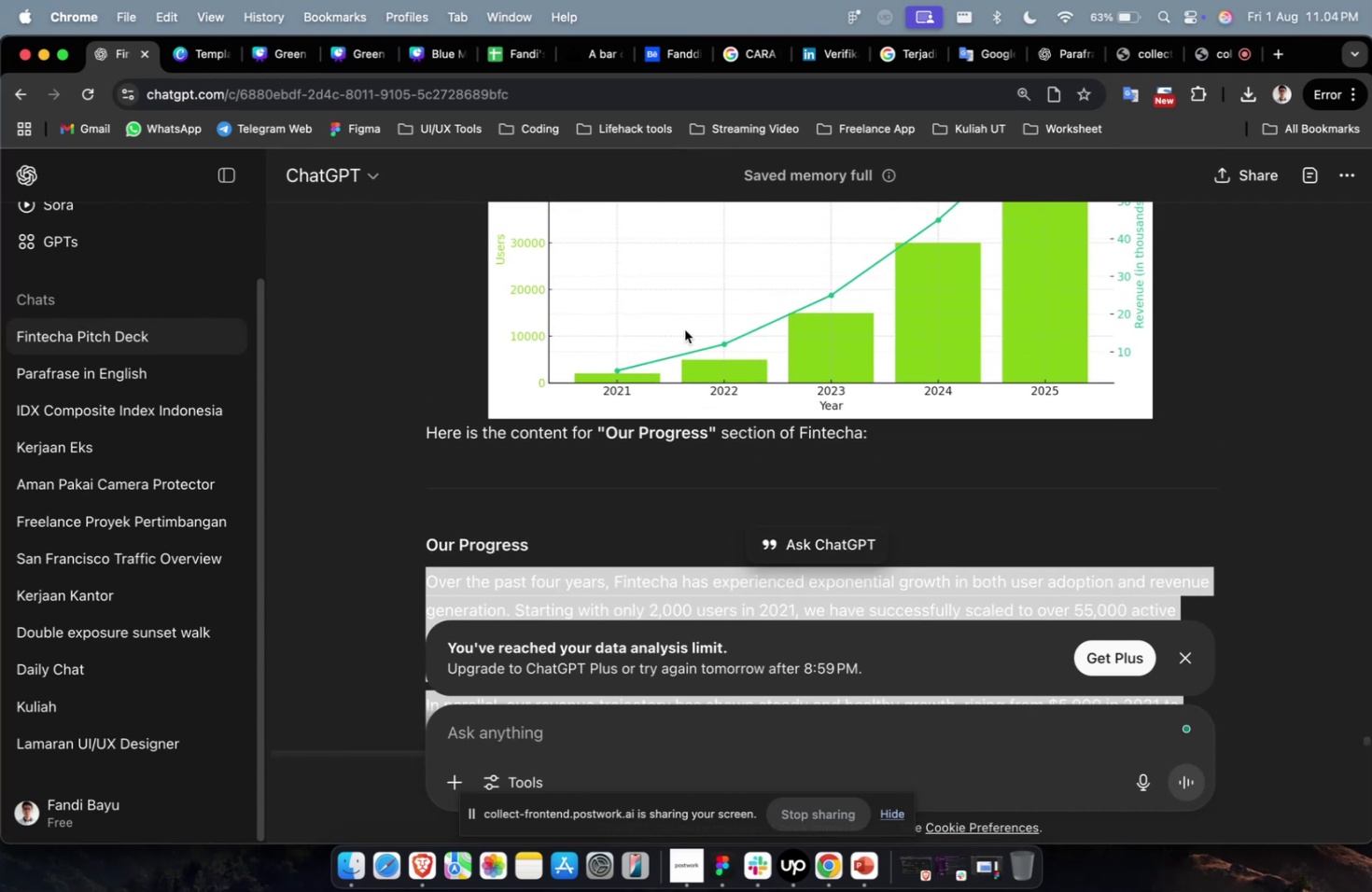 
scroll: coordinate [684, 329], scroll_direction: up, amount: 3.0
 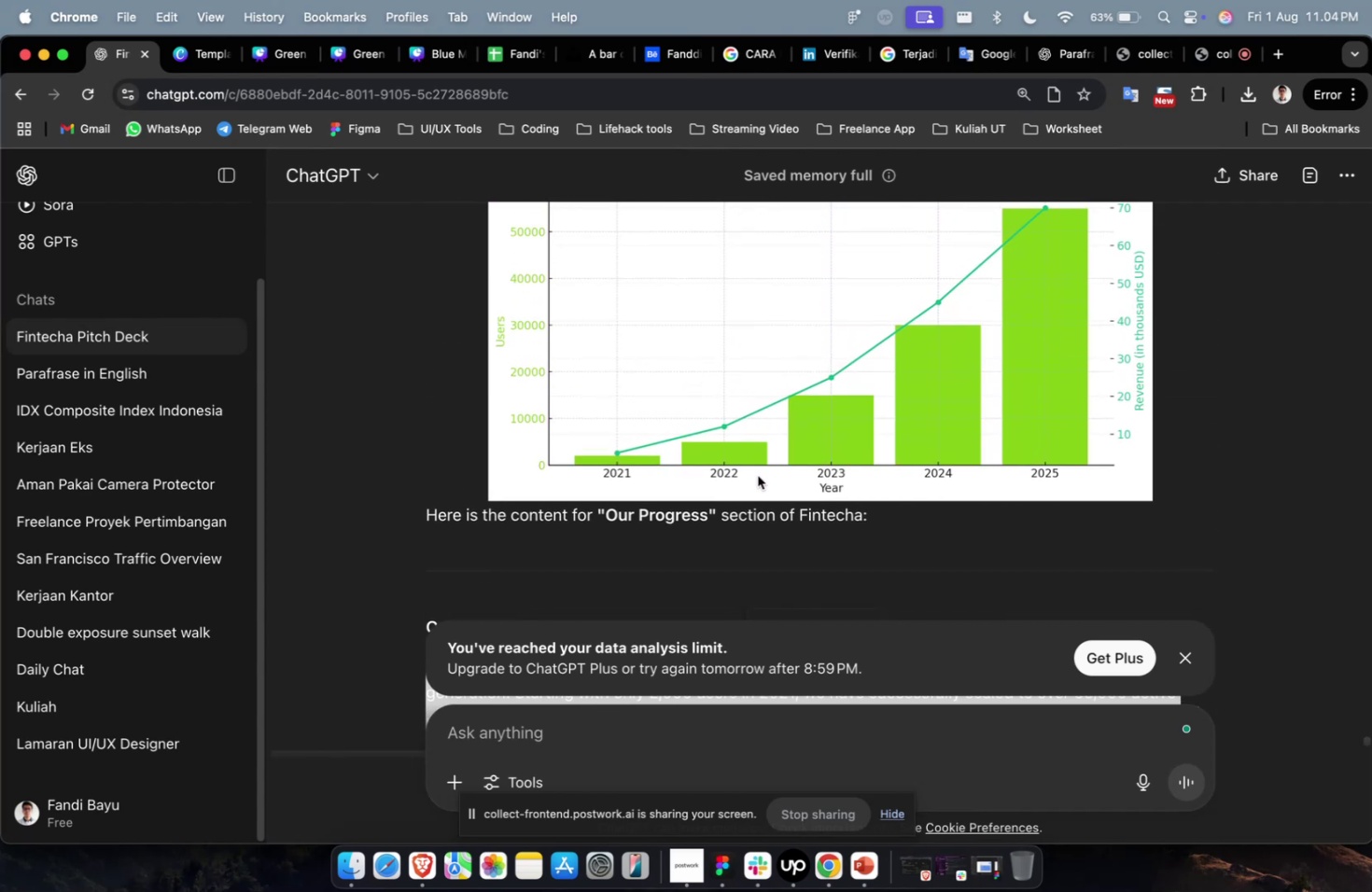 
left_click([764, 367])
 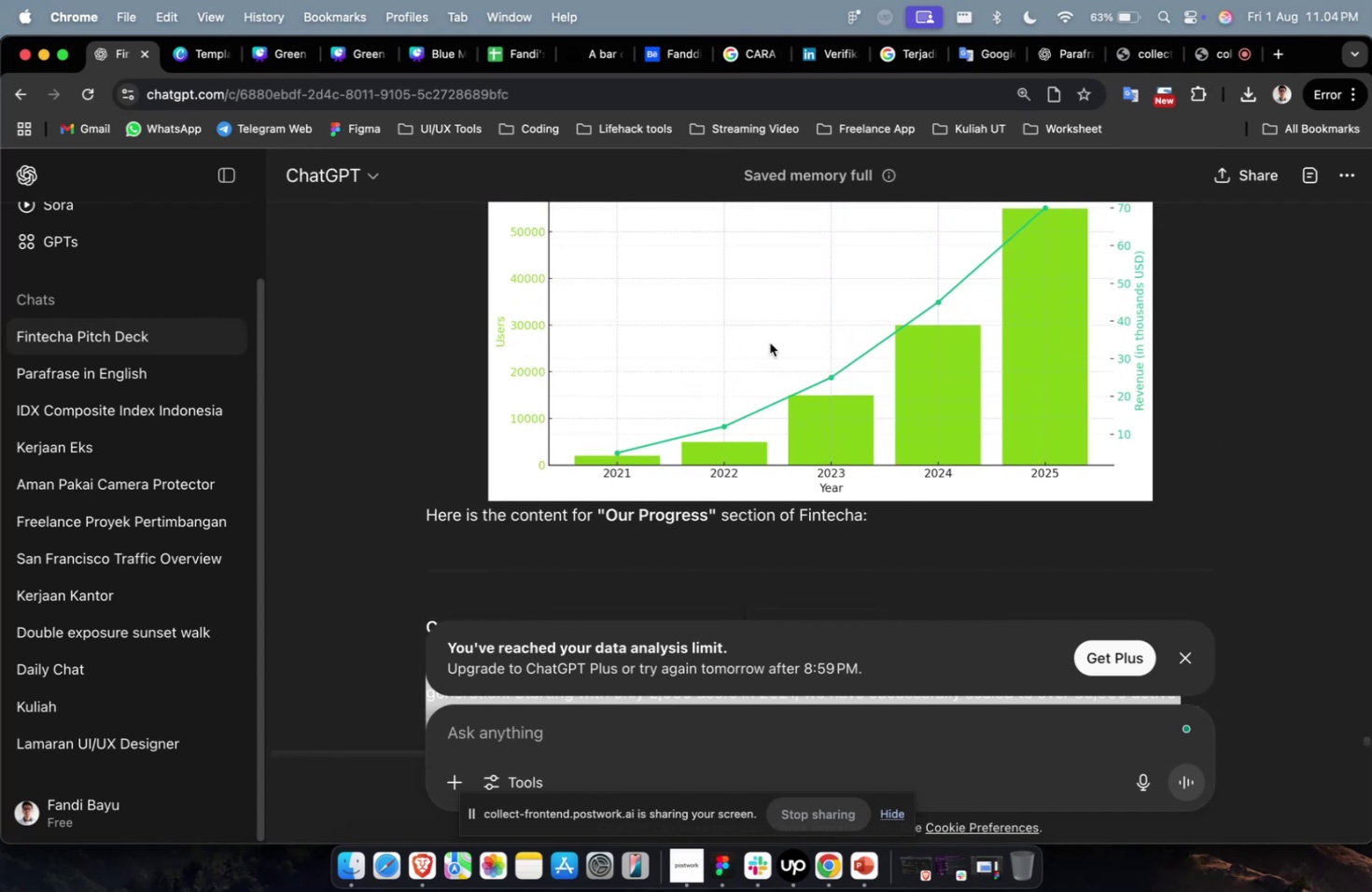 
right_click([769, 342])
 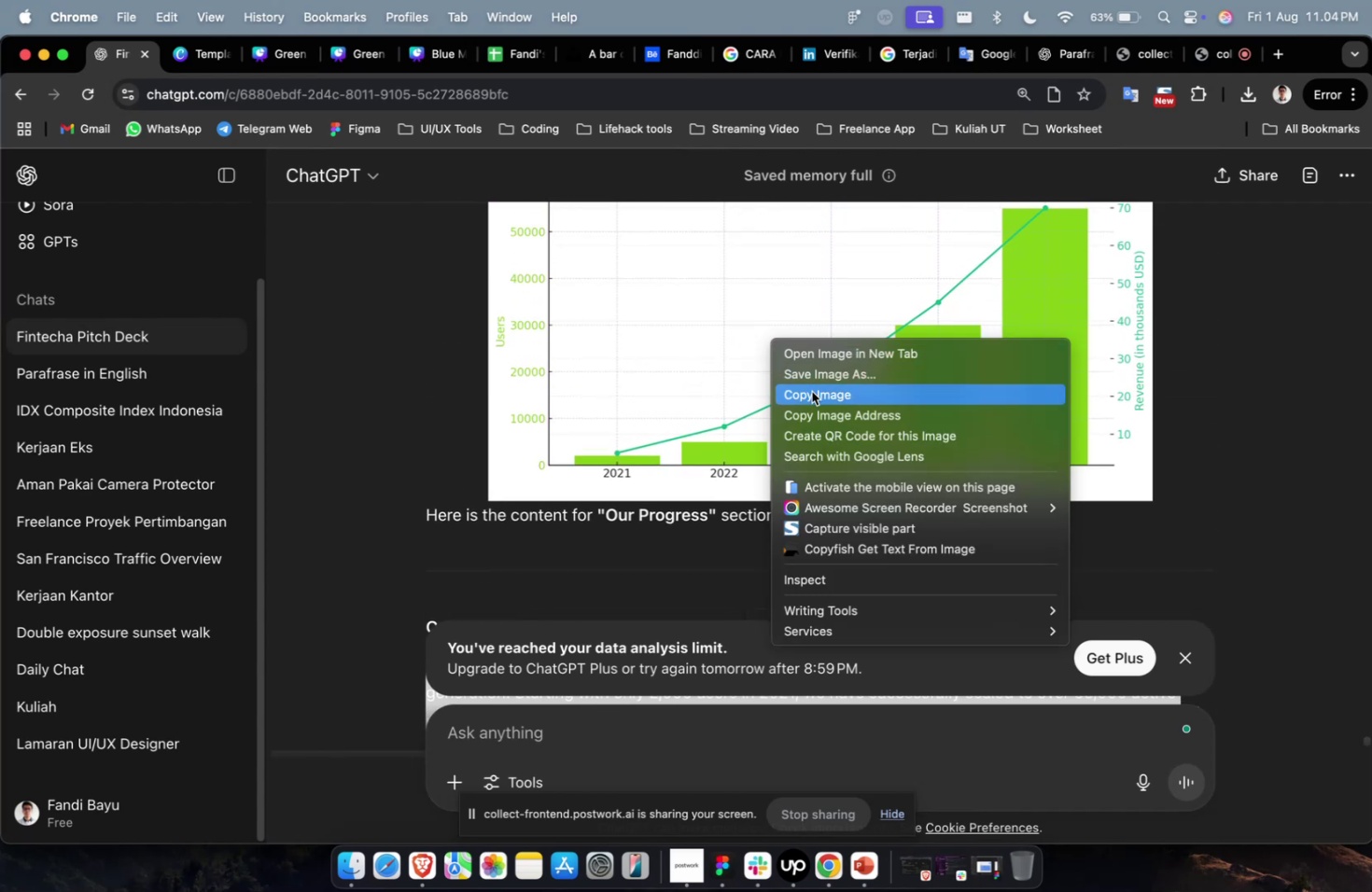 
left_click([811, 391])
 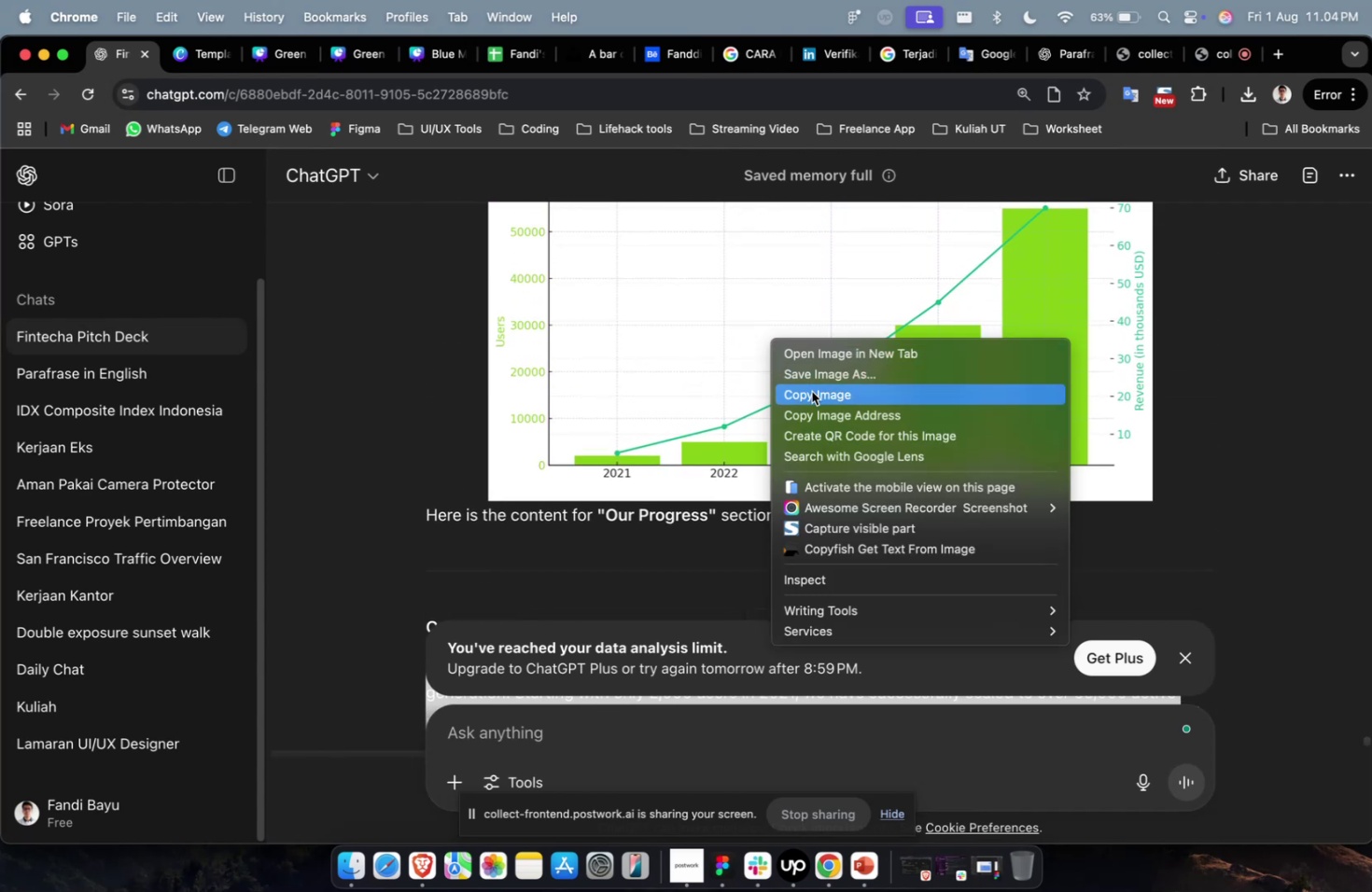 
key(Meta+CommandLeft)
 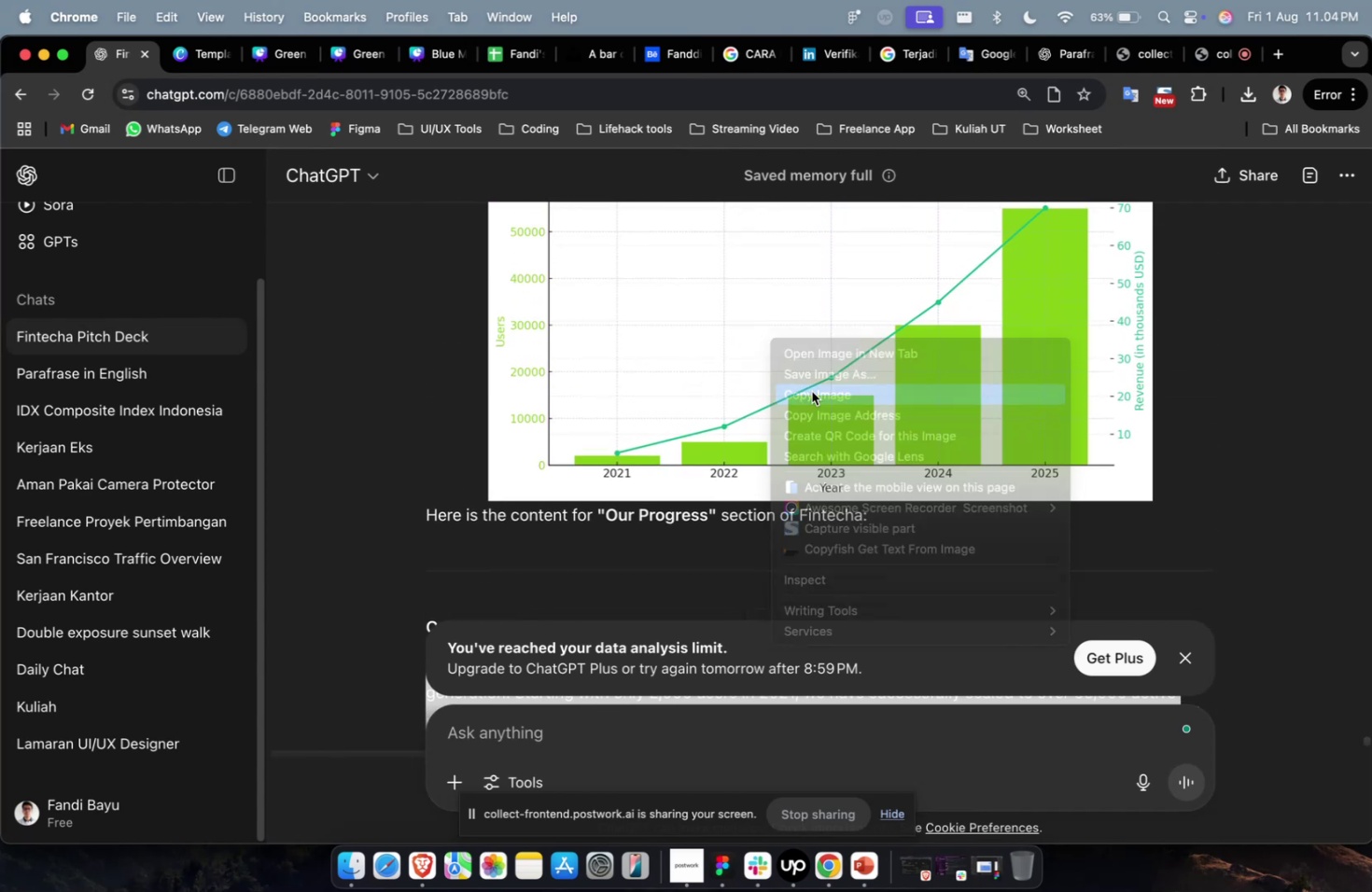 
key(Meta+1)
 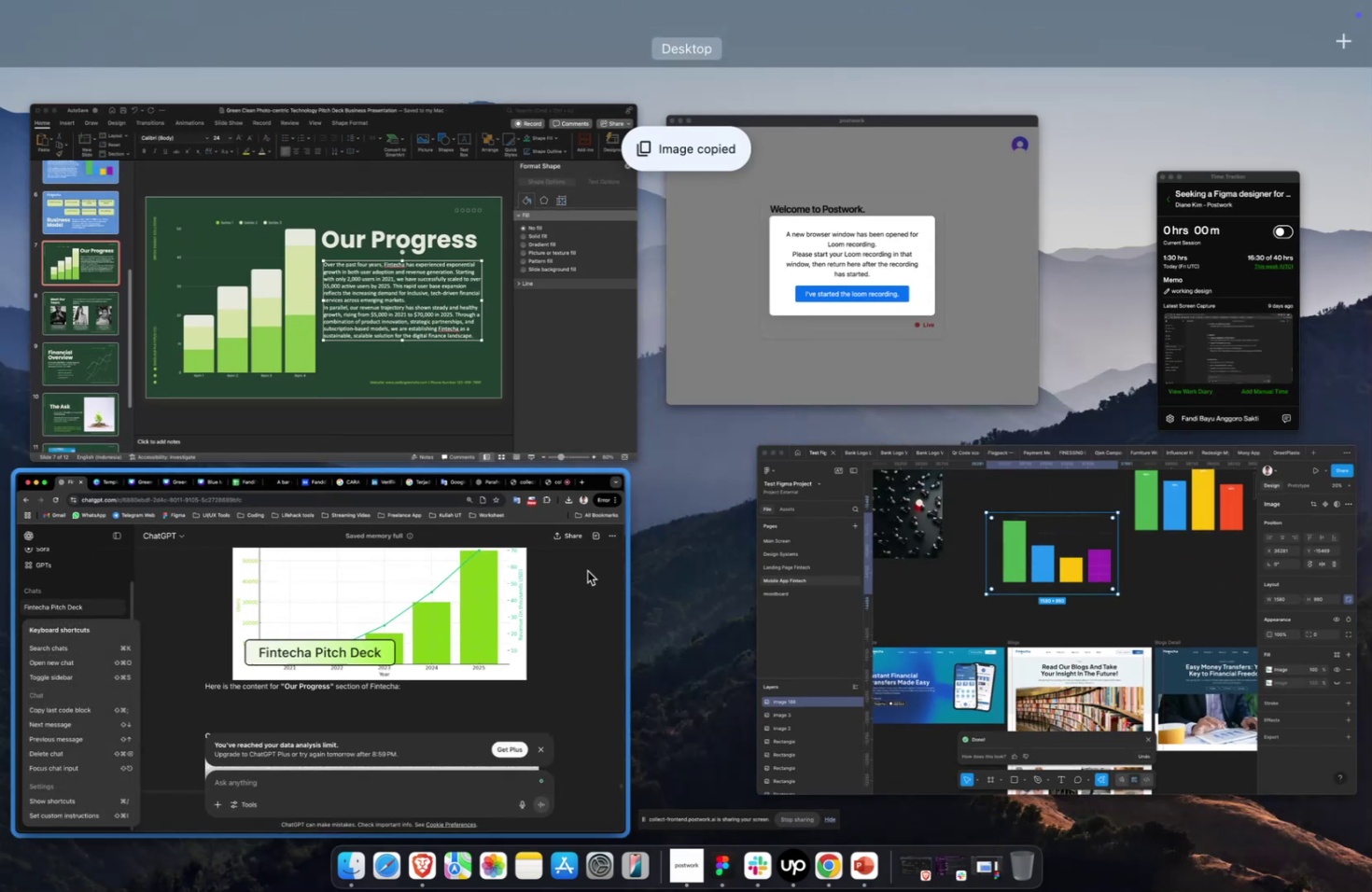 
left_click([963, 578])
 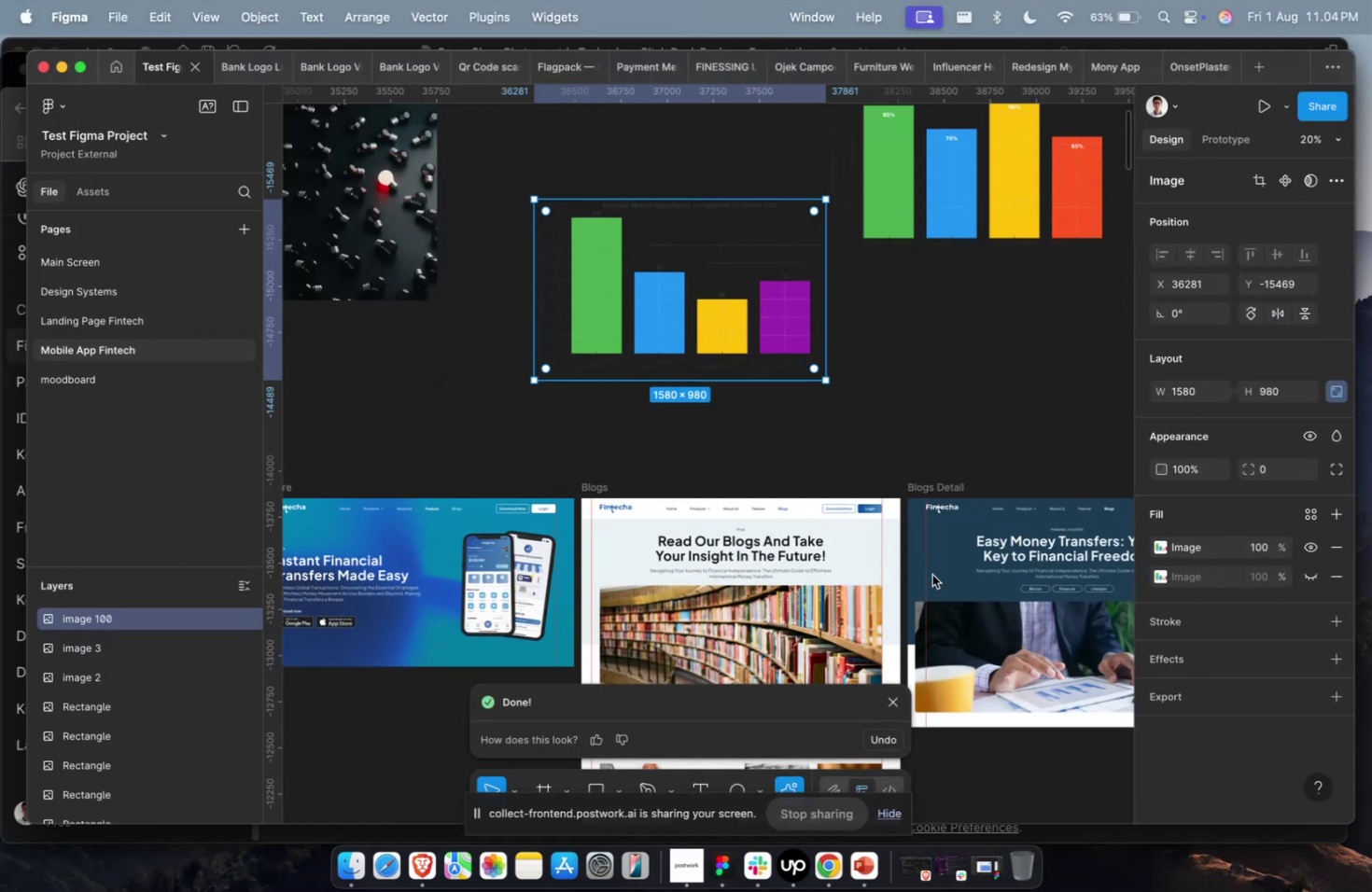 
hold_key(key=CommandLeft, duration=0.44)
scroll: coordinate [879, 556], scroll_direction: down, amount: 26.0
 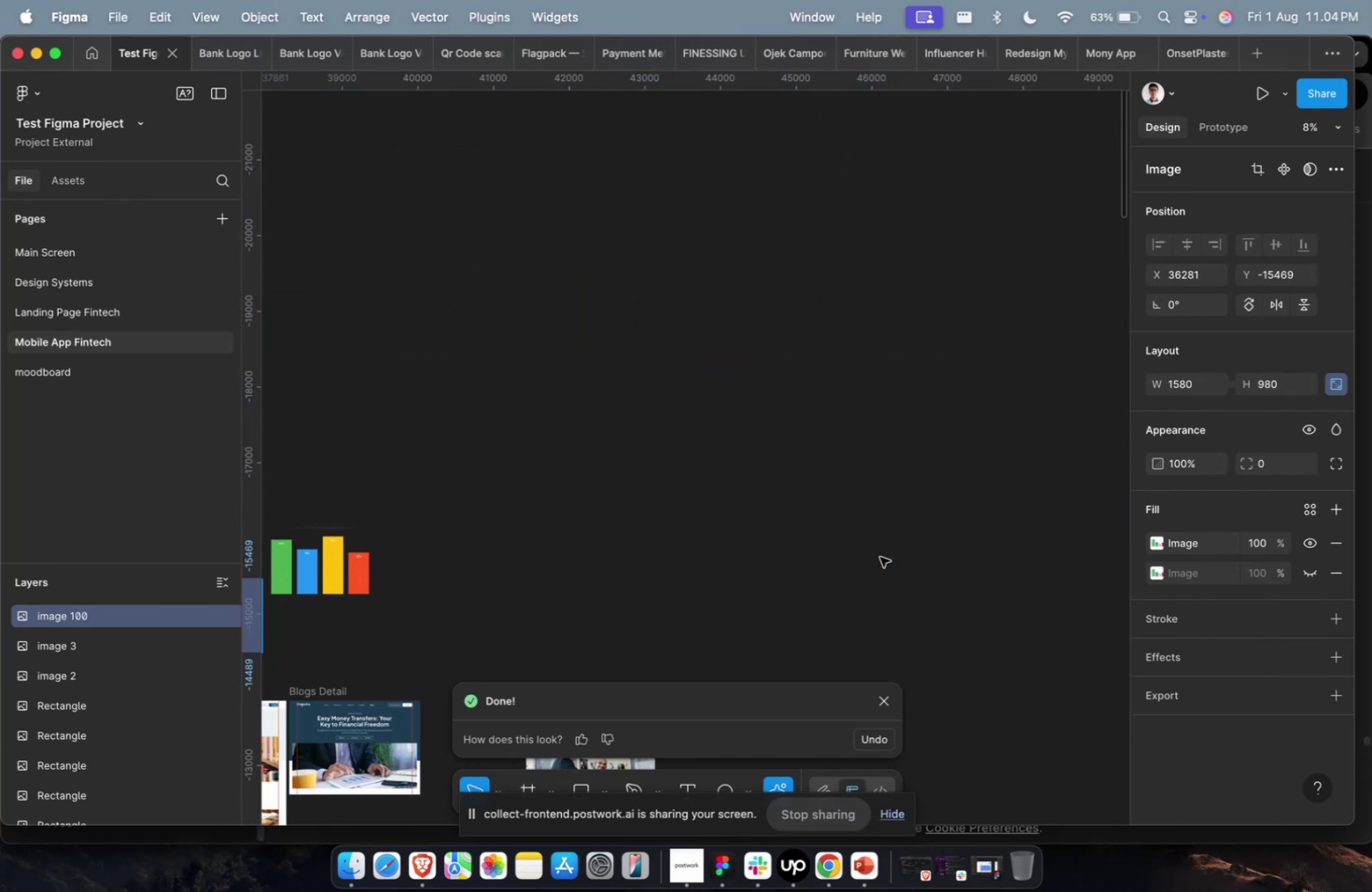 
key(Shift+ShiftLeft)
 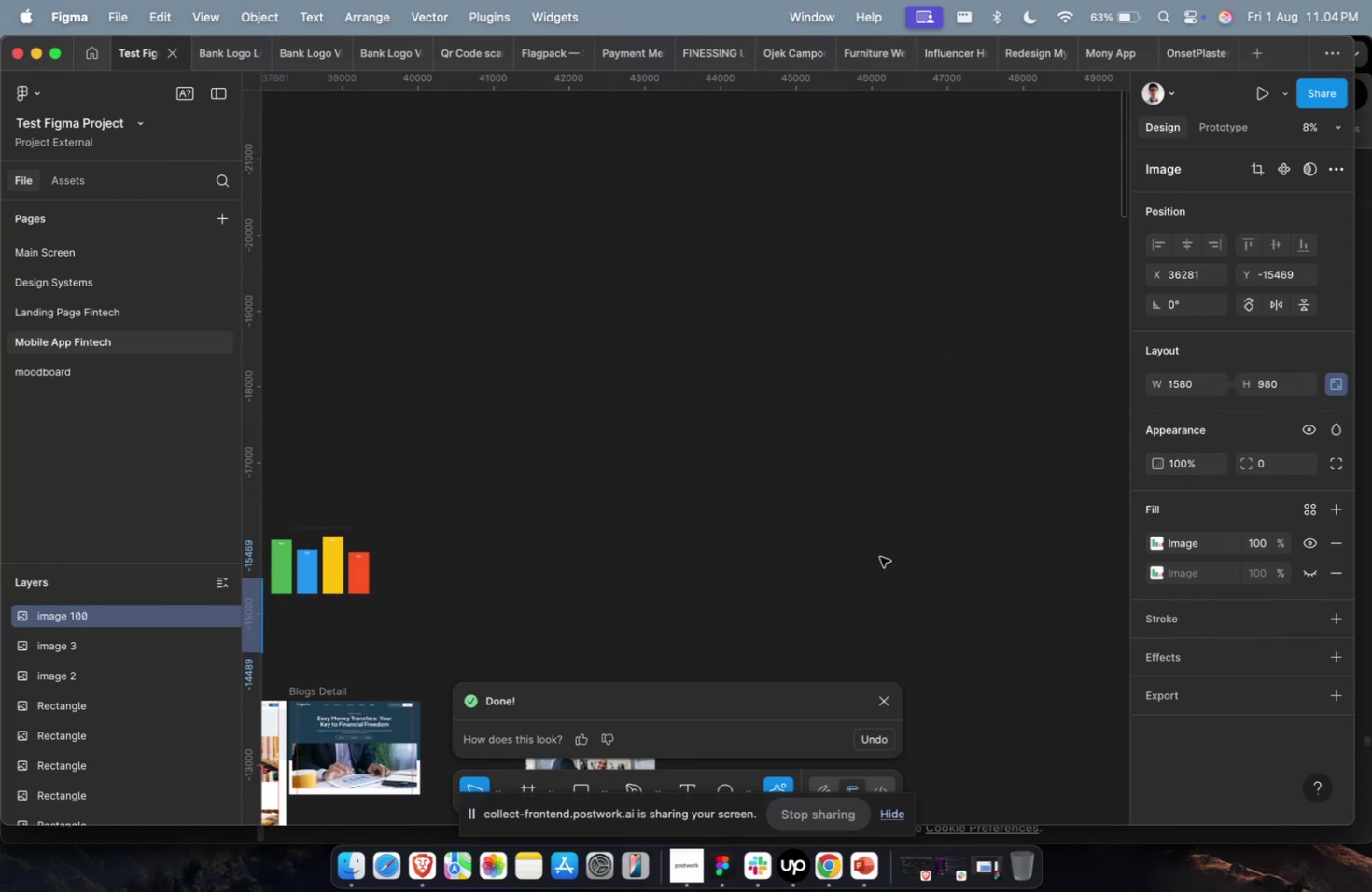 
key(Meta+CommandLeft)
 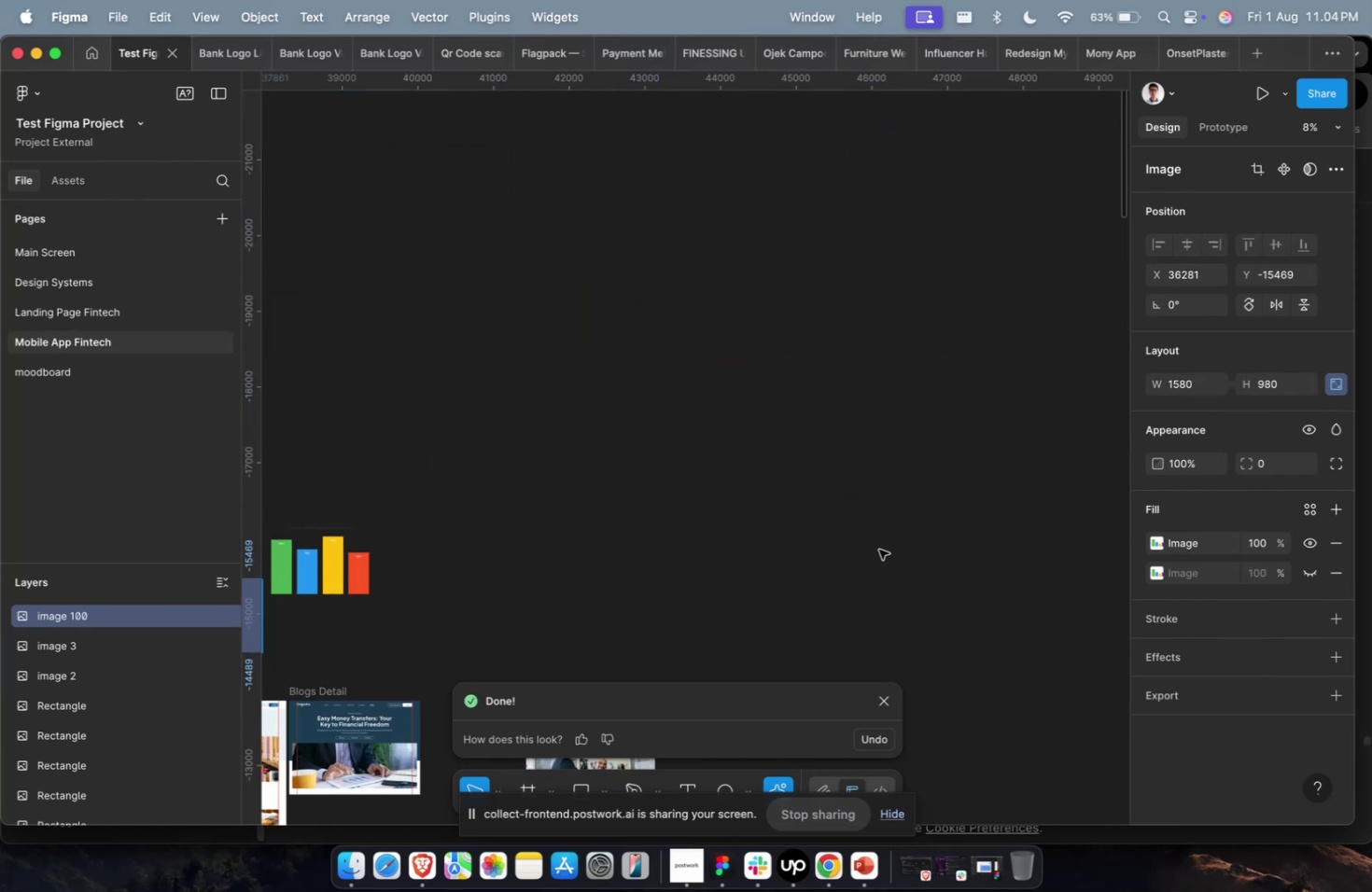 
scroll: coordinate [880, 548], scroll_direction: down, amount: 2.0
 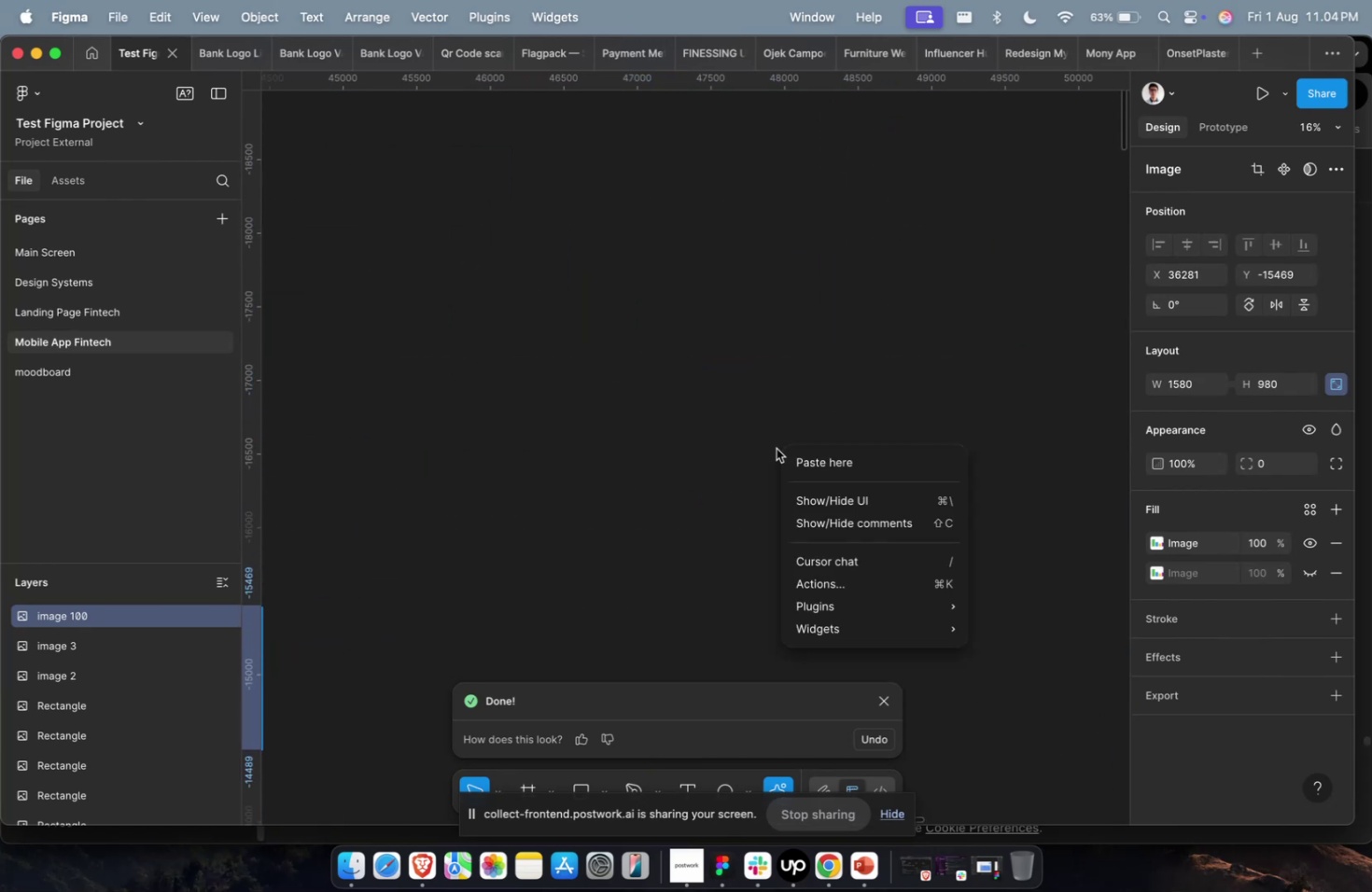 
key(Shift+ShiftLeft)
 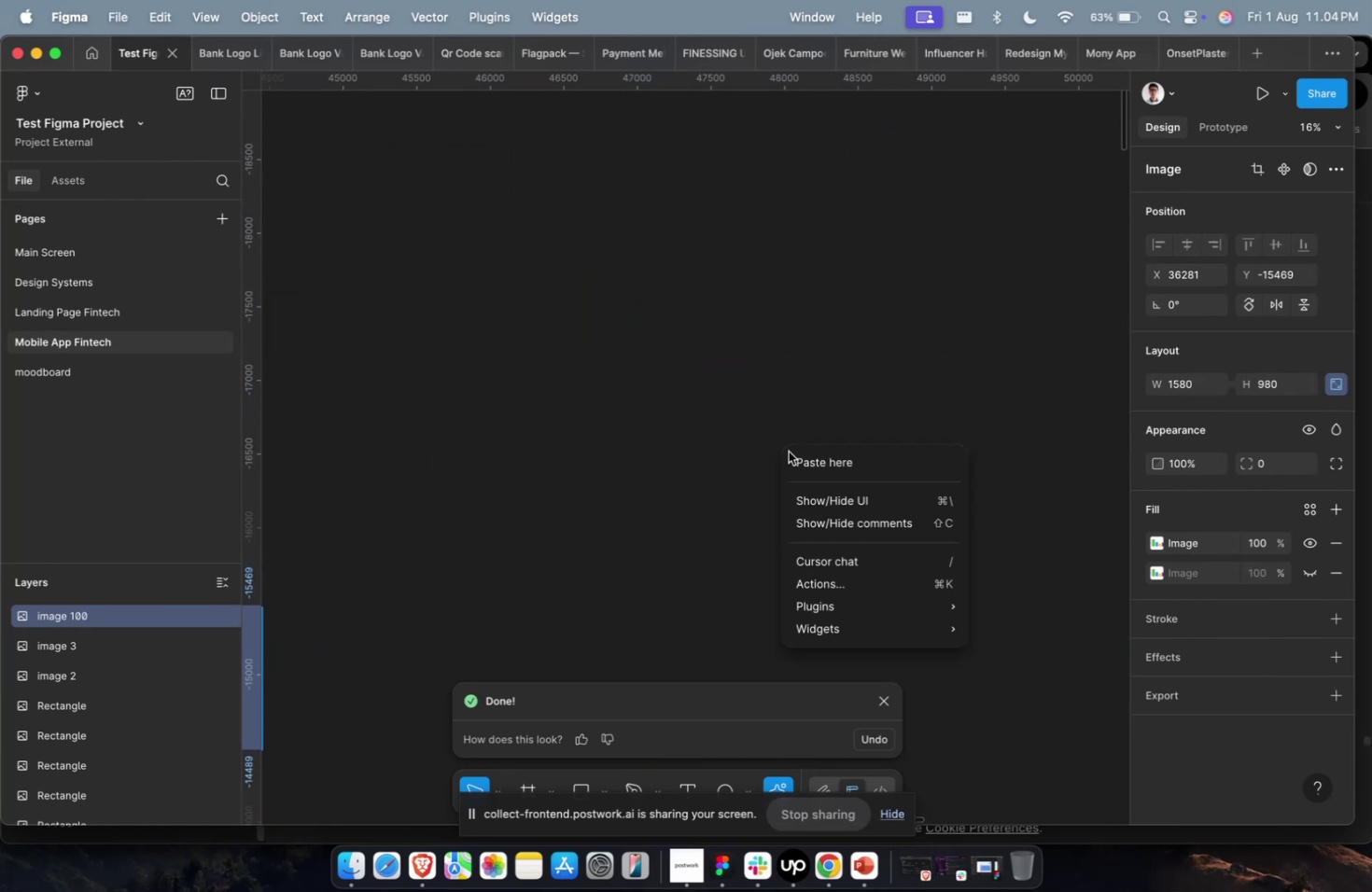 
left_click([813, 460])
 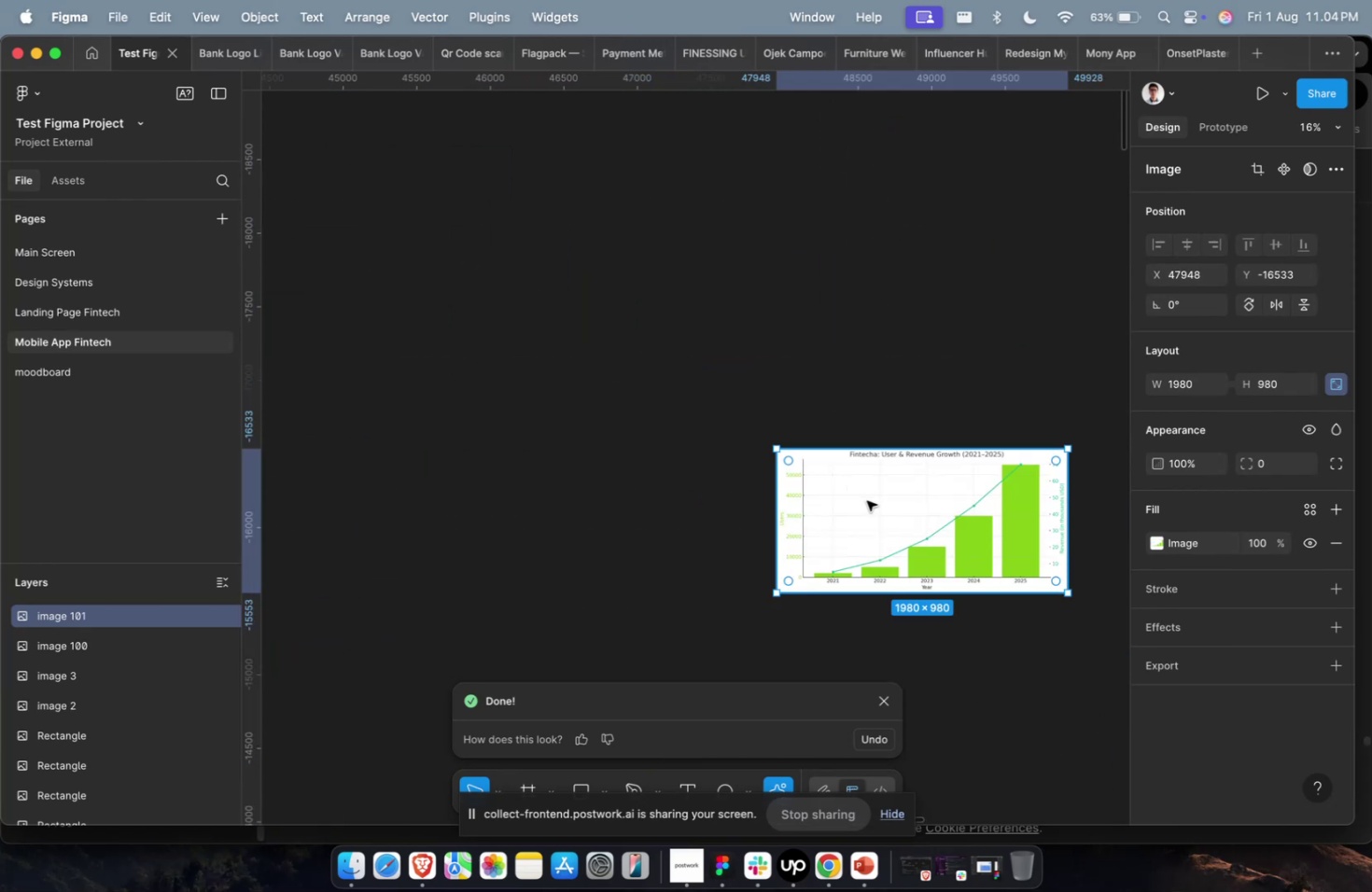 
key(Meta+P)
 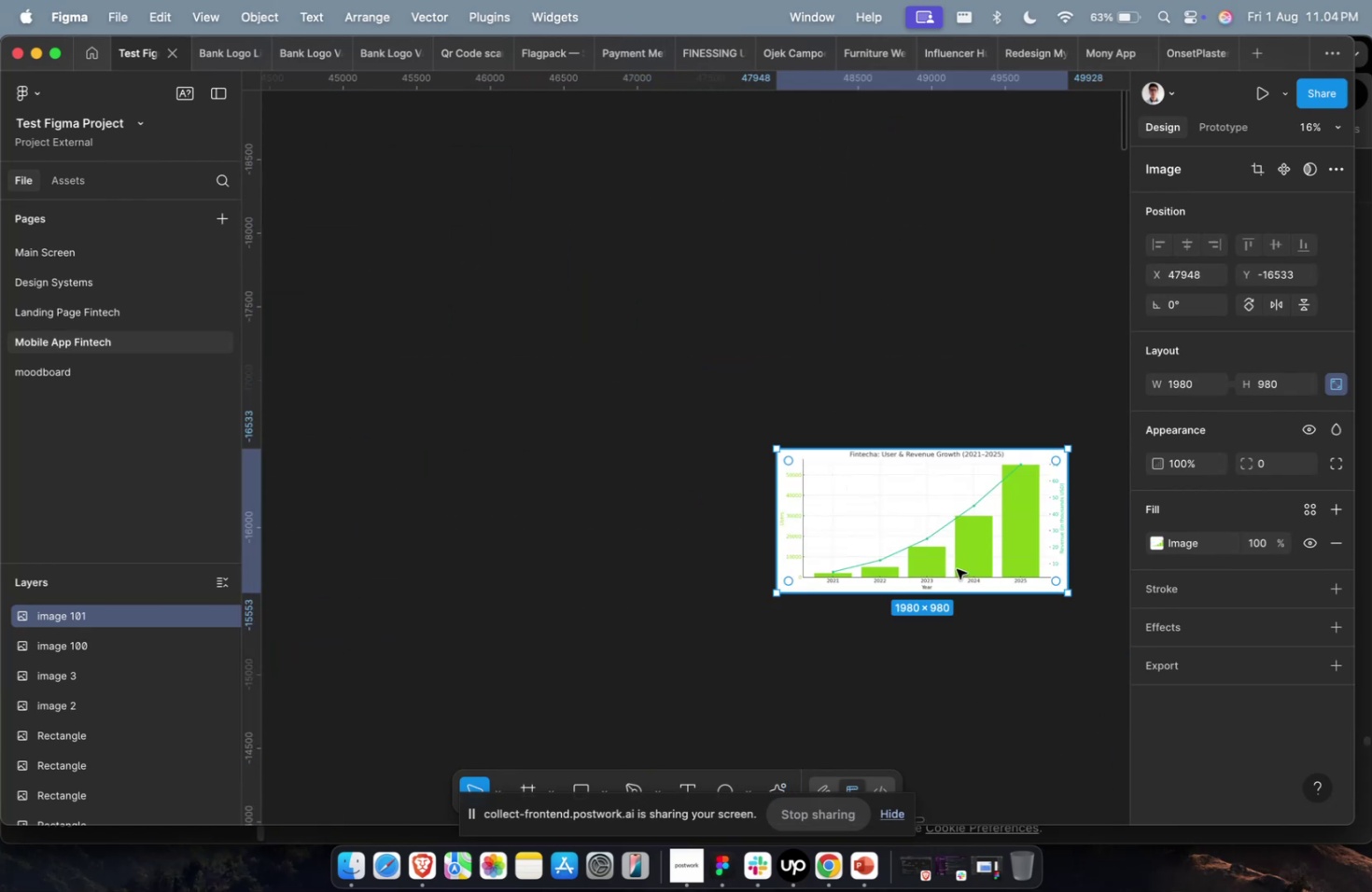 
key(Meta+P)
 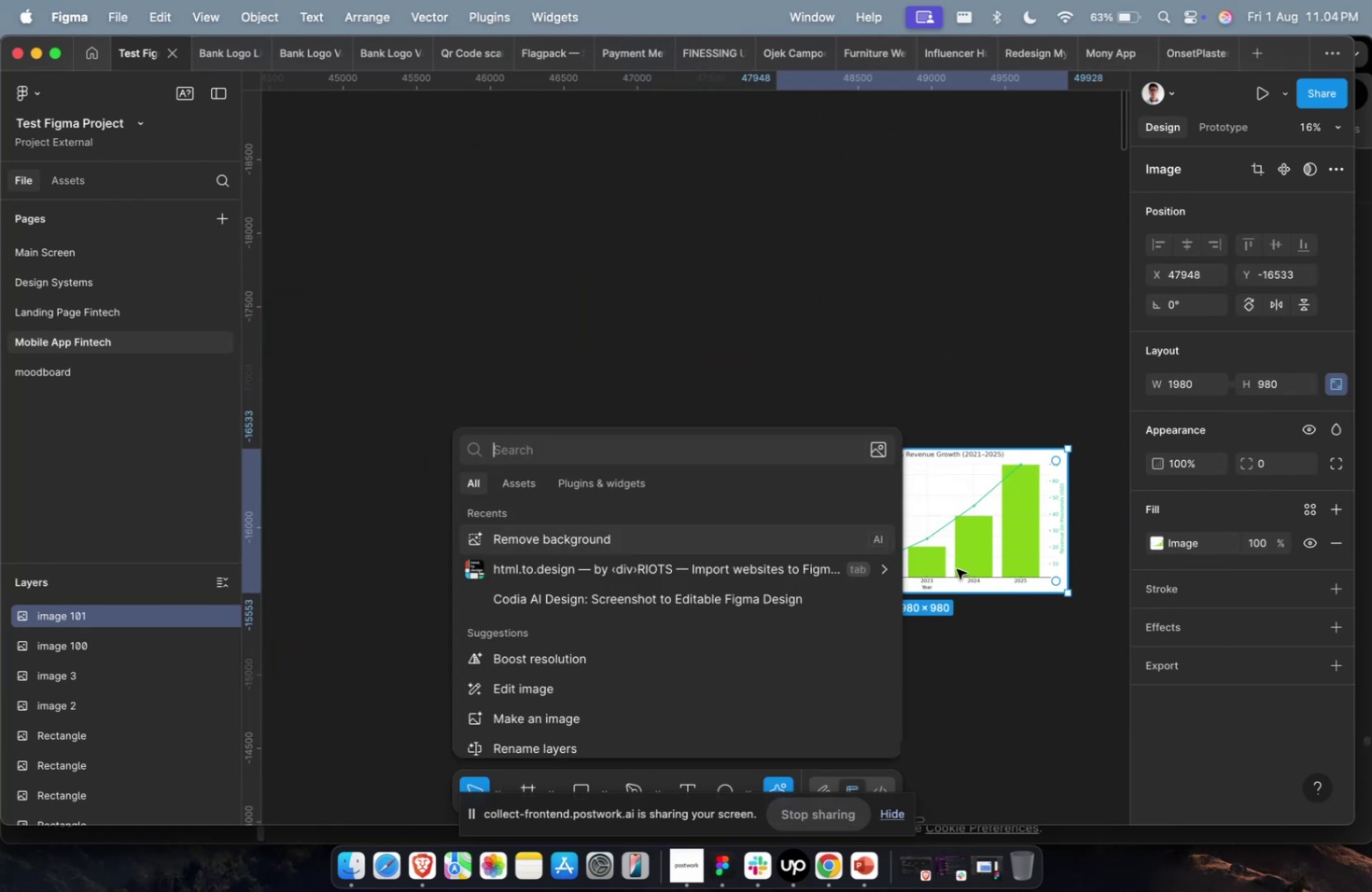 
key(Enter)
 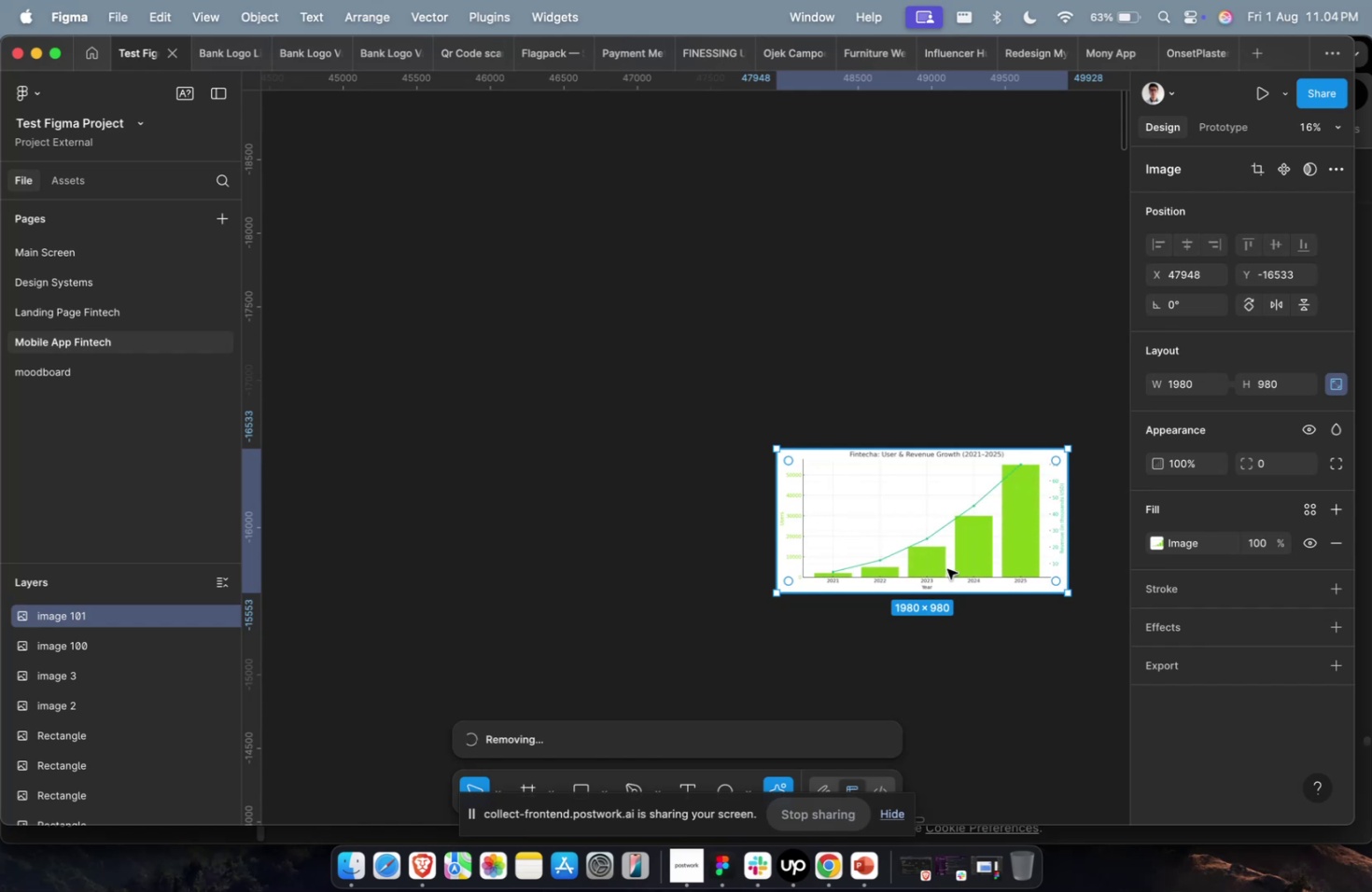 
wait(5.31)
 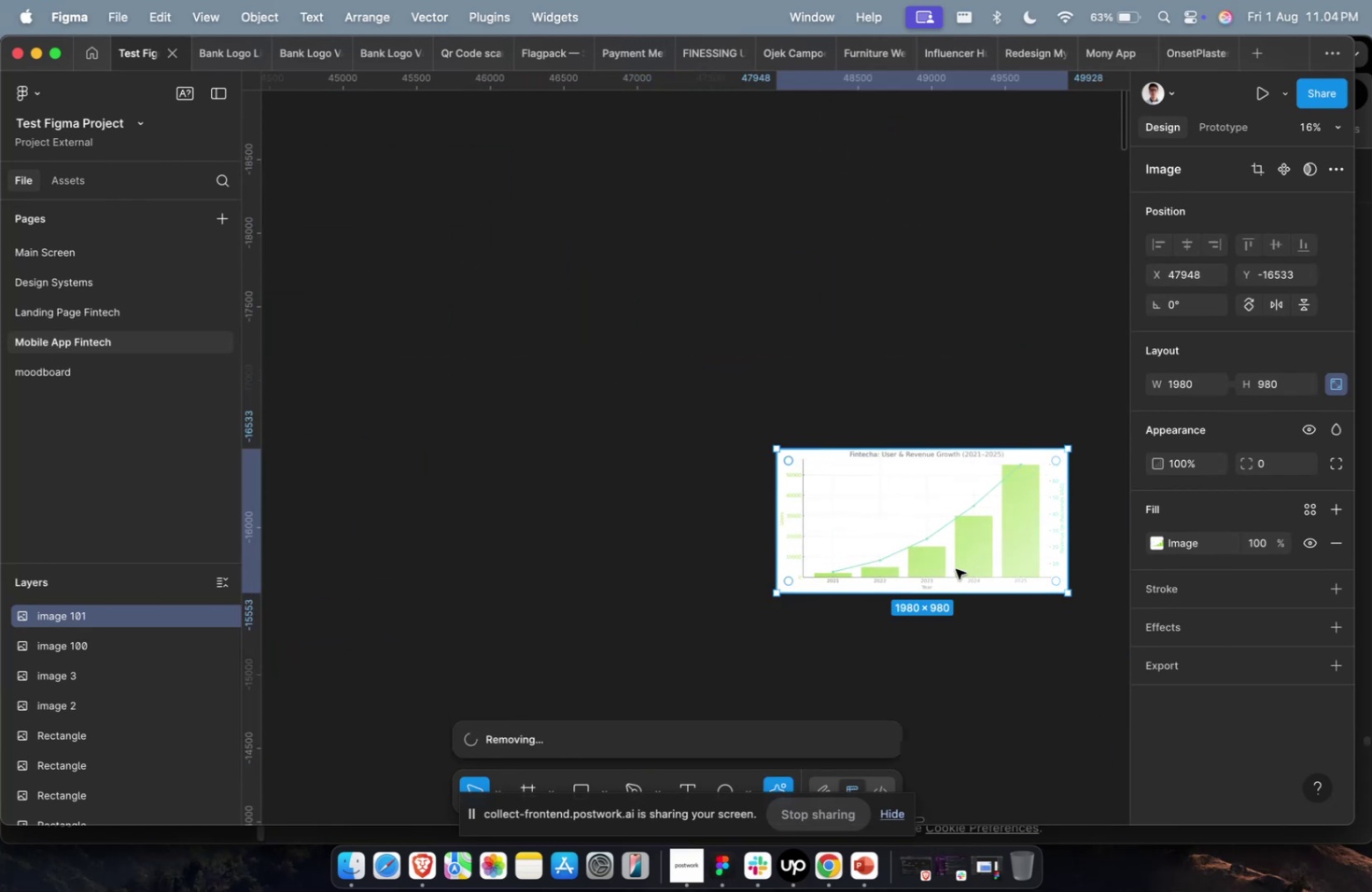 
key(Shift+ShiftLeft)
 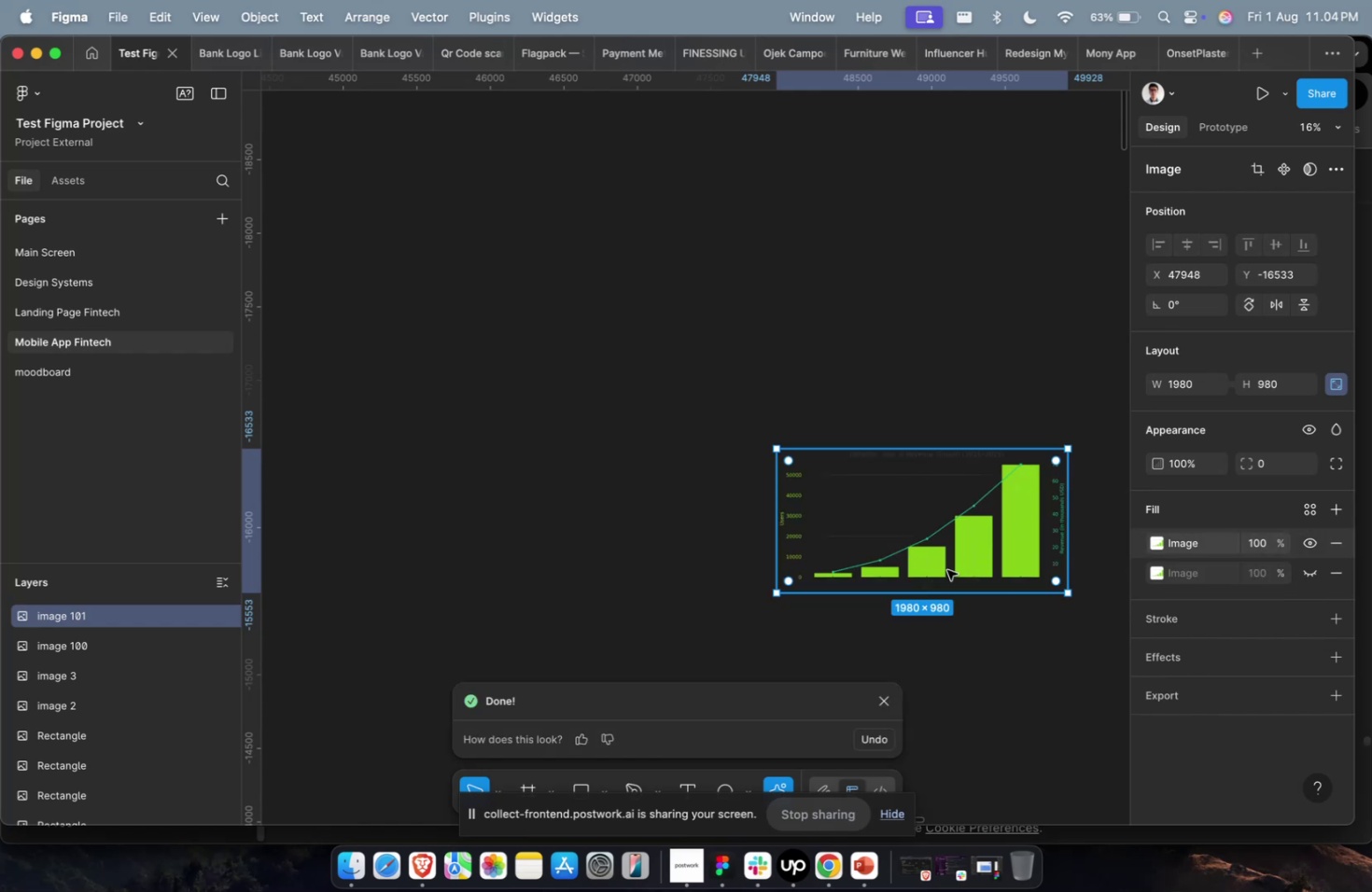 
scroll: coordinate [947, 569], scroll_direction: down, amount: 4.0
 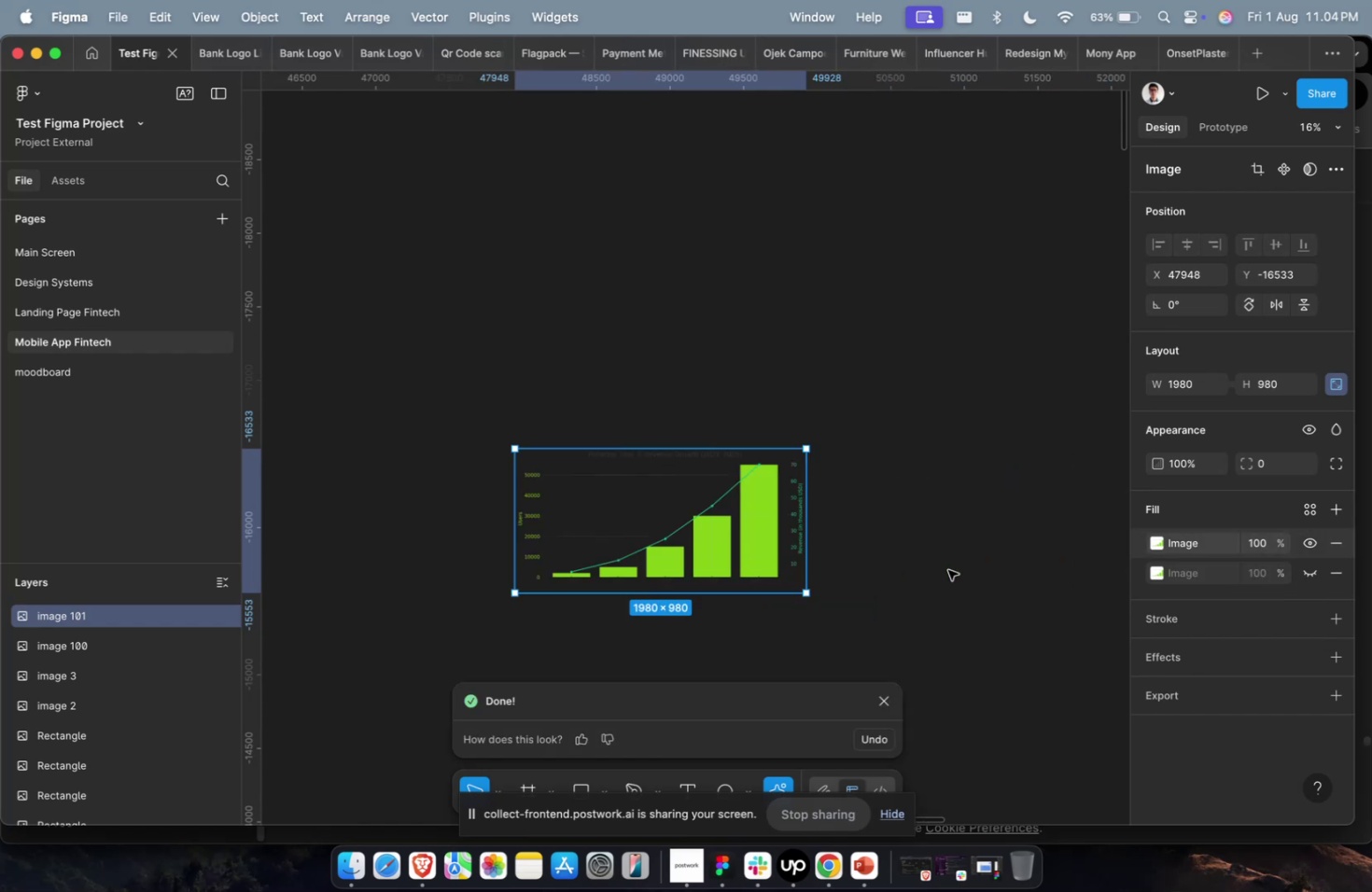 
key(Meta+Shift+C)
 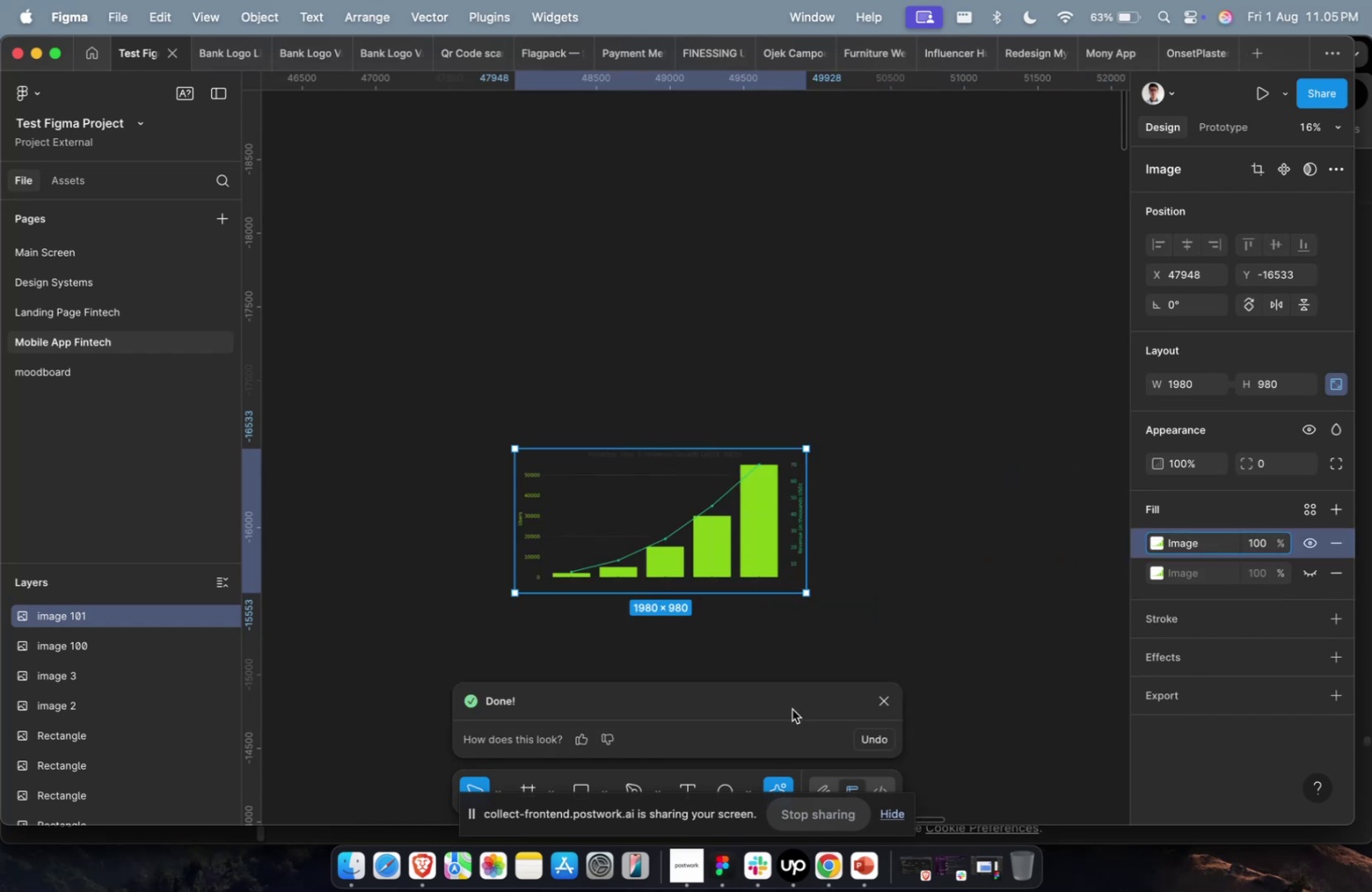 
double_click([769, 545])
 